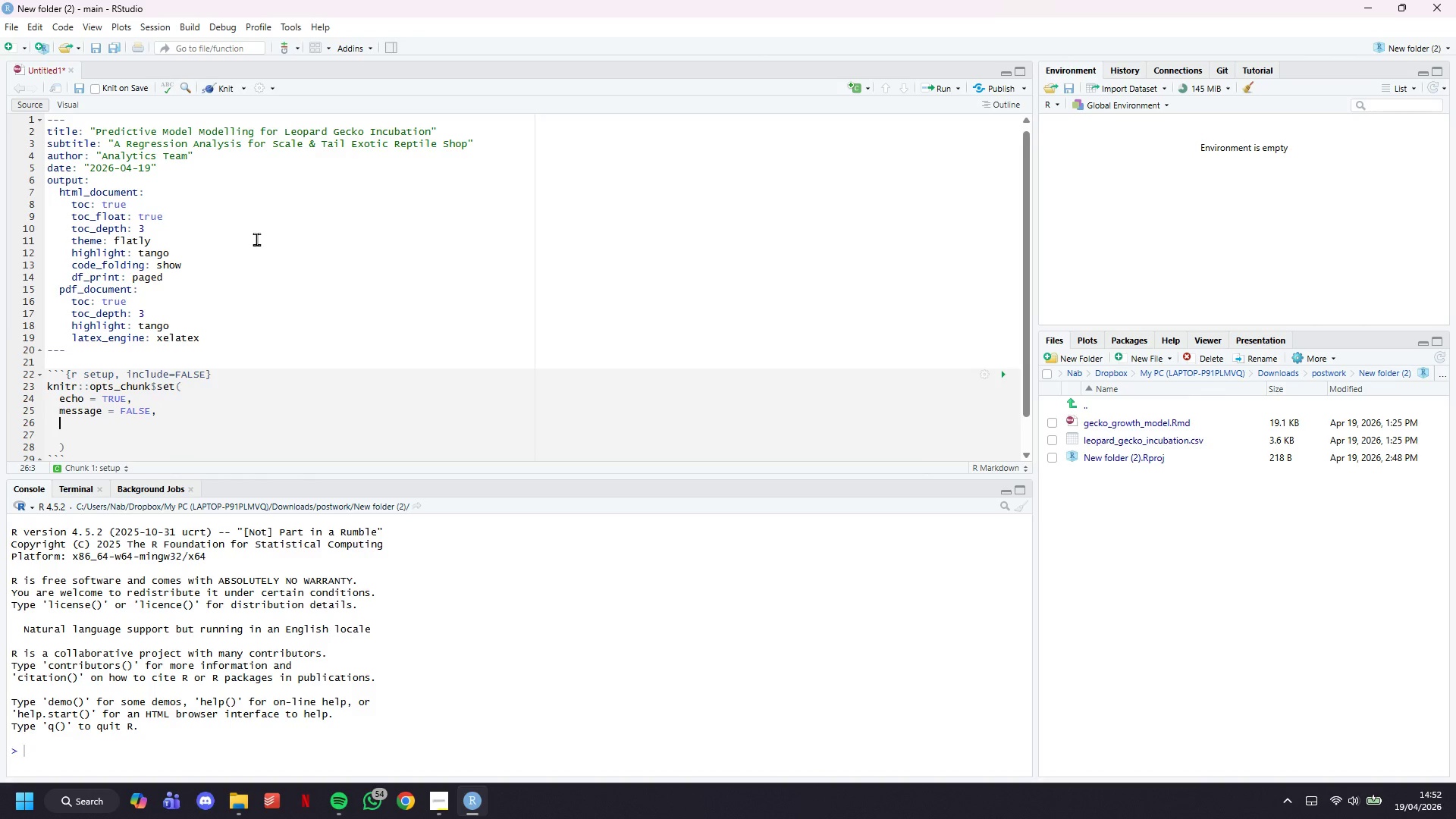 
type(message = )
 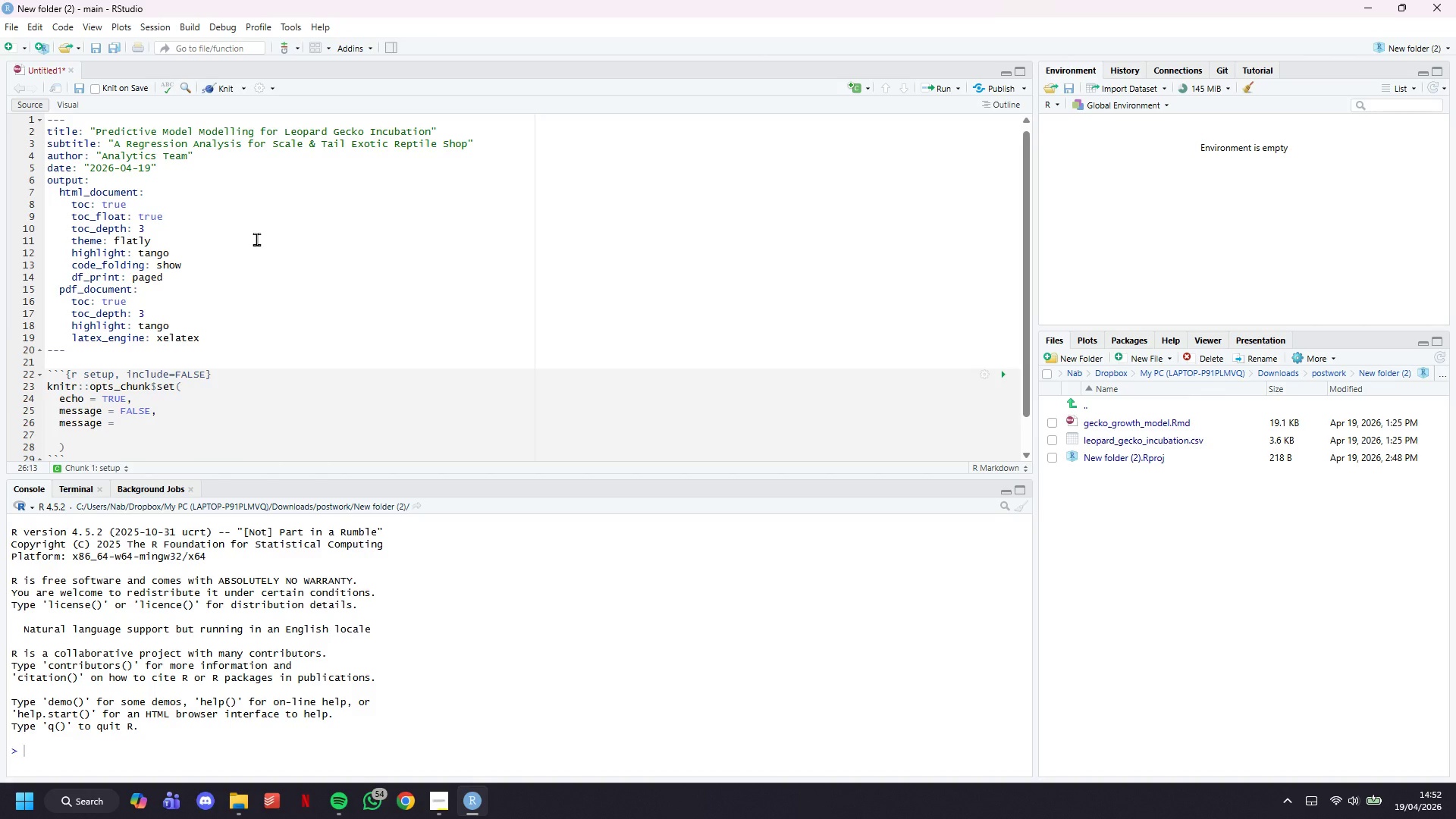 
key(Backspace)
key(Backspace)
key(Backspace)
key(Backspace)
key(Backspace)
key(Backspace)
key(Backspace)
key(Backspace)
key(Backspace)
key(Backspace)
type(warning = FALSE,)
 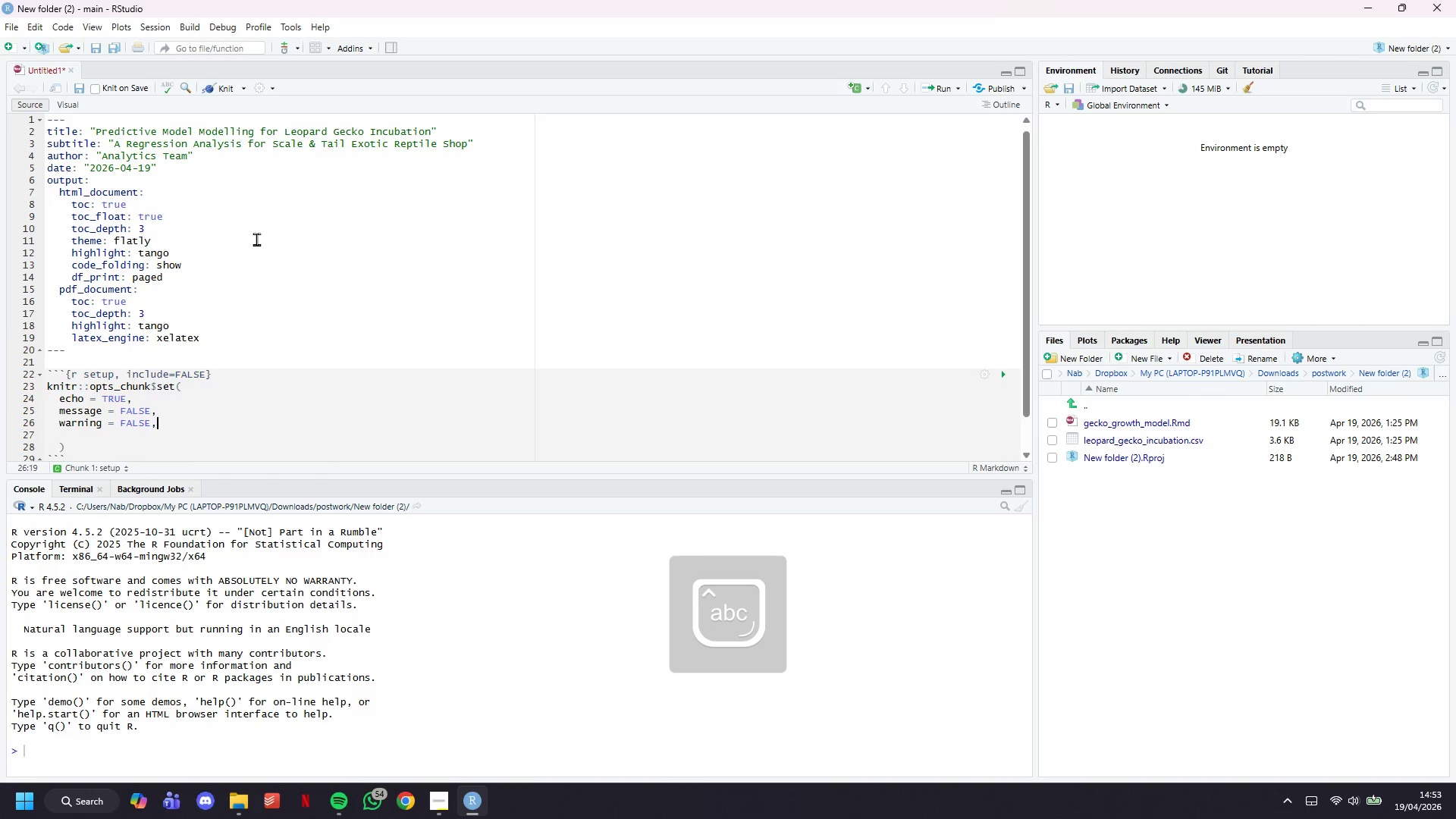 
key(Enter)
 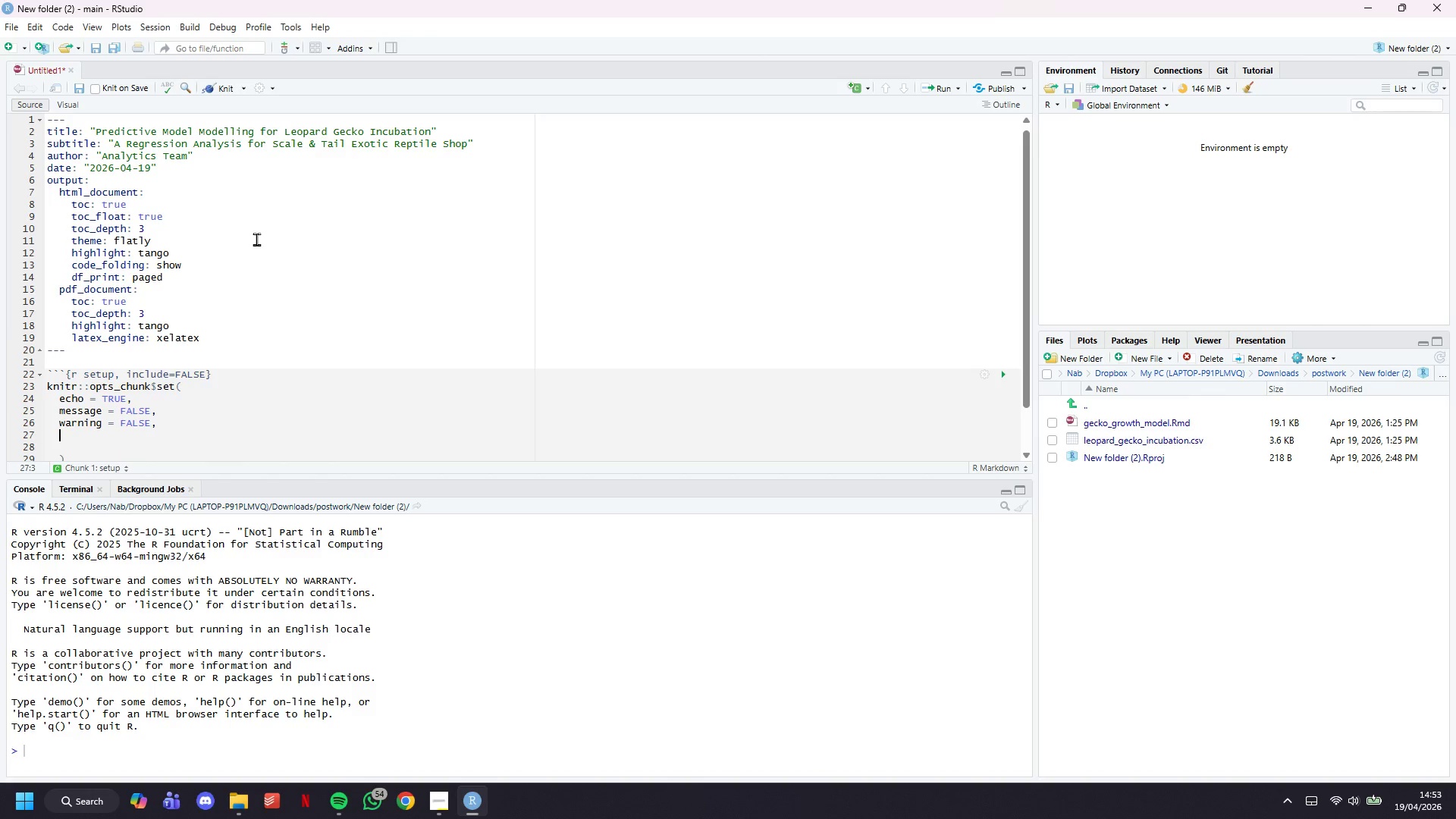 
wait(10.44)
 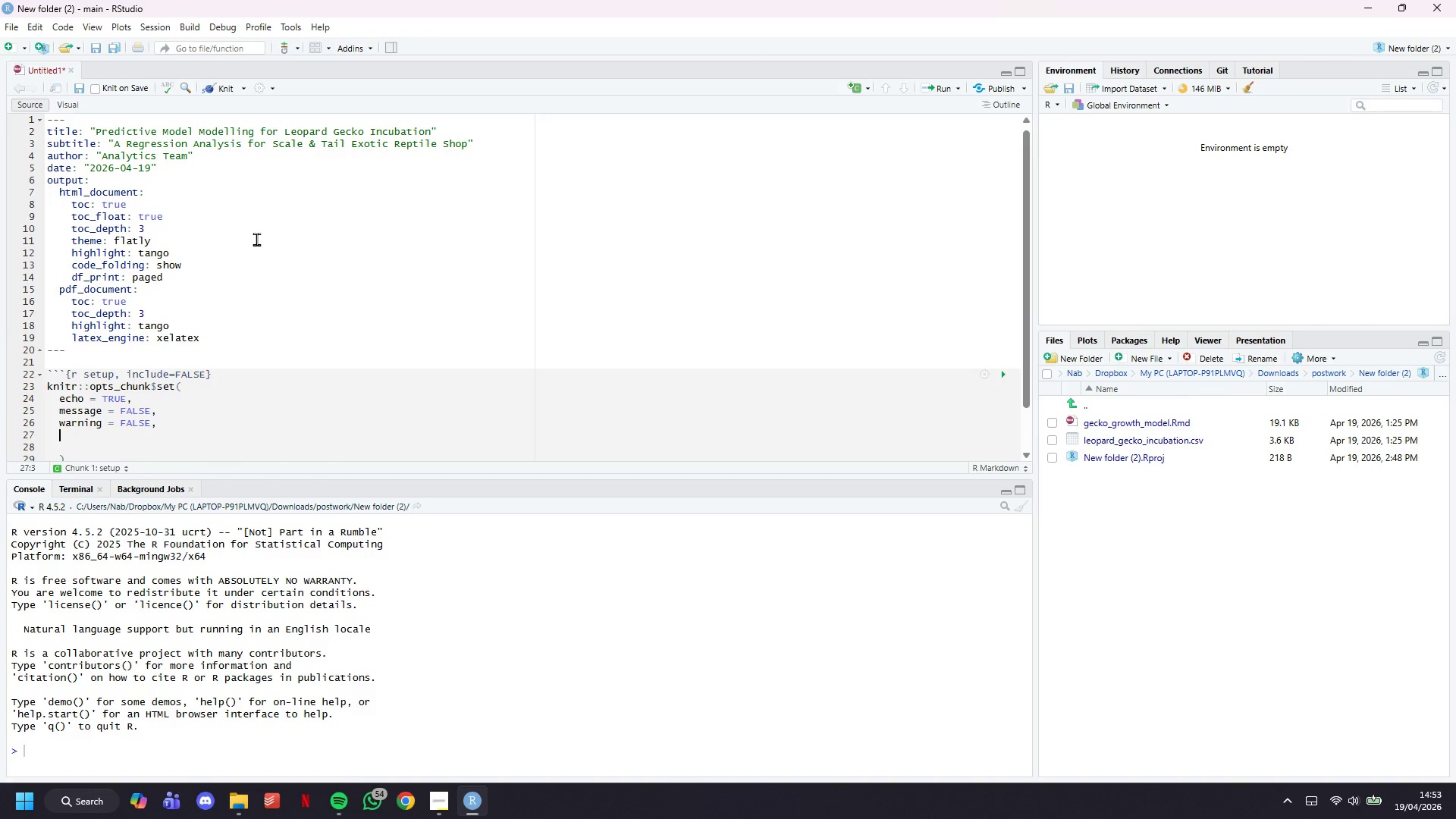 
type(fig.align = "center)
 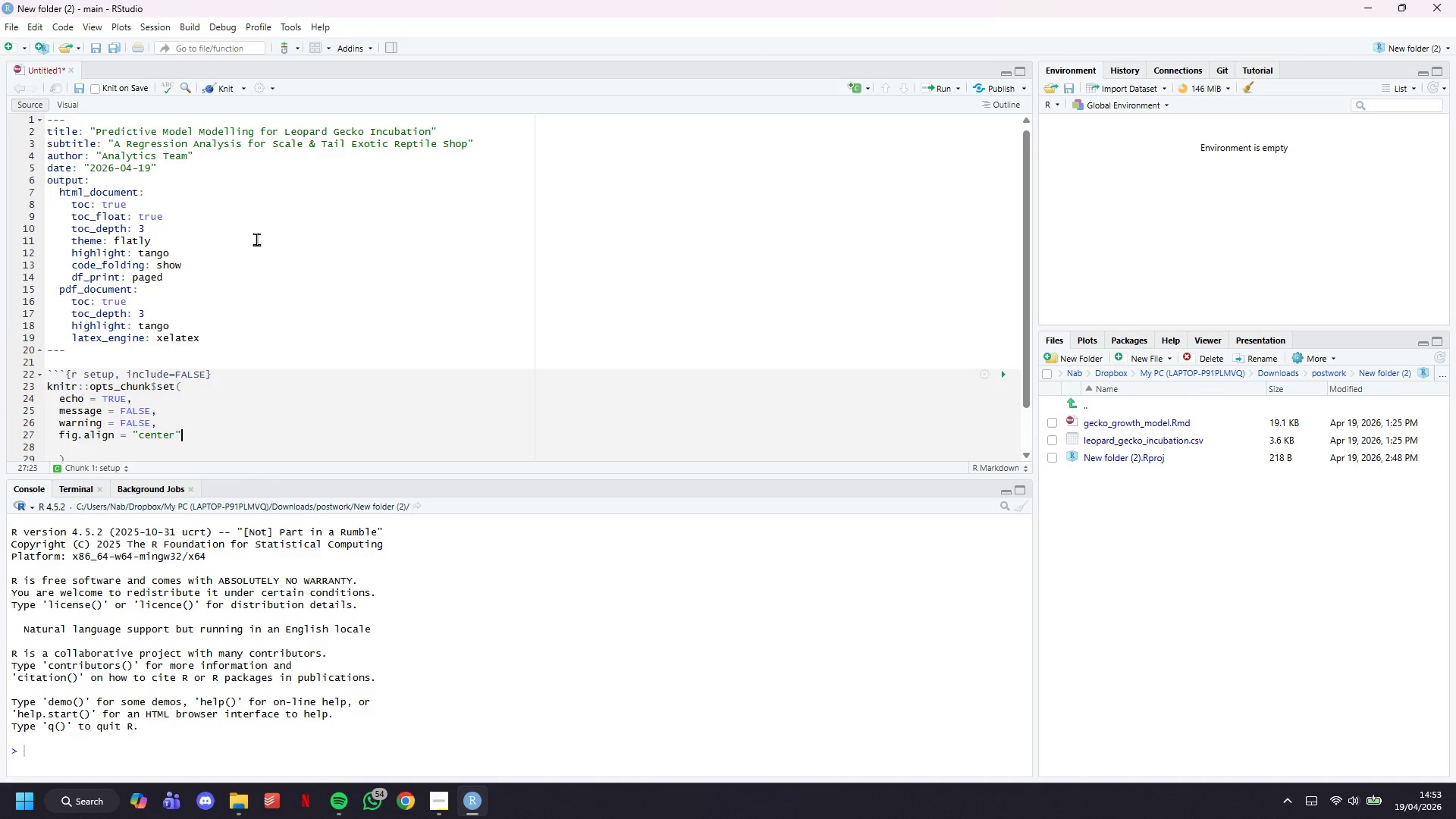 
 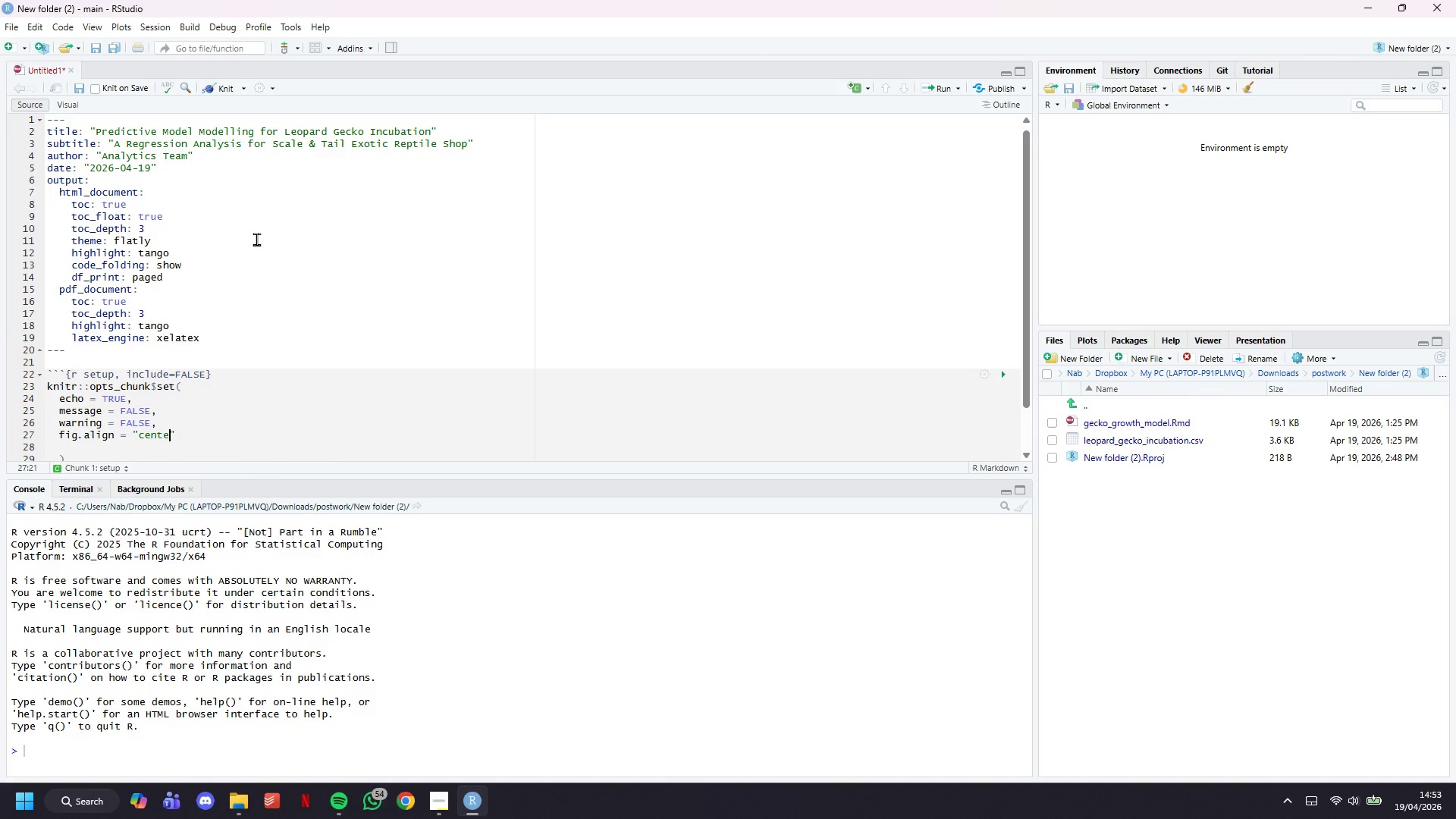 
key(ArrowRight)
 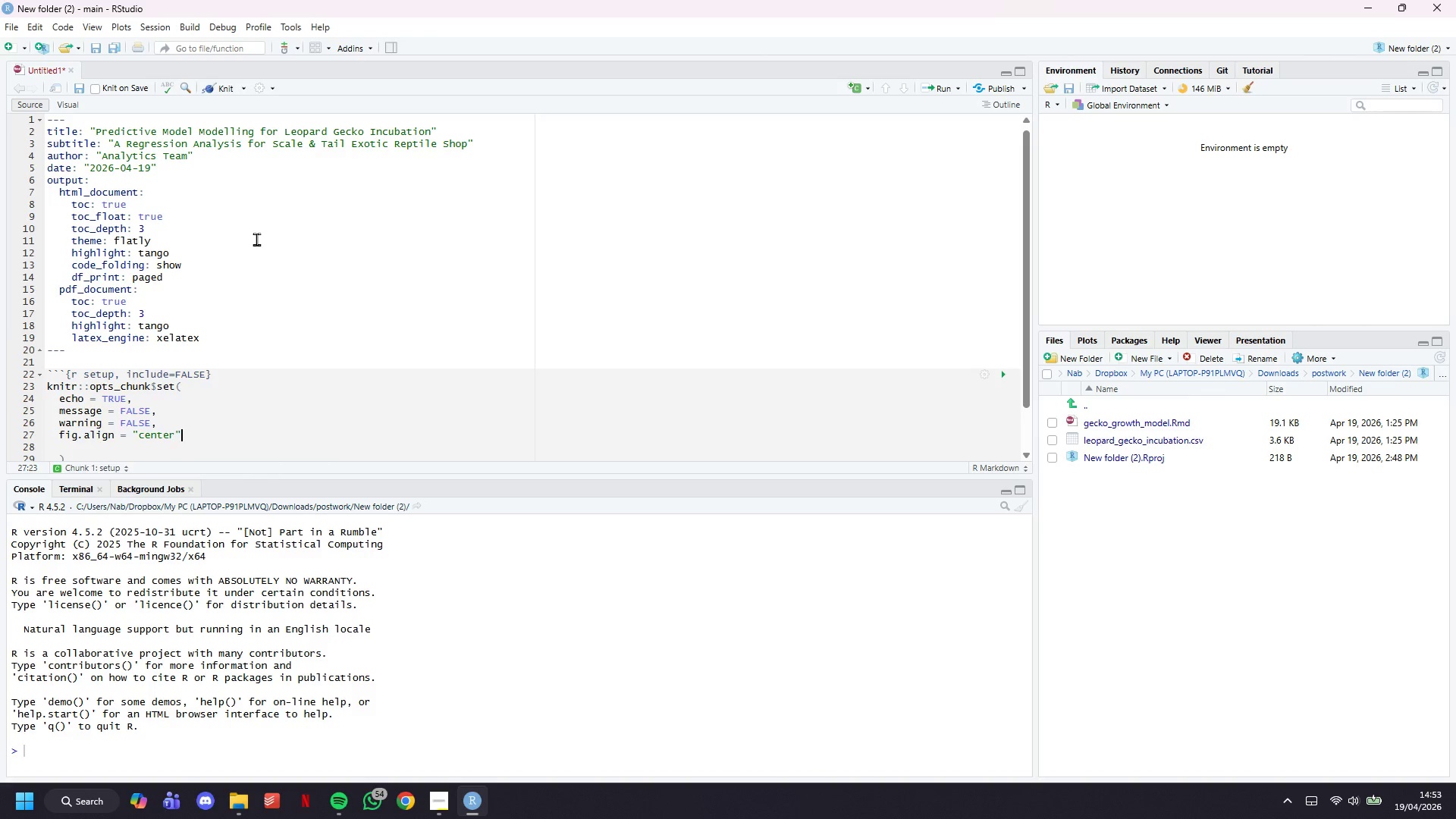 
key(Comma)
 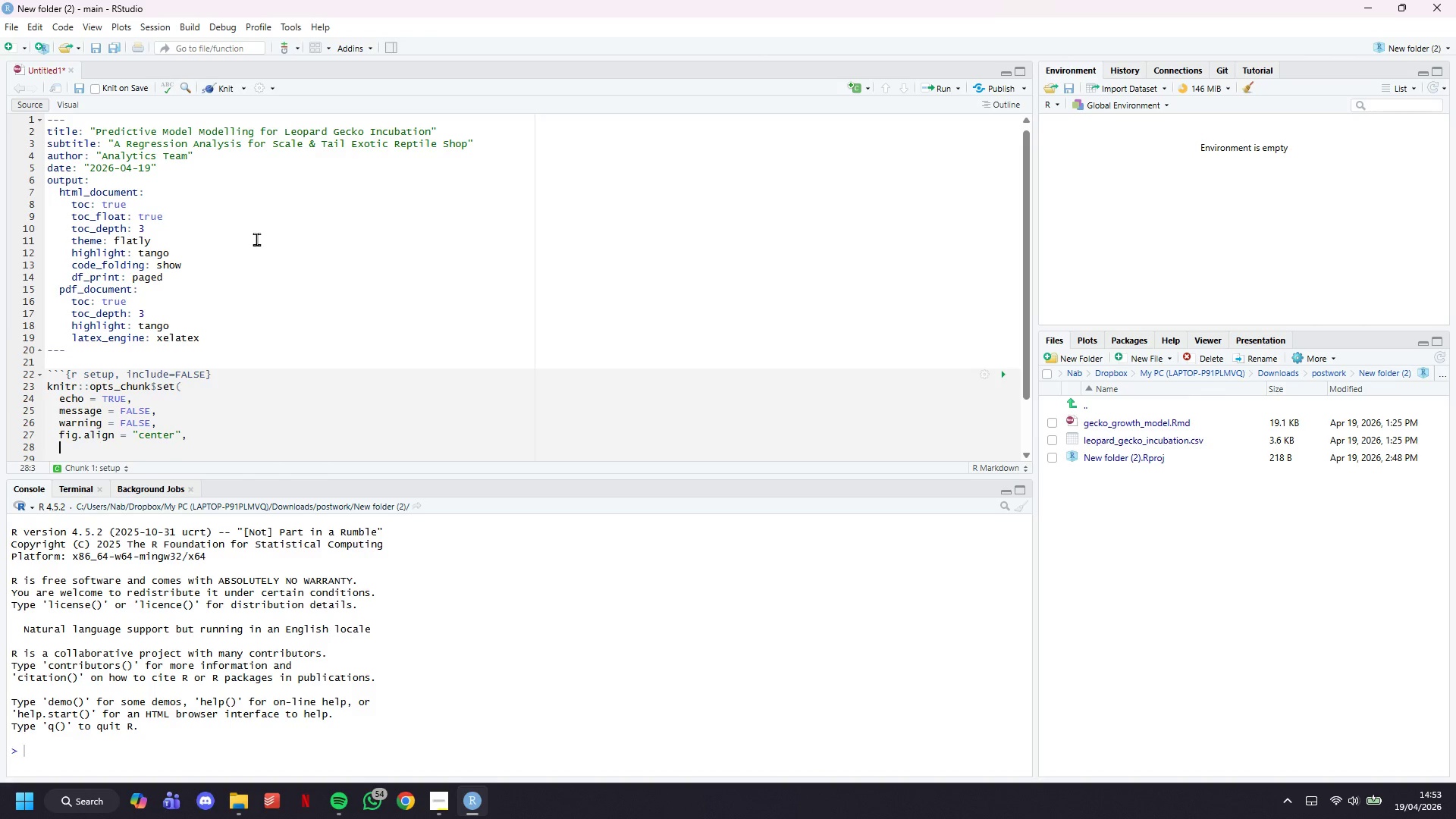 
key(Enter)
 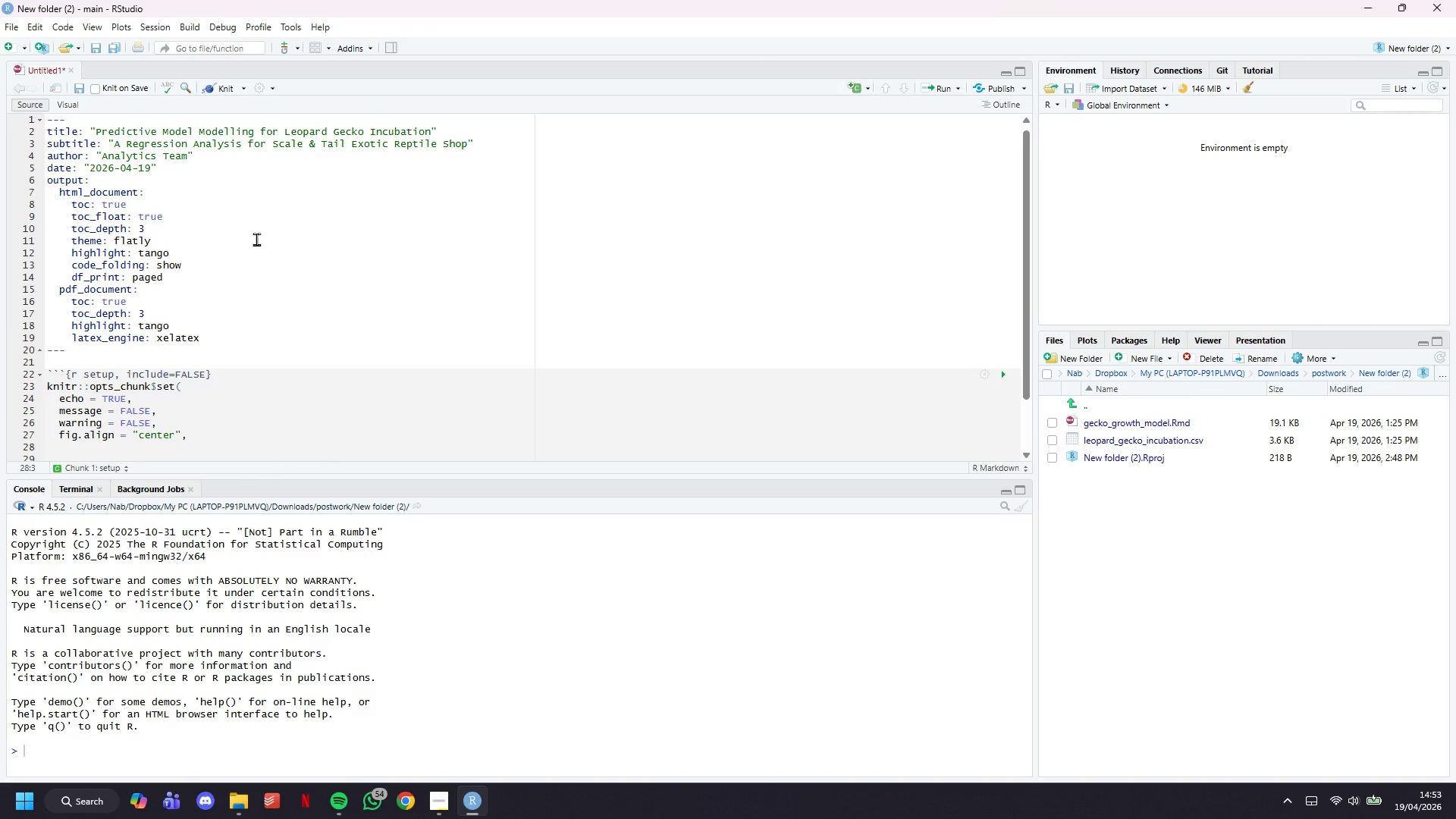 
type(fig.width = )
 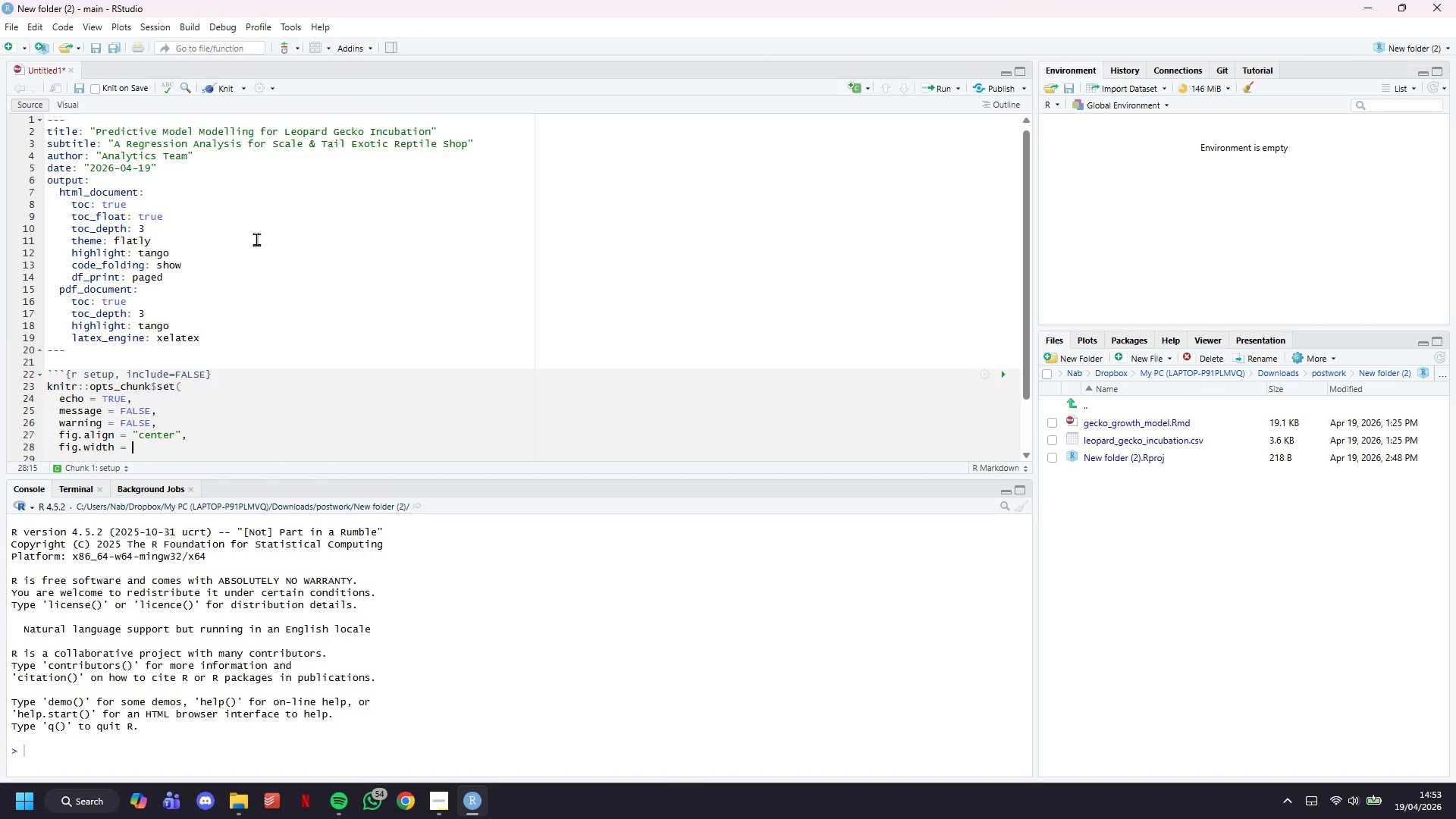 
key(8)
 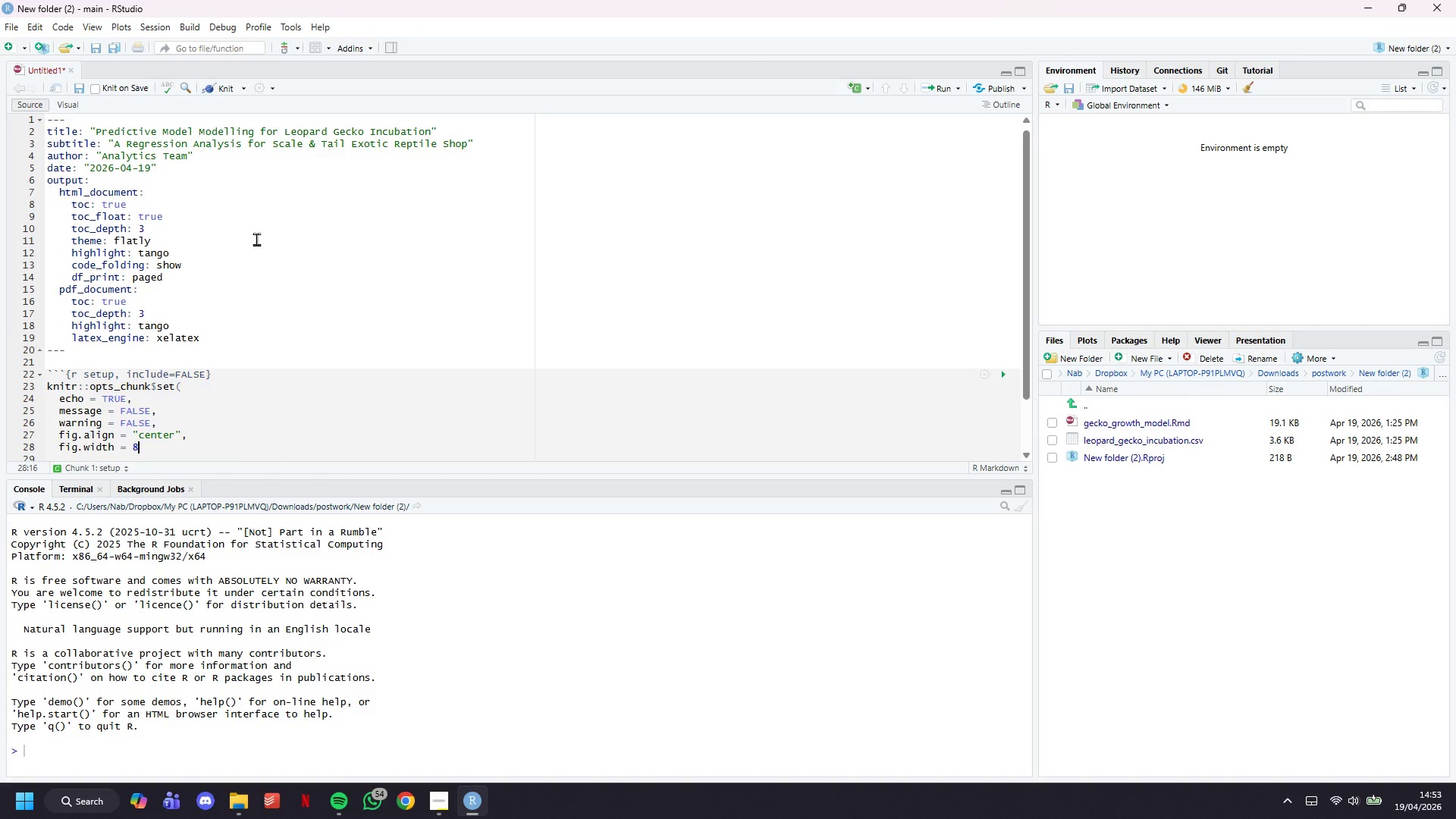 
key(Comma)
 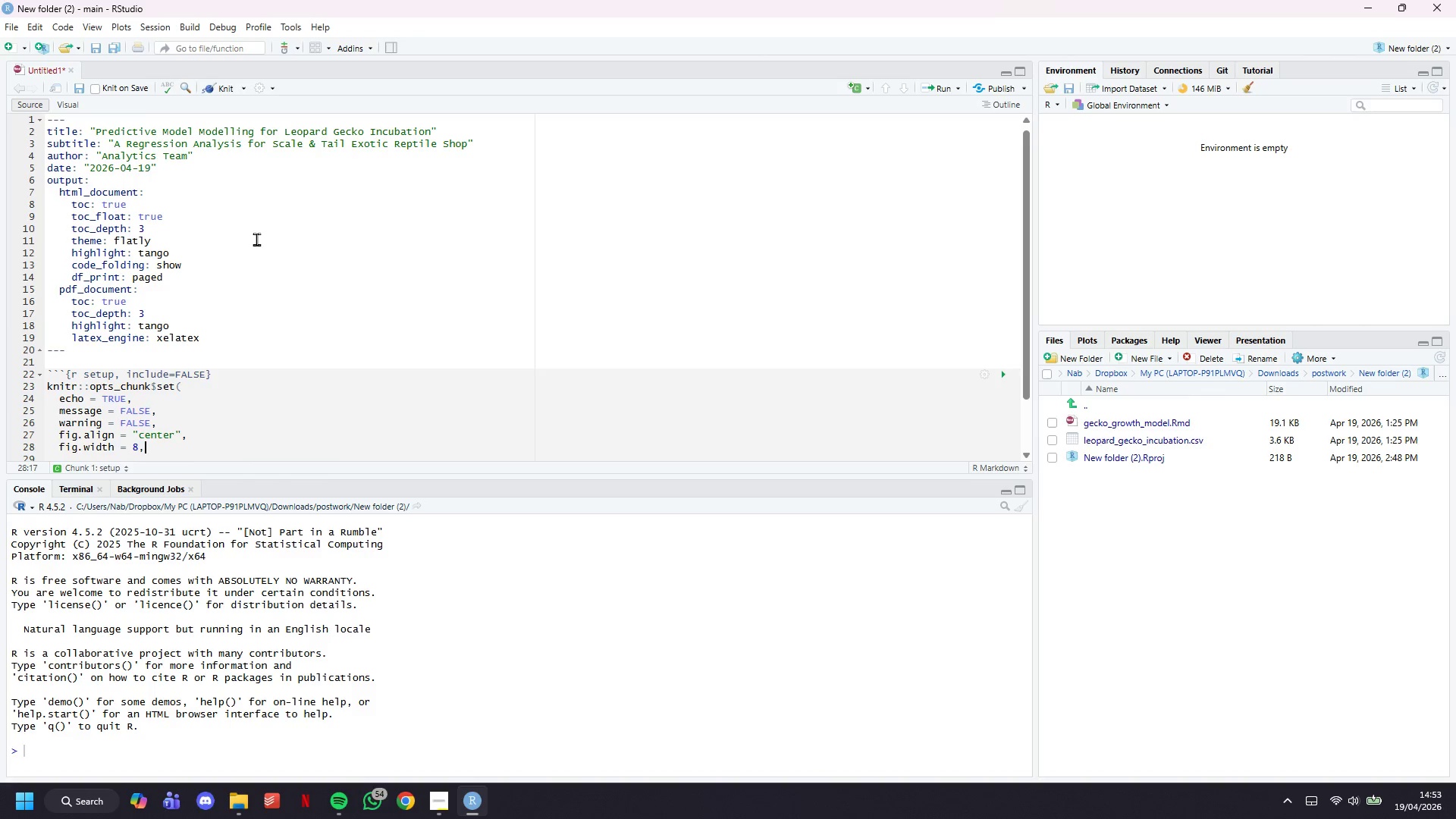 
key(Enter)
 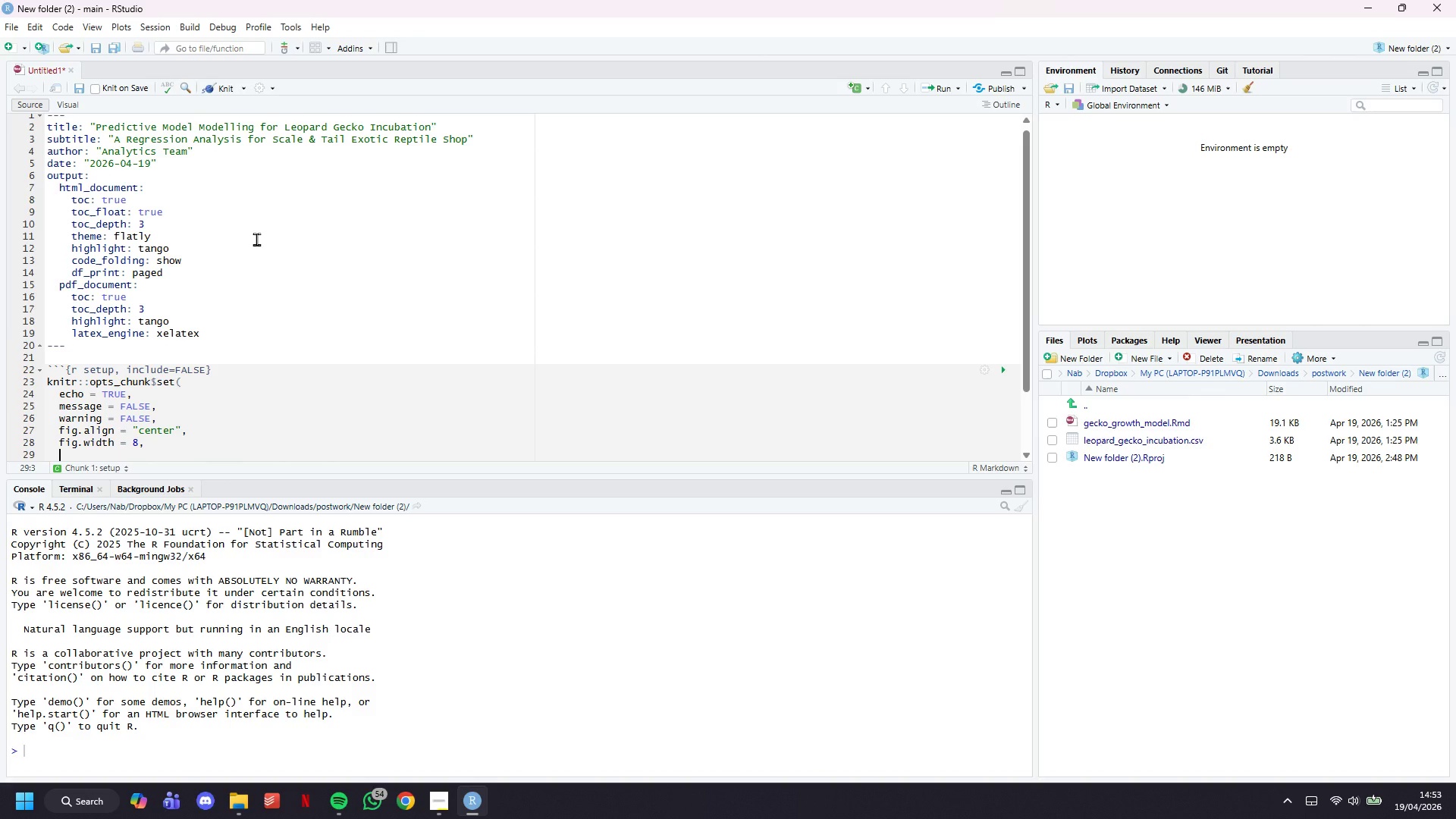 
type(fig.height = 5)
 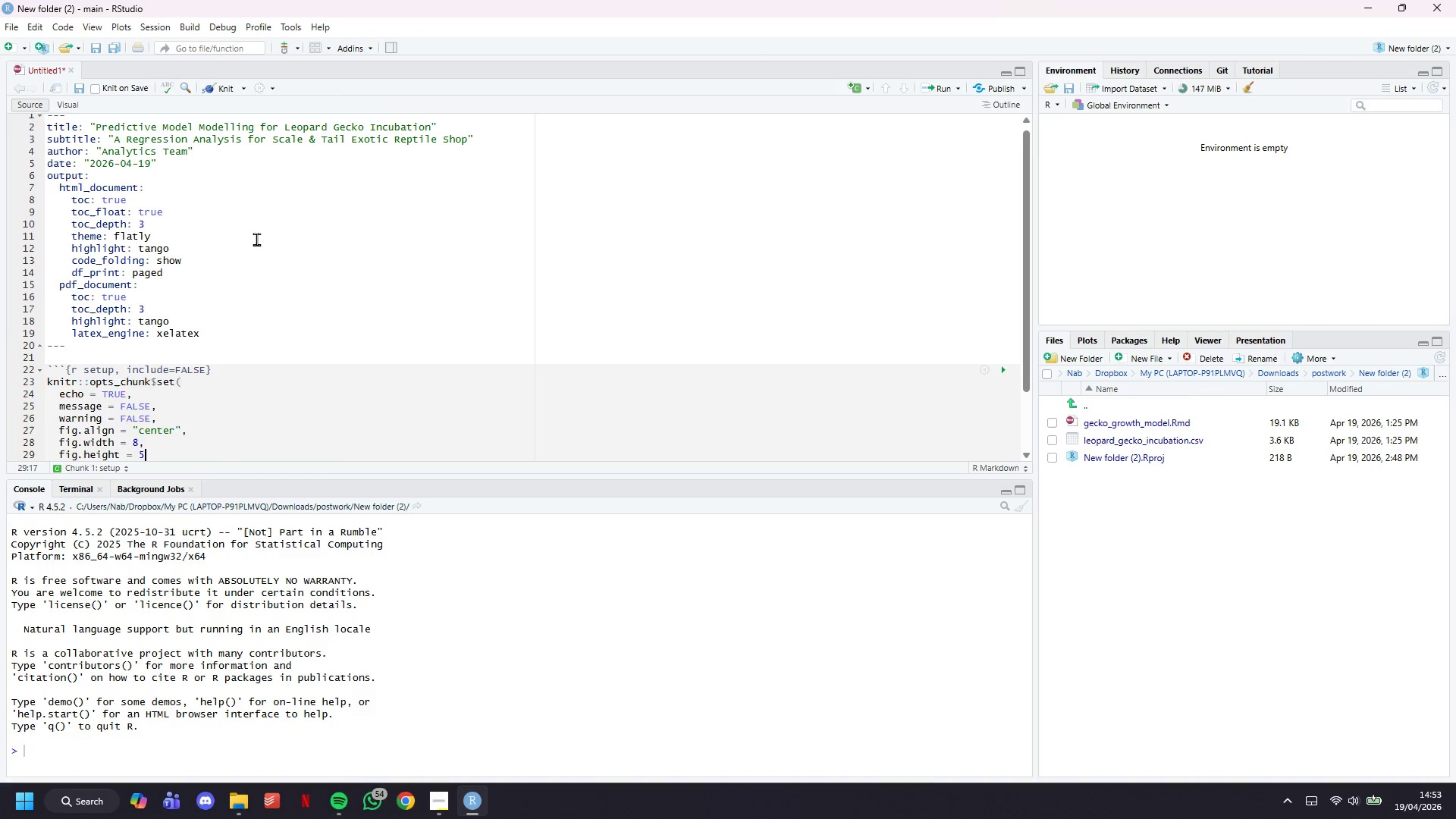 
key(ArrowDown)
 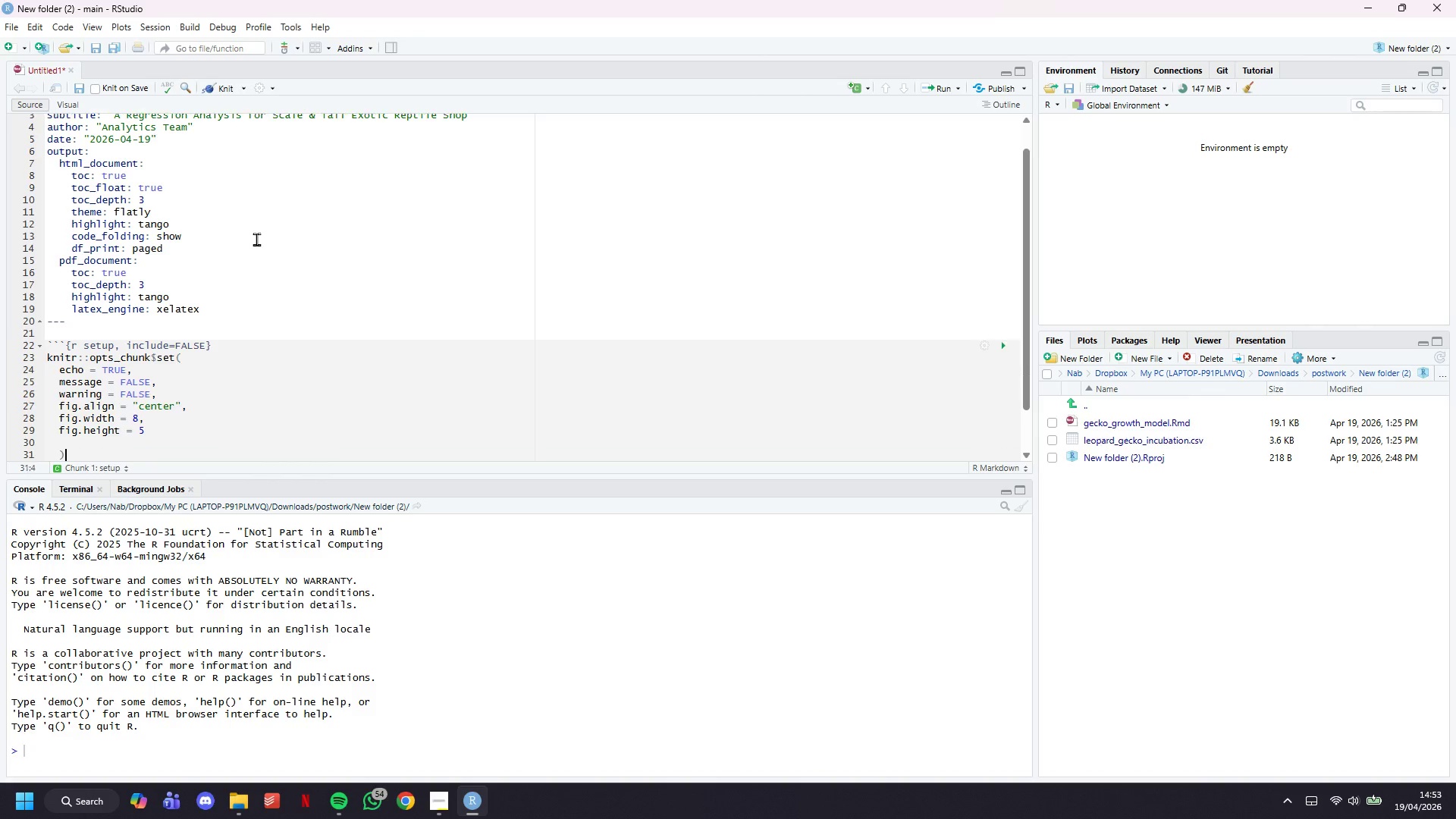 
key(ArrowDown)
 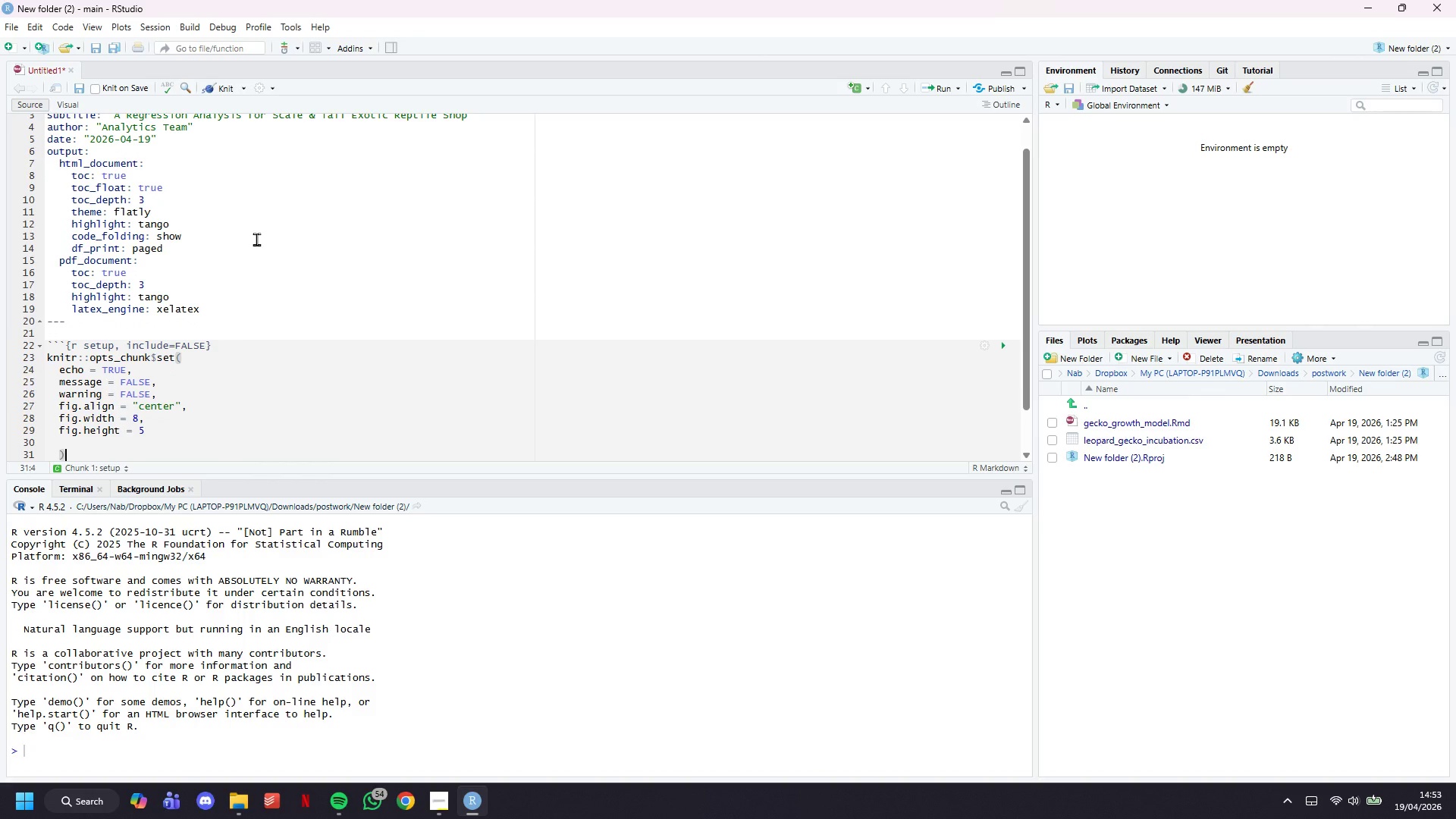 
key(ArrowUp)
 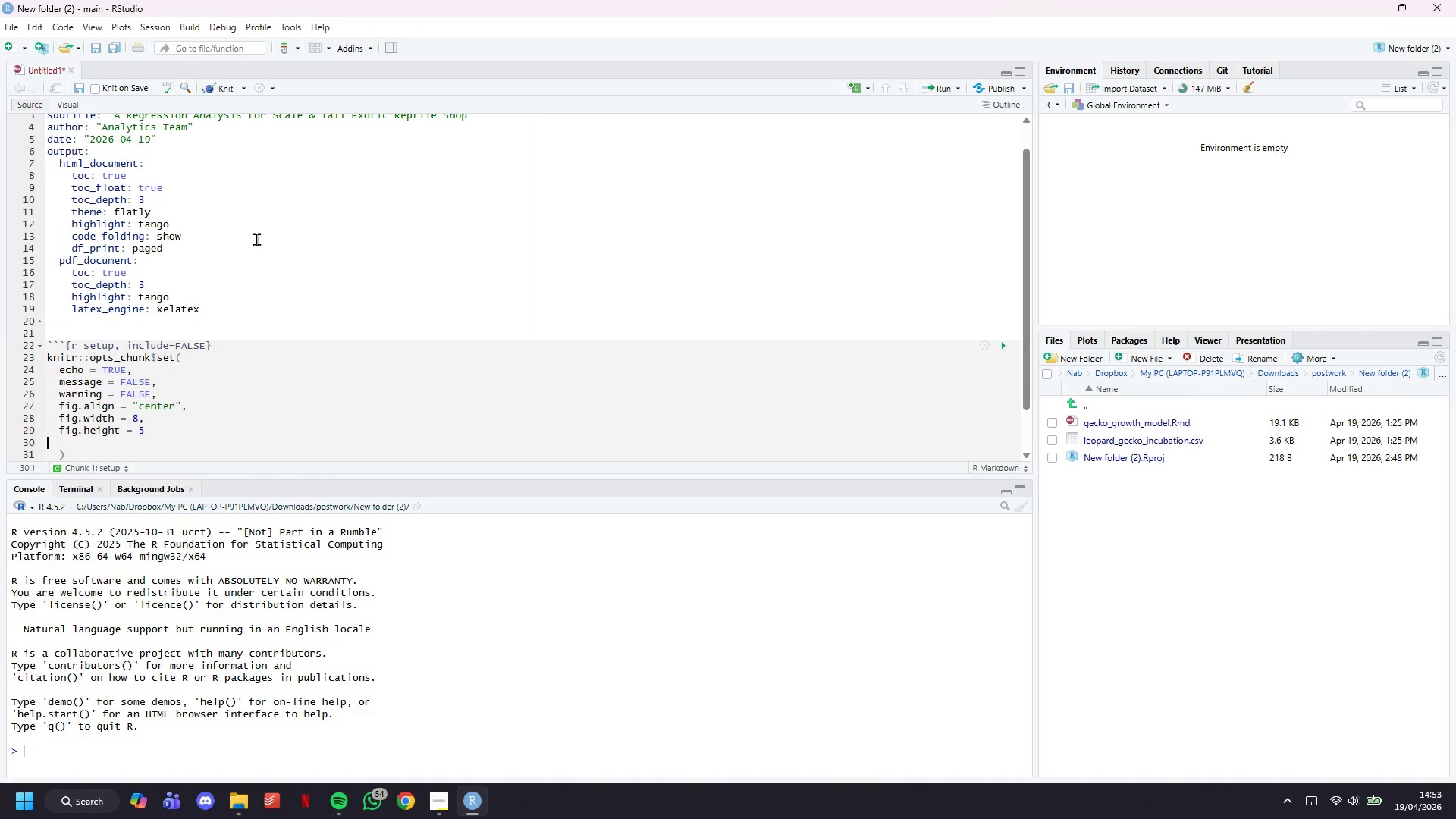 
key(Backspace)
 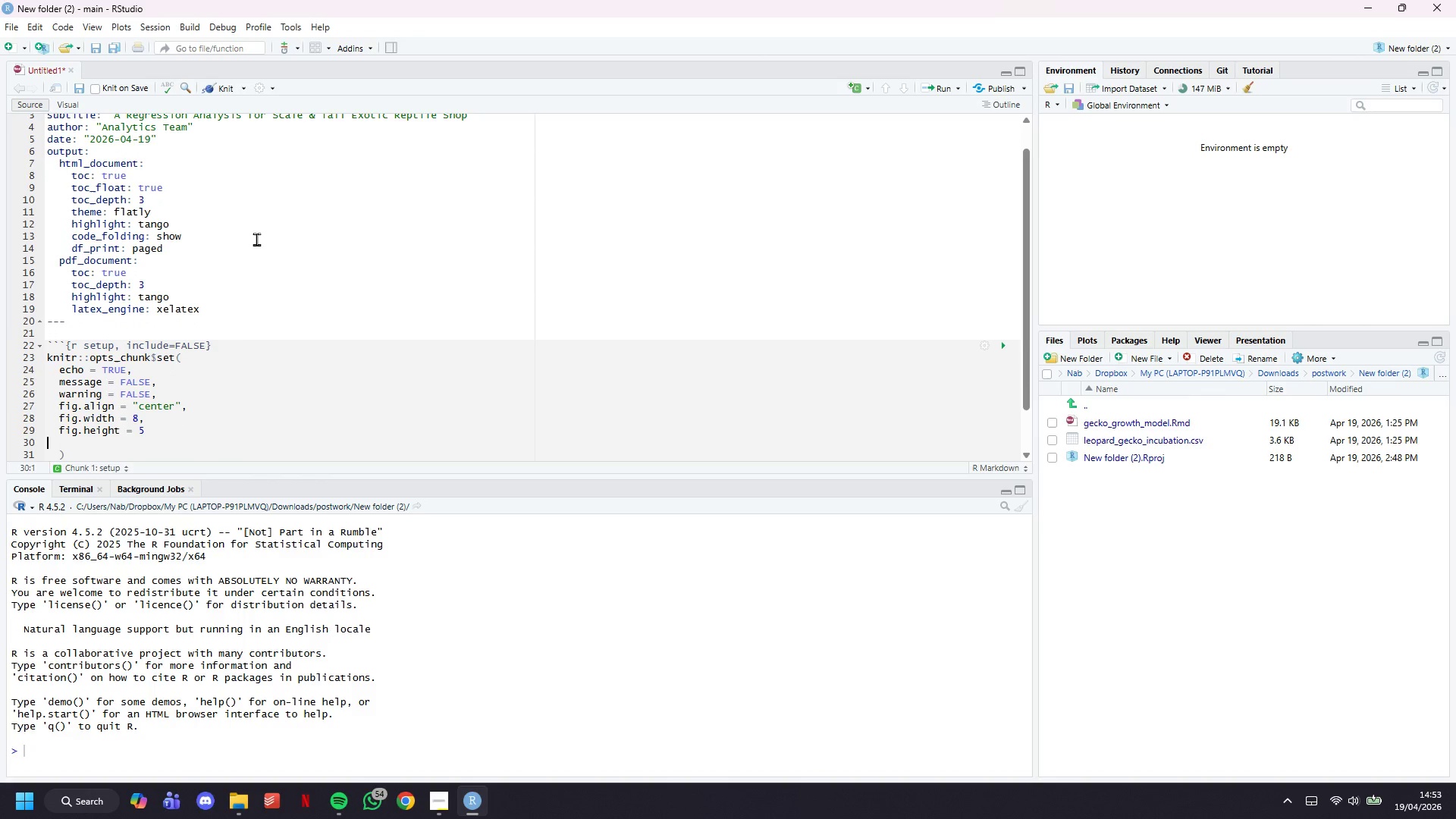 
key(Backspace)
 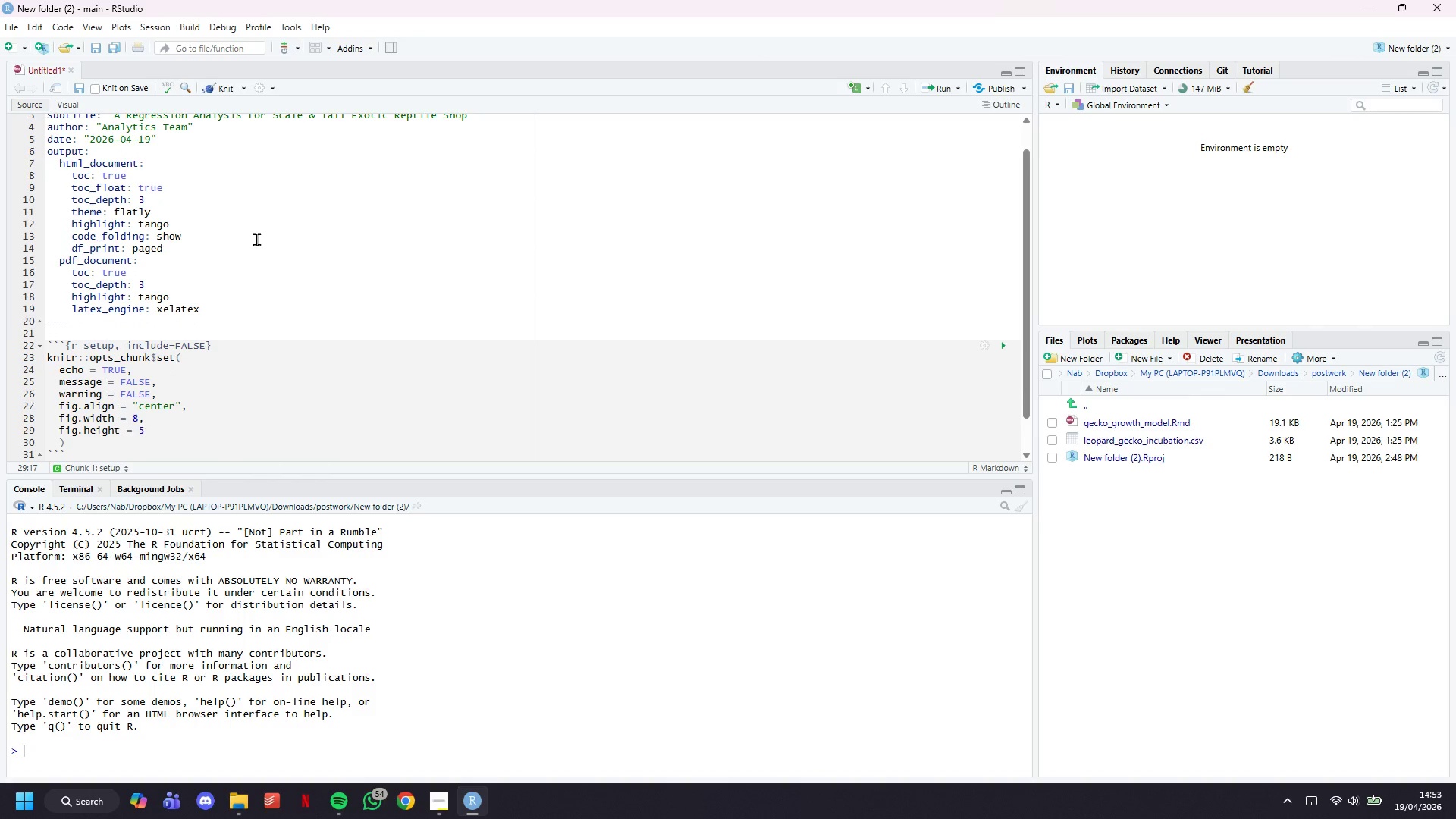 
key(ArrowDown)
 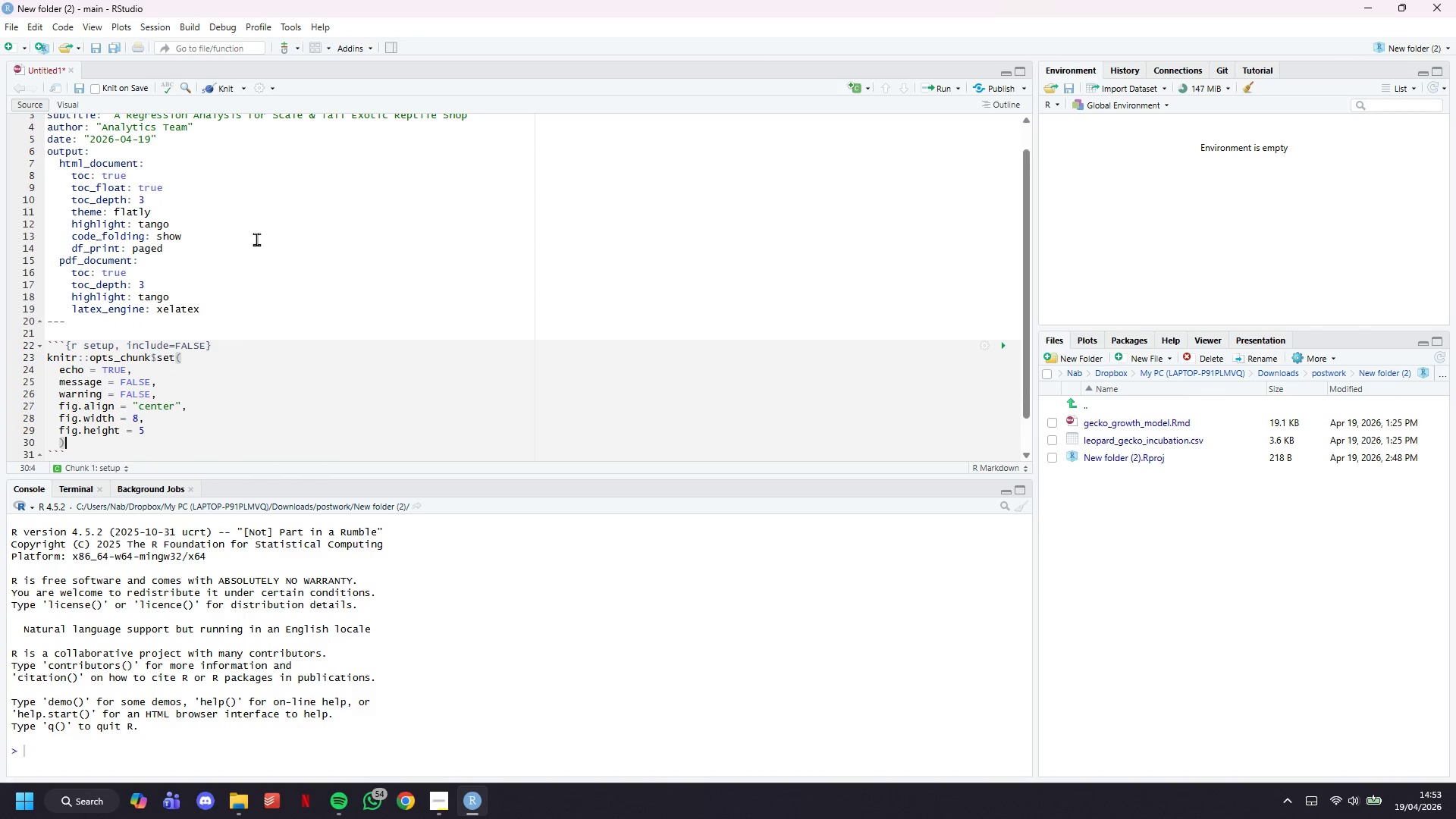 
key(ArrowDown)
 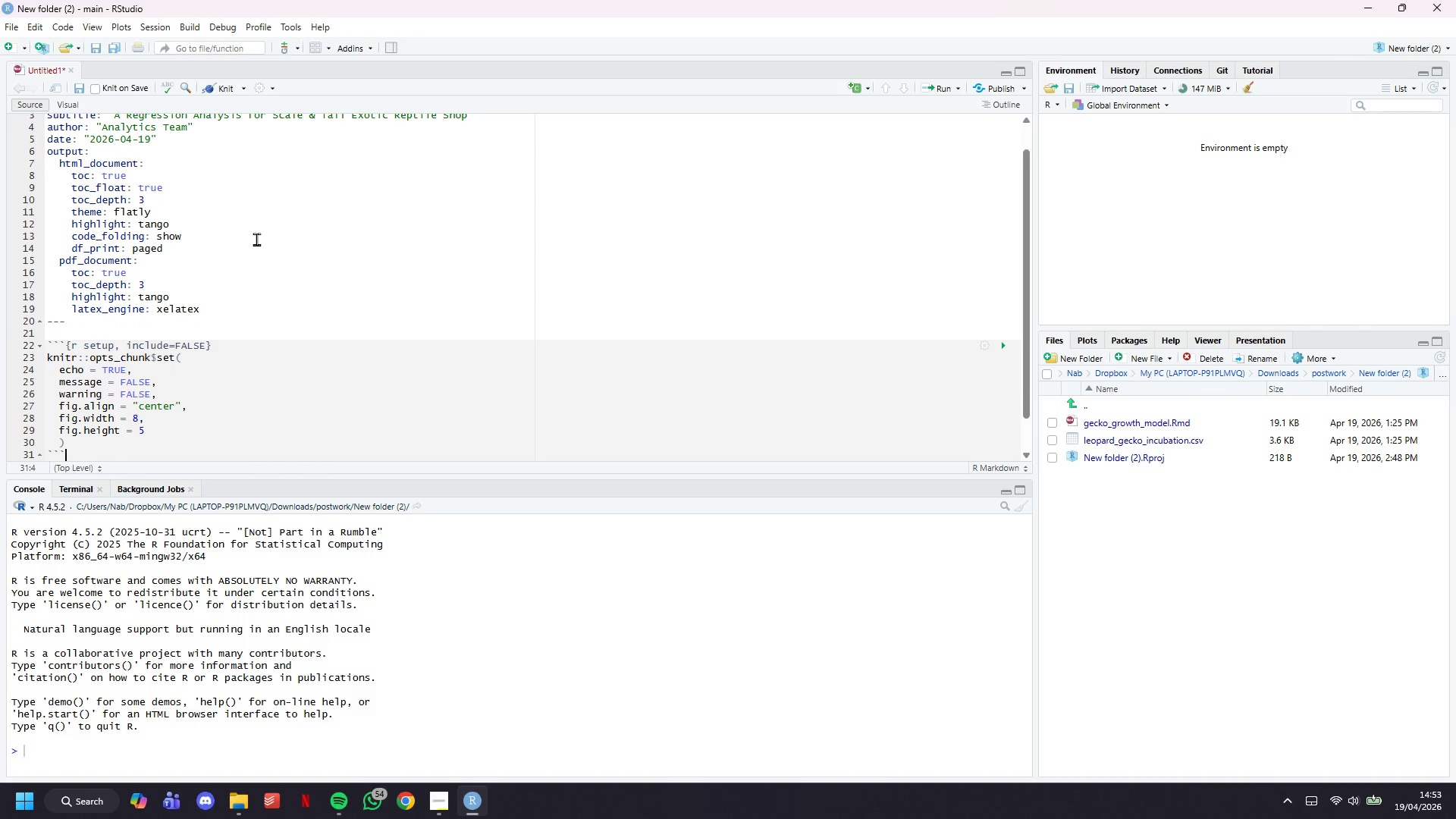 
key(Control+S)
 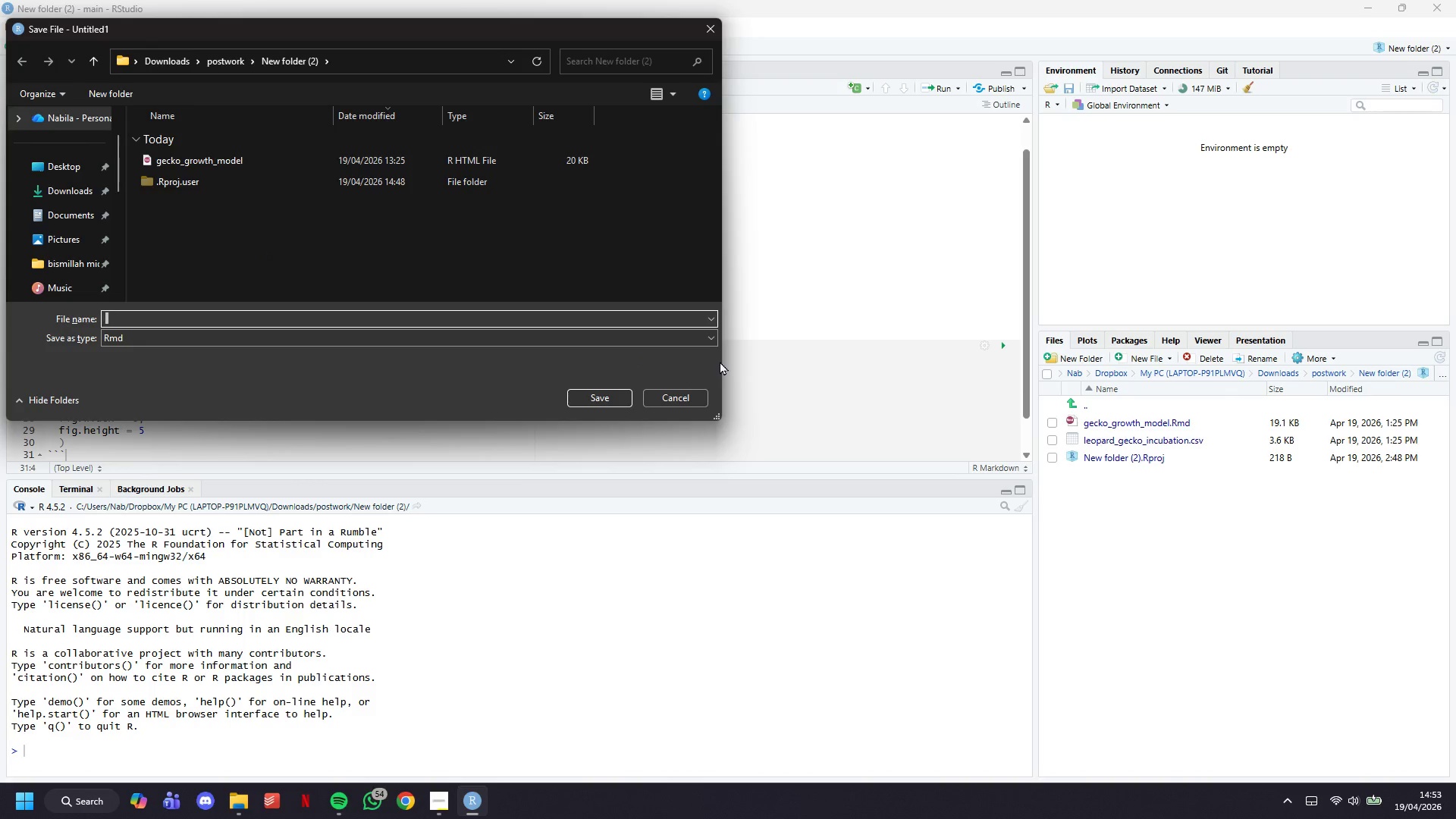 
type(analysis_)
 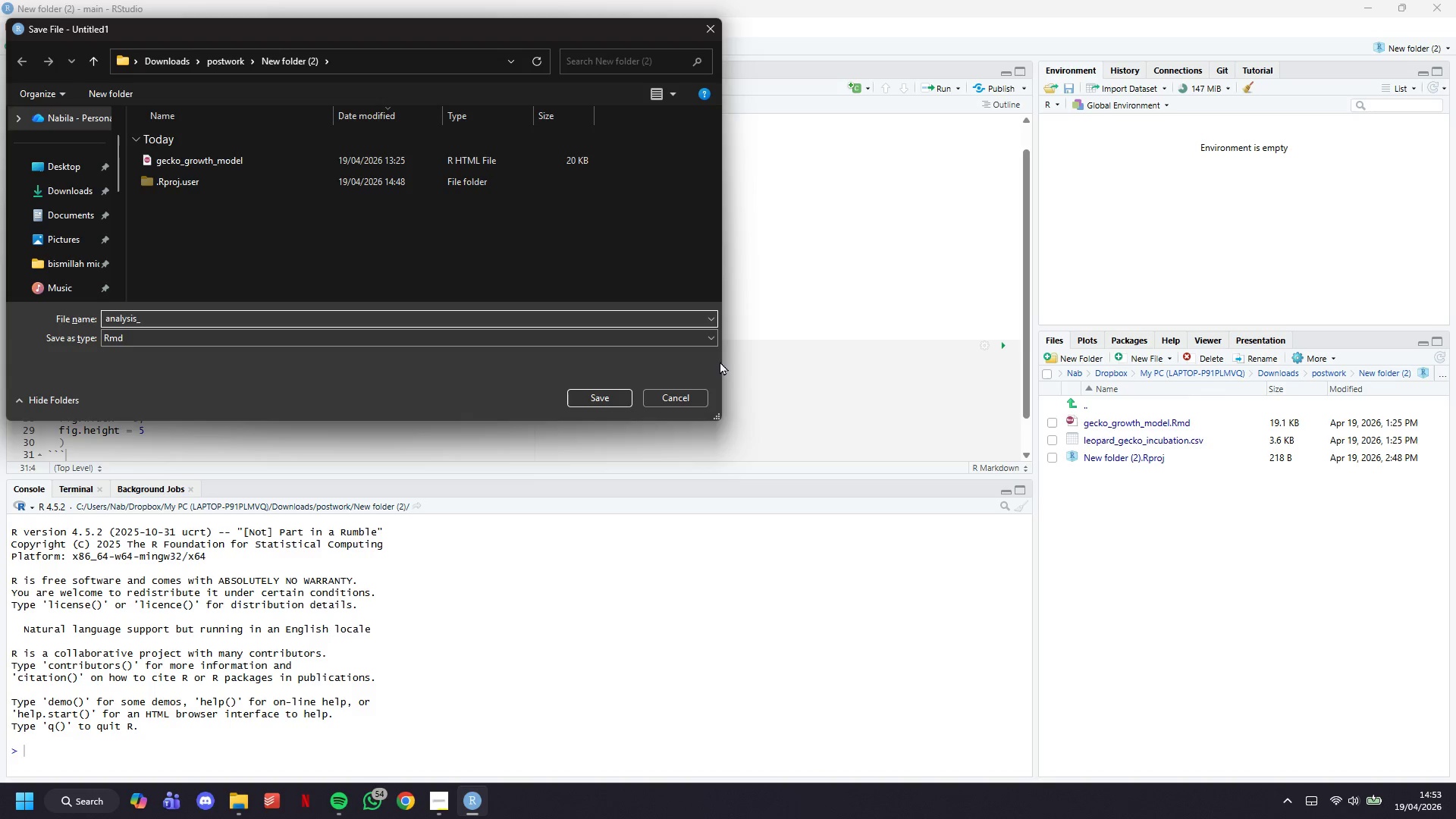 
type(growth)
 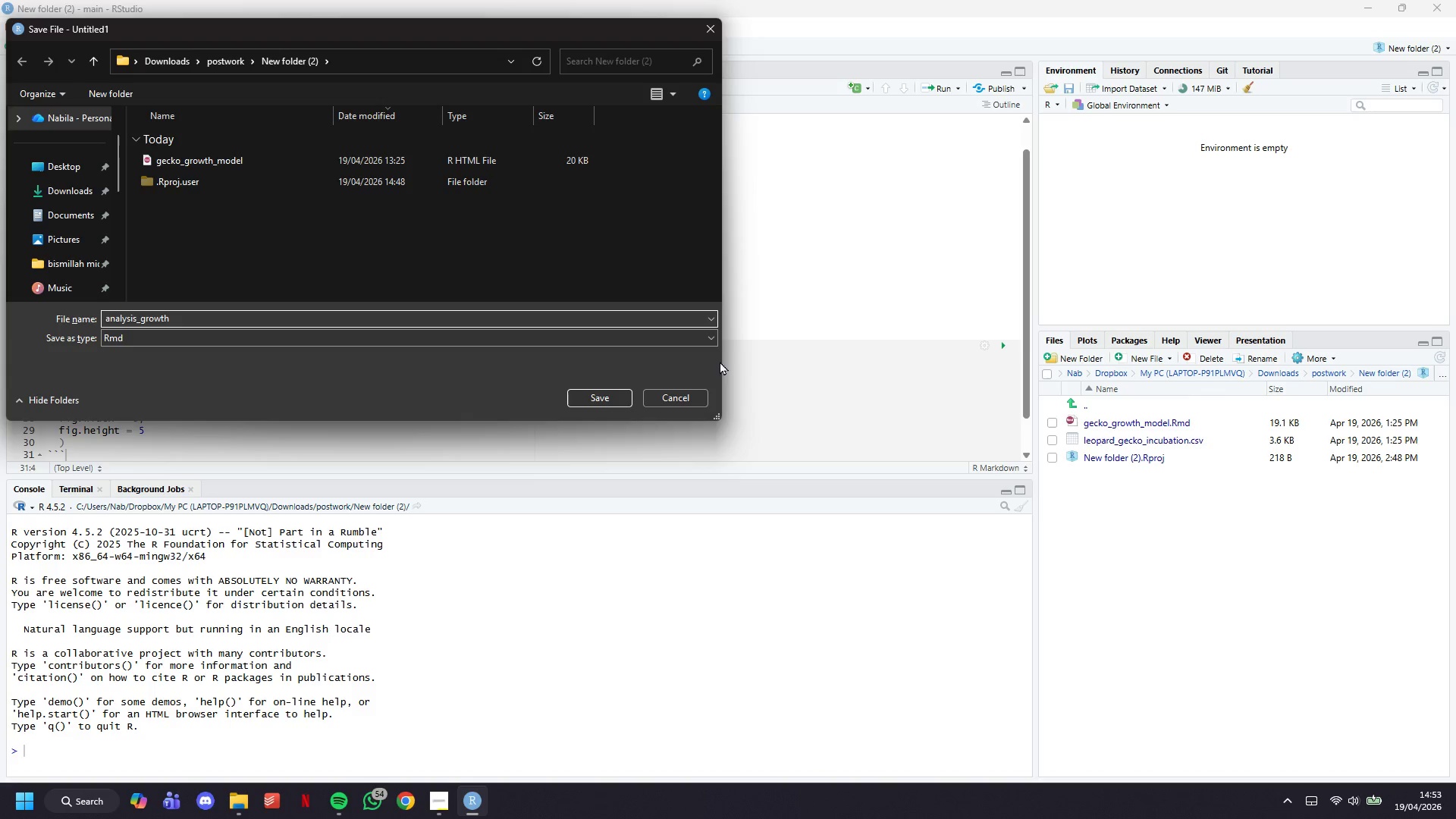 
key(Enter)
 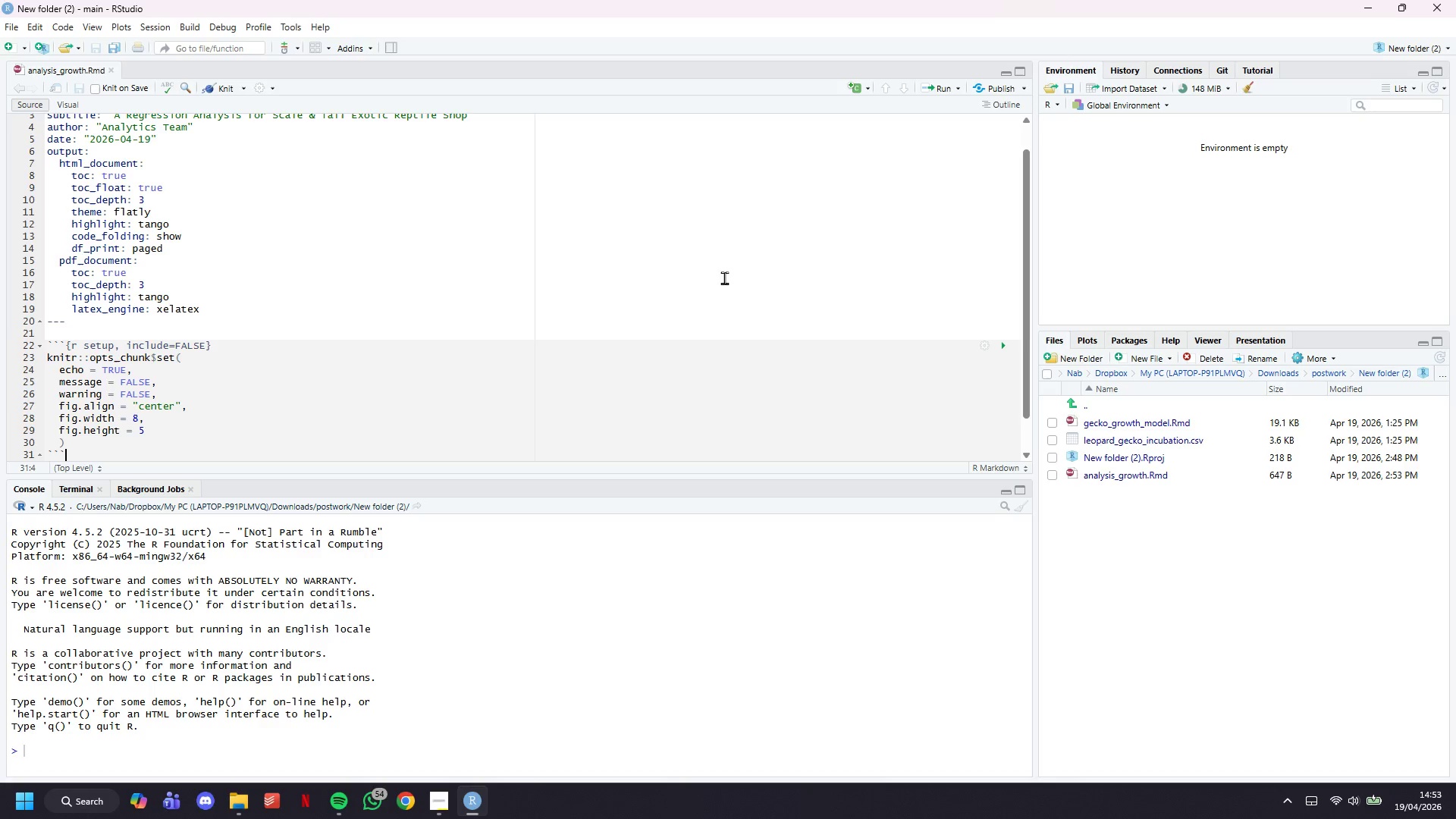 
scroll: coordinate [434, 305], scroll_direction: down, amount: 3.0
 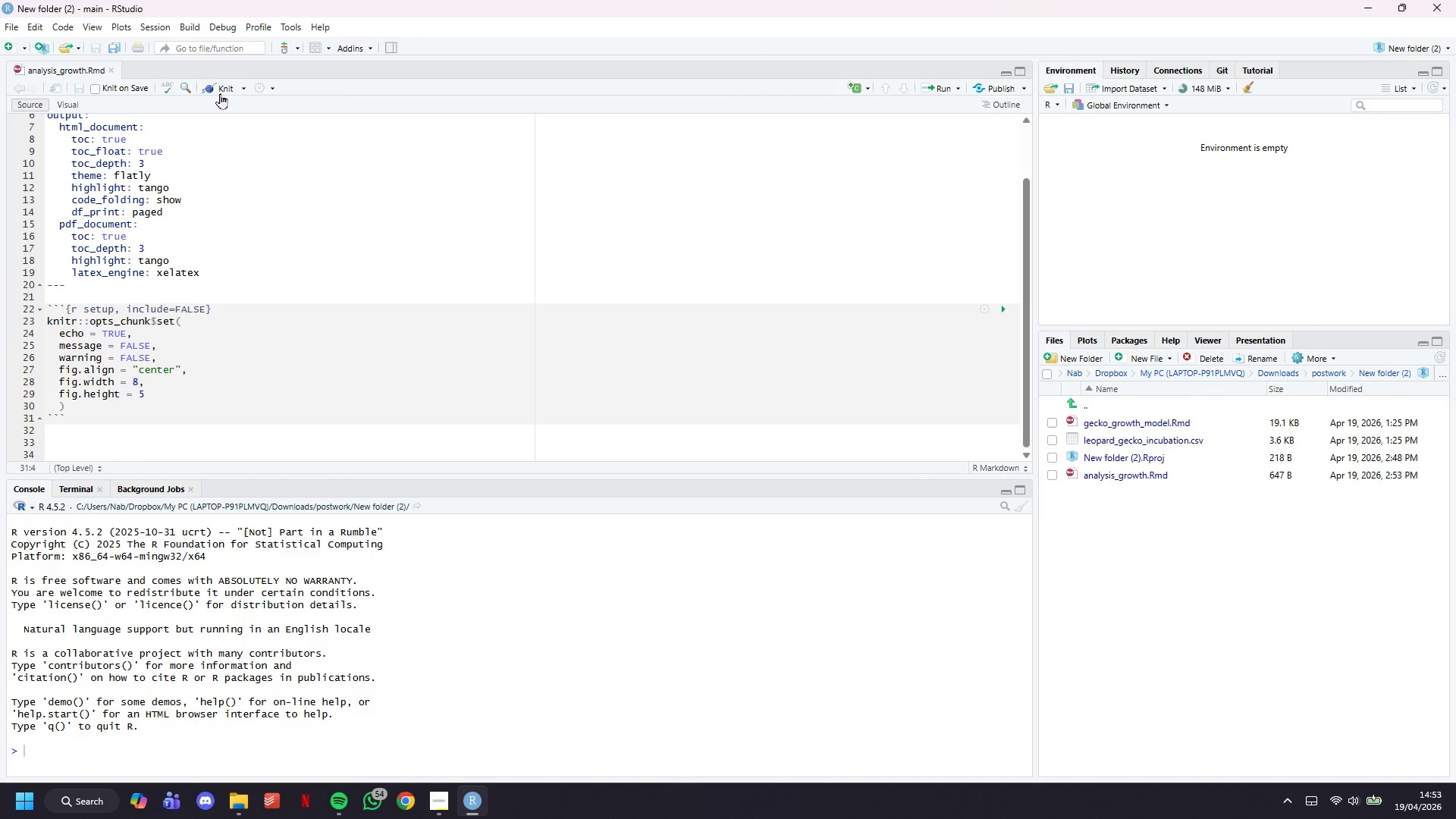 
left_click([220, 93])
 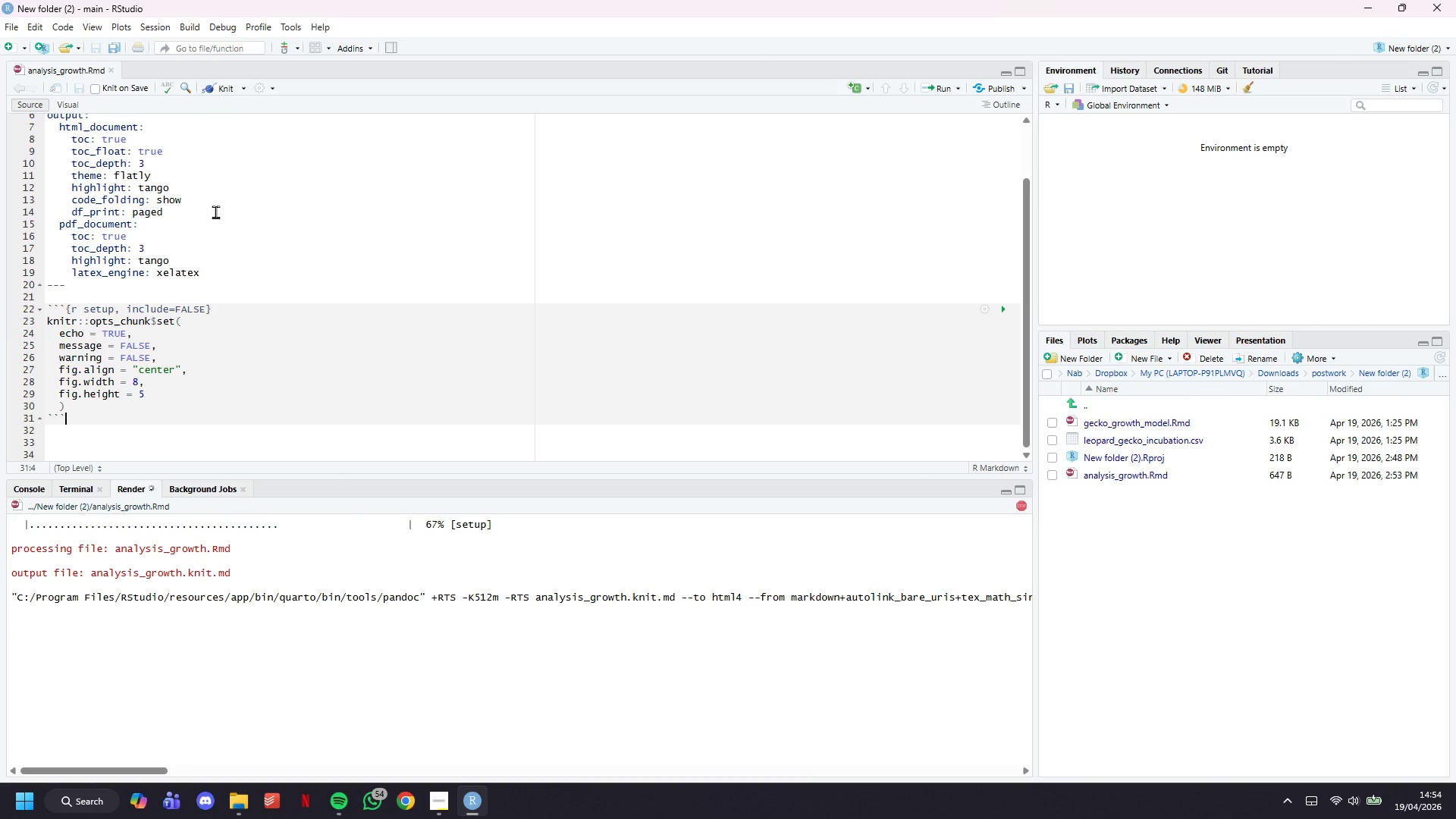 
wait(12.41)
 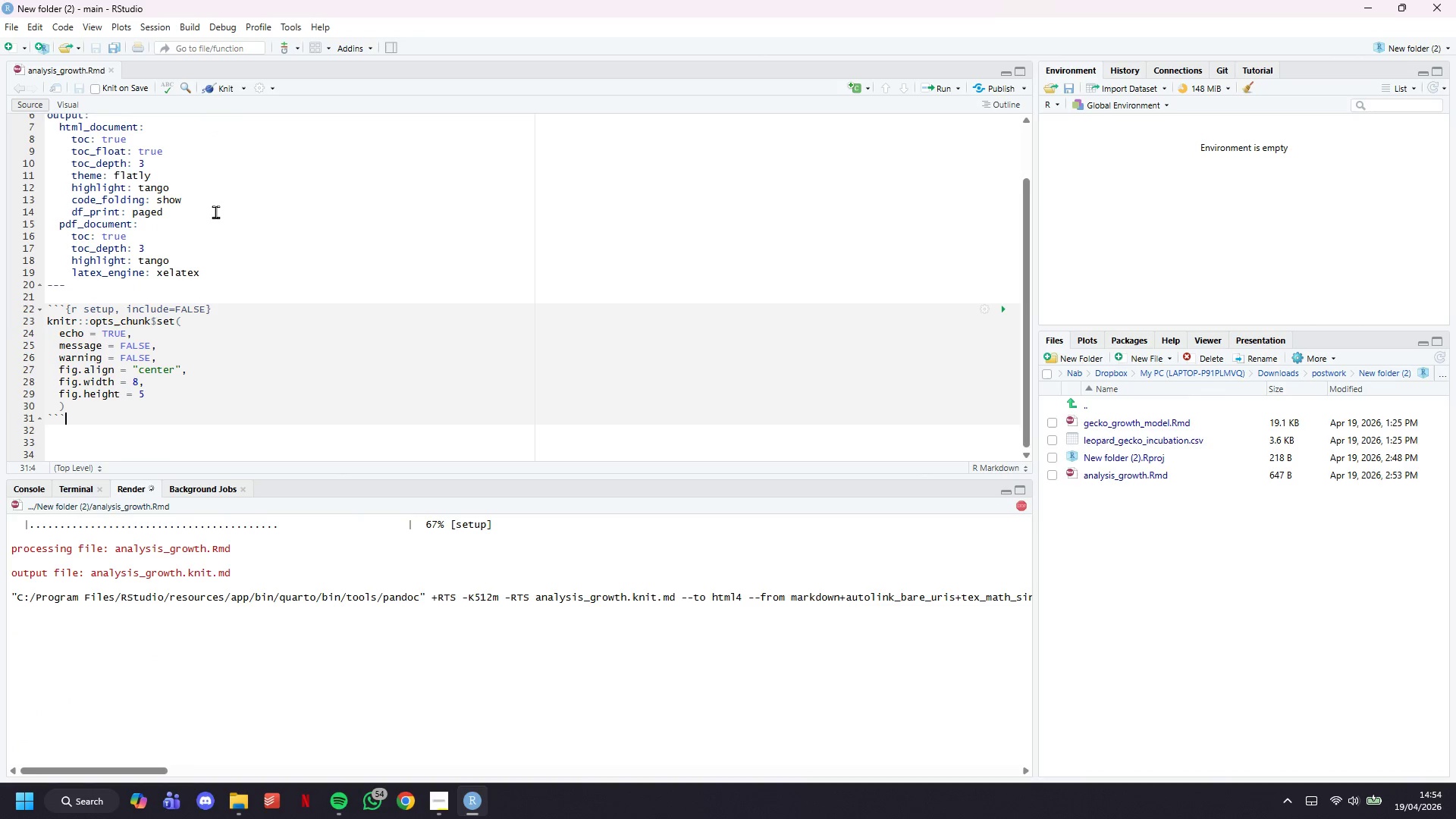 
left_click([1084, 16])
 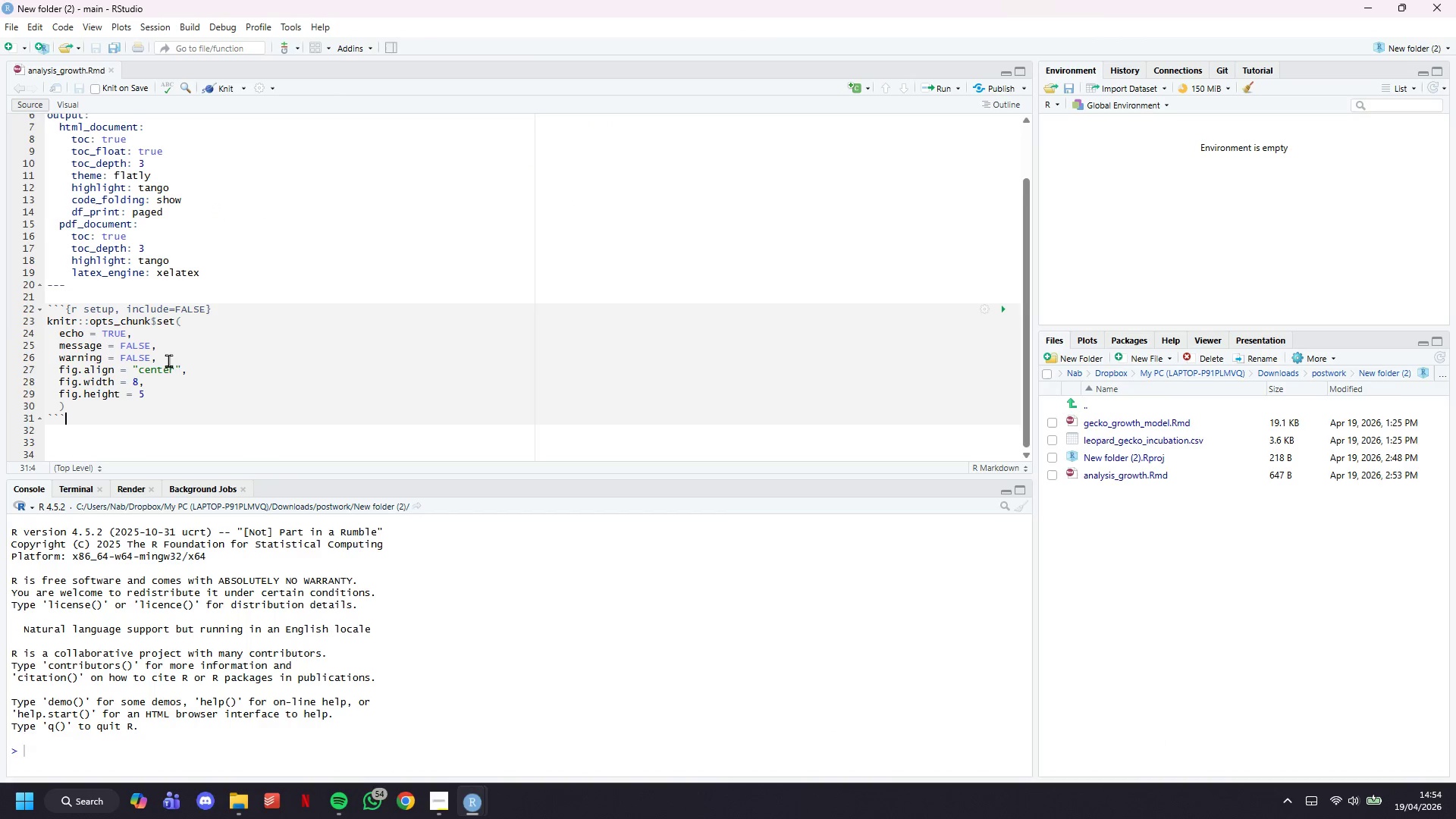 
scroll: coordinate [166, 361], scroll_direction: down, amount: 6.0
 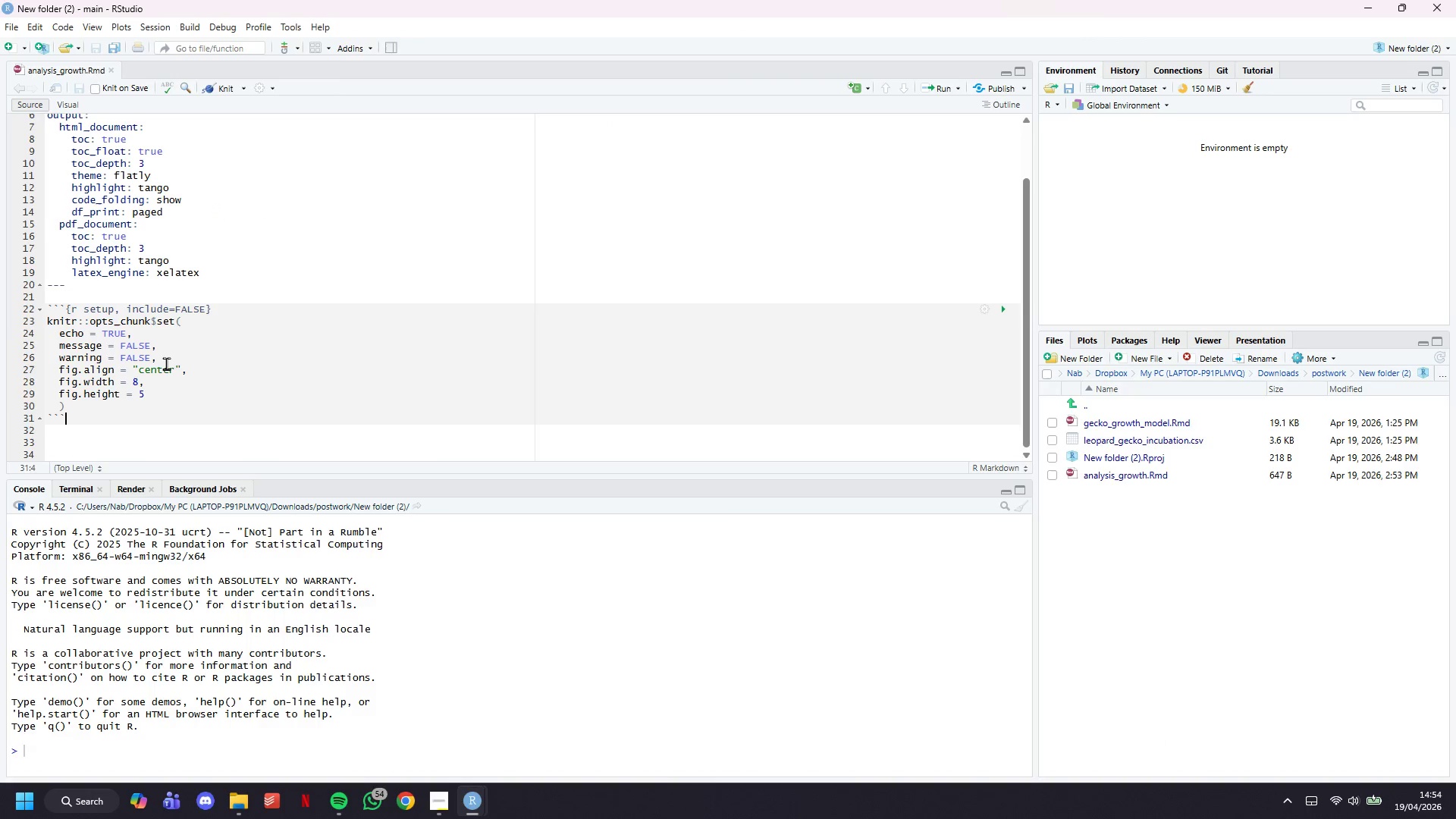 
key(Enter)
 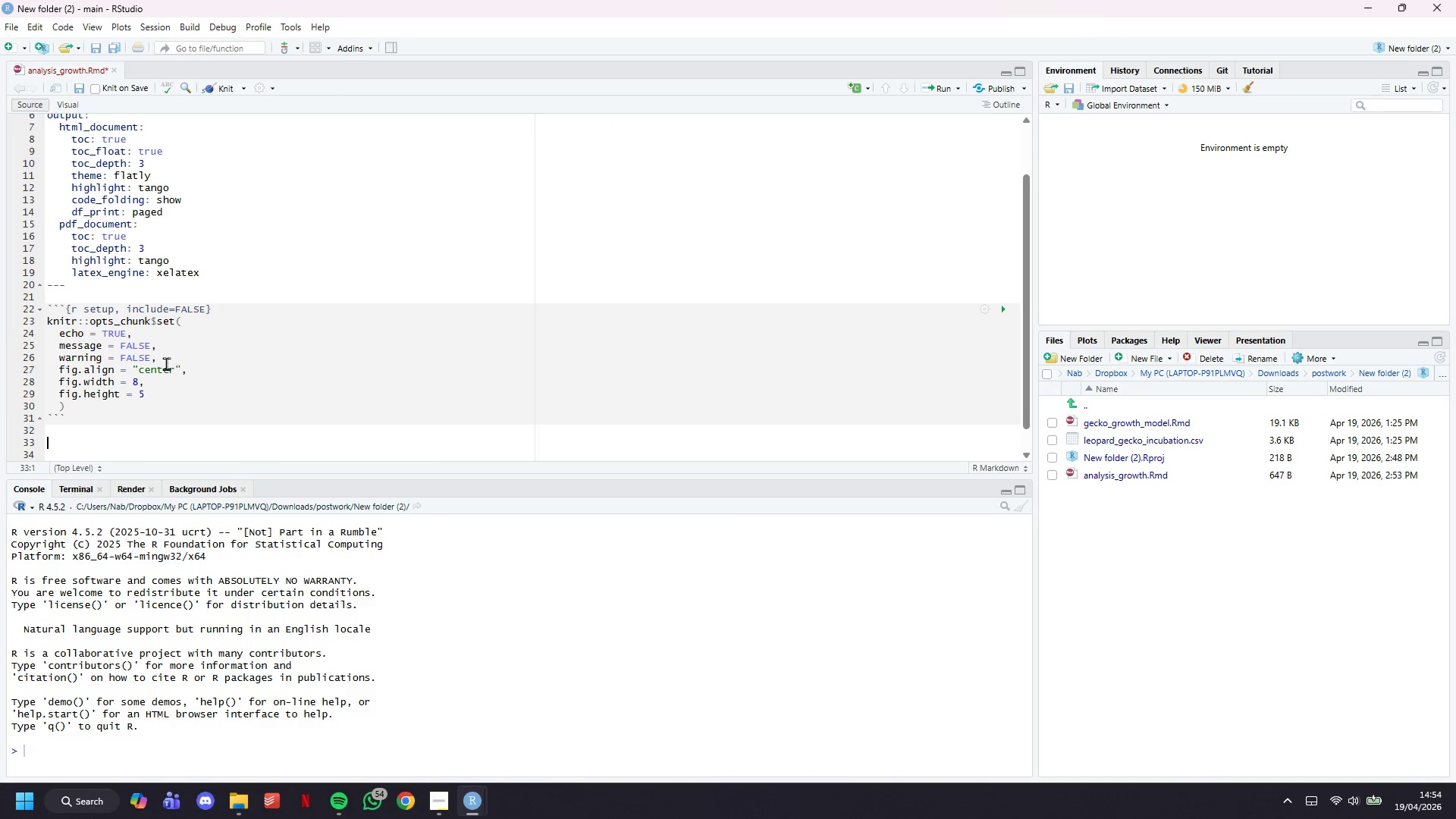 
key(Enter)
 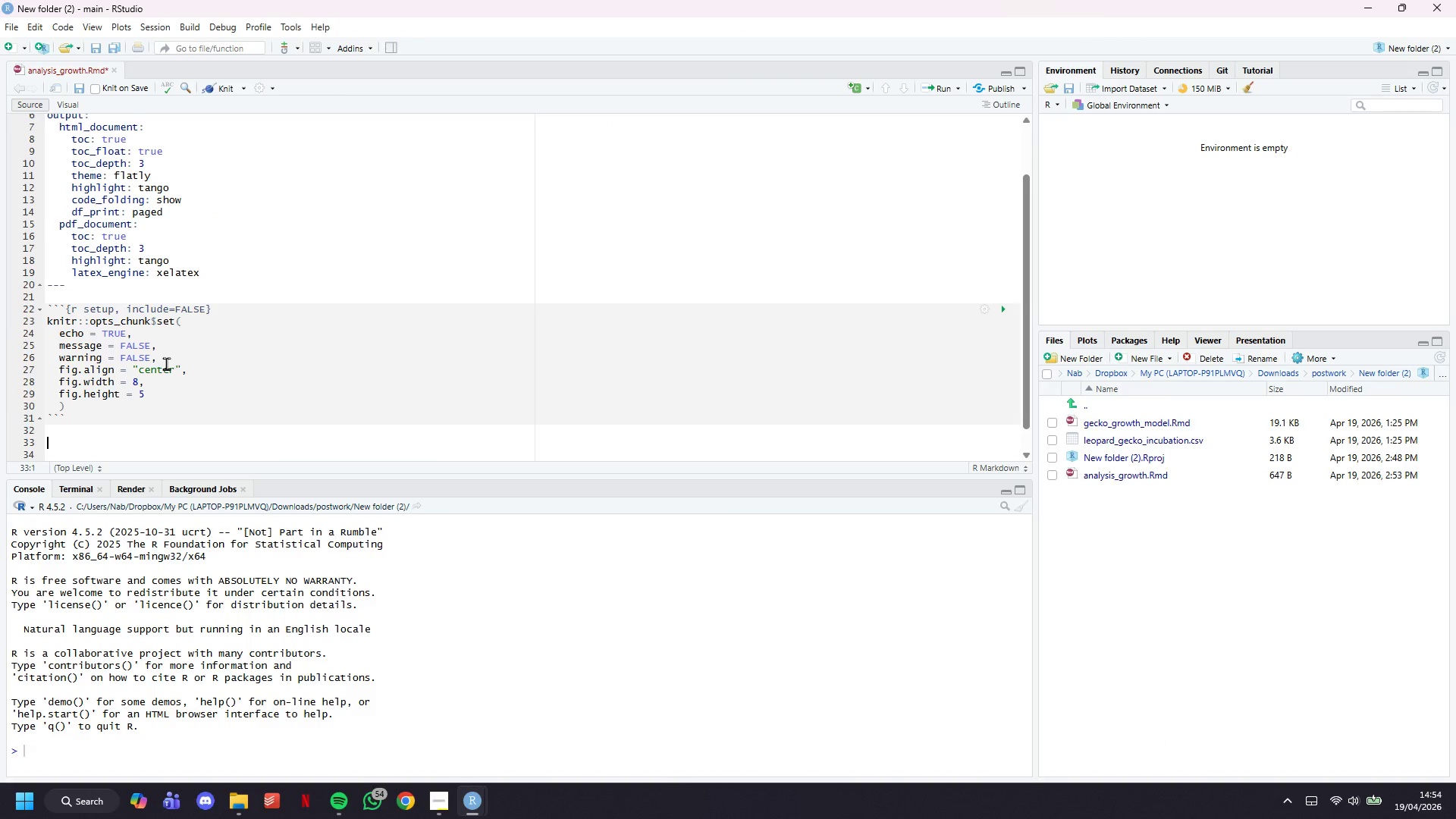 
key(Minus)
 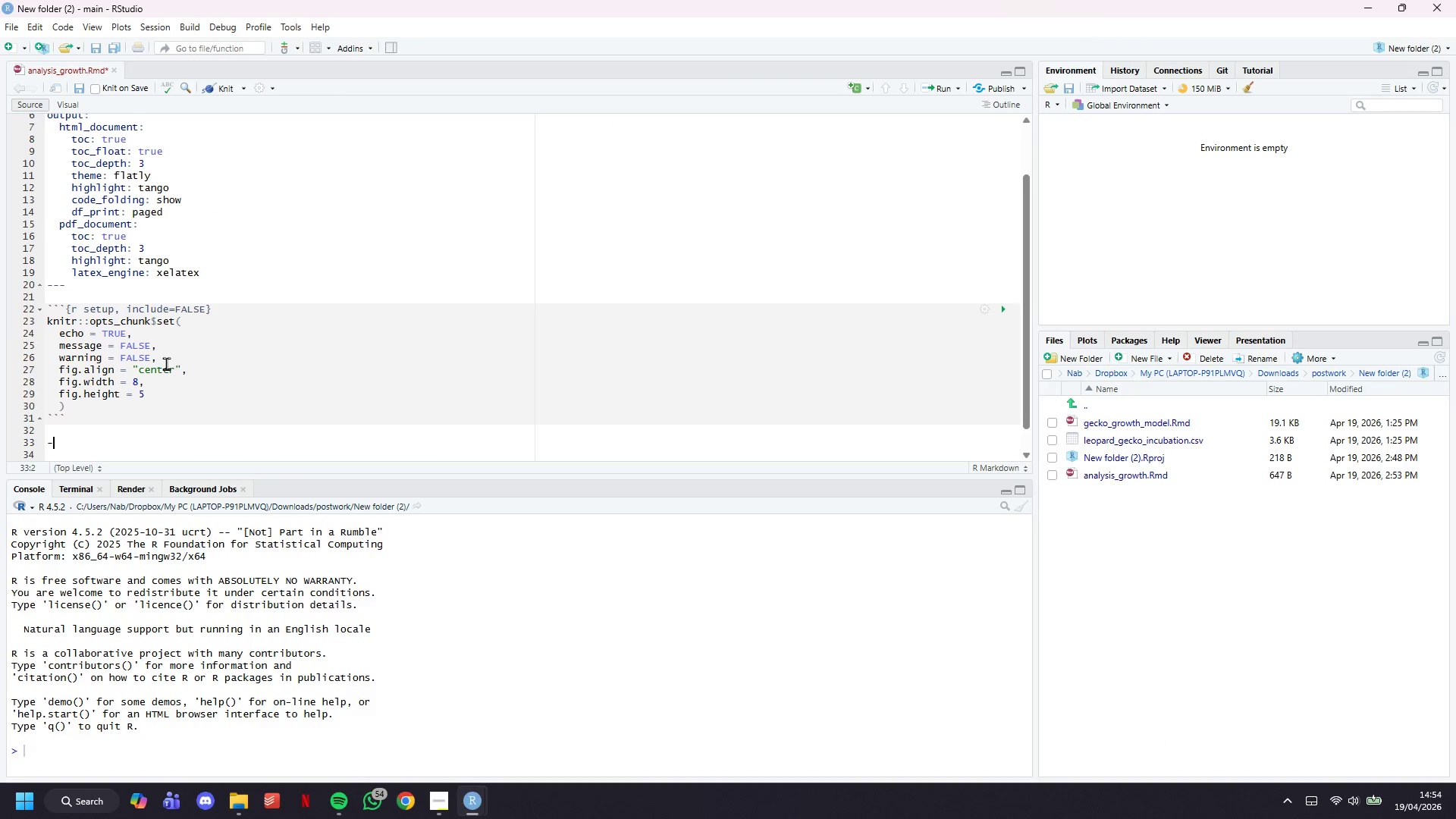 
key(Minus)
 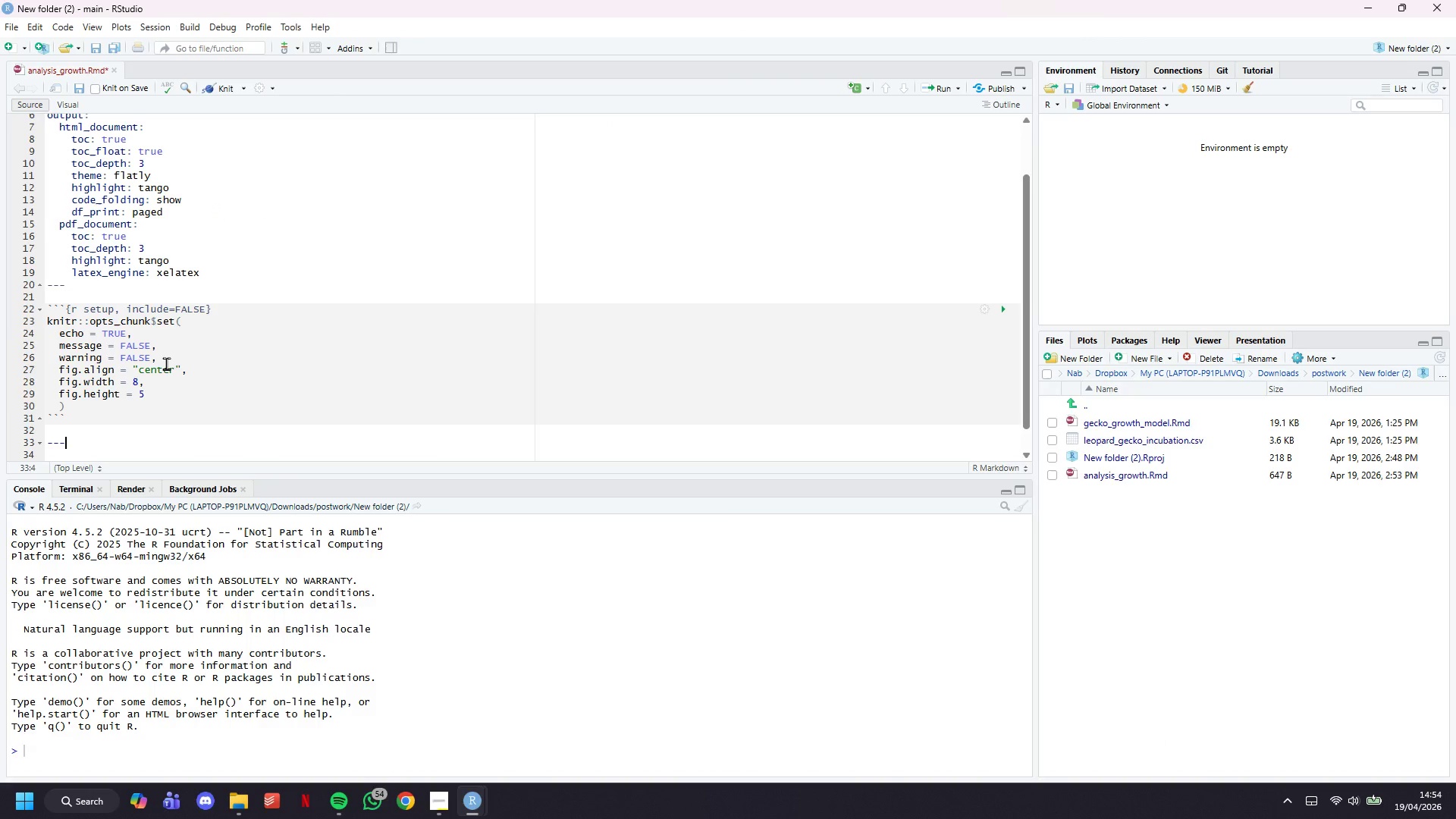 
key(Minus)
 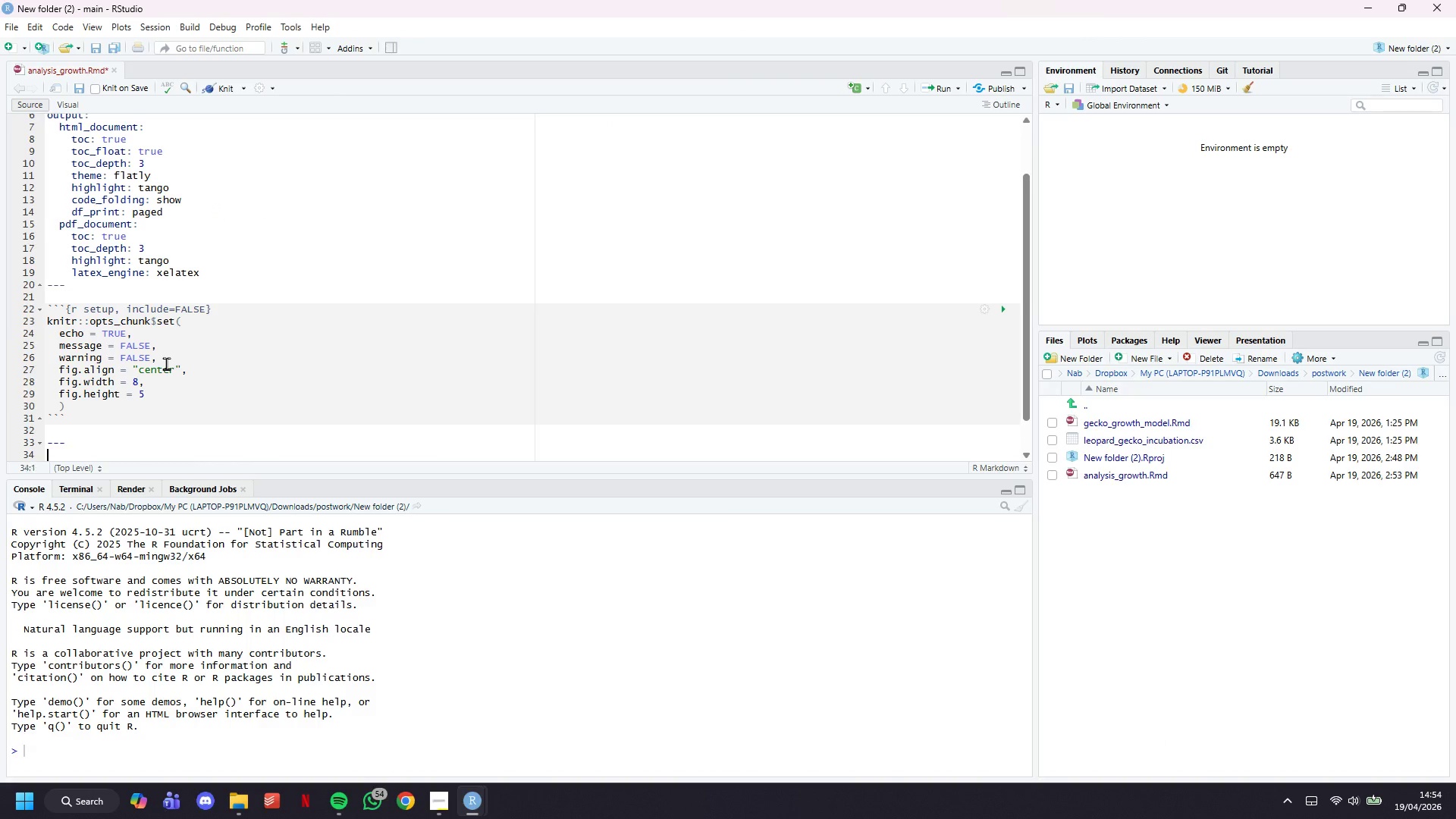 
key(Enter)
 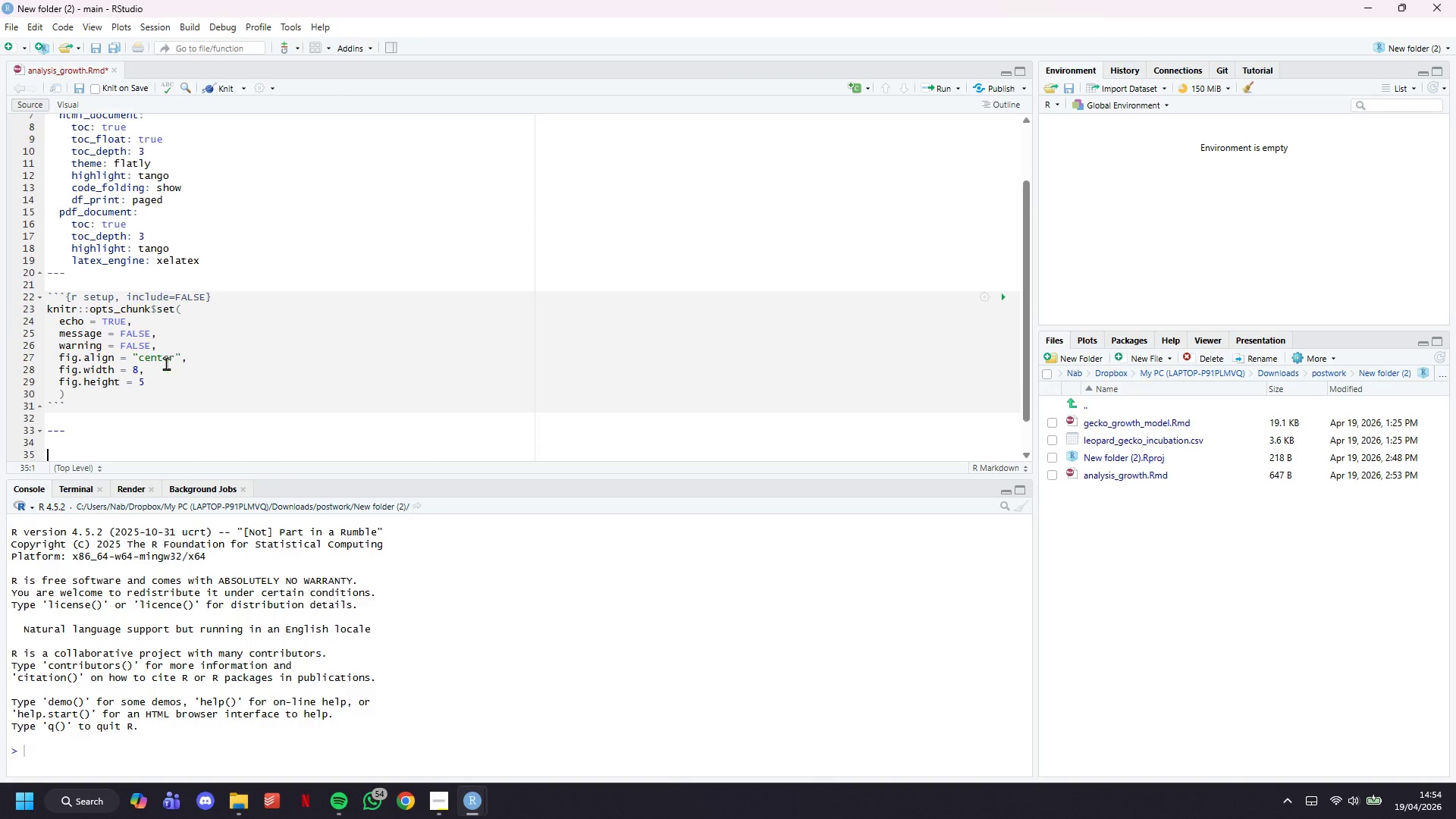 
key(Enter)
 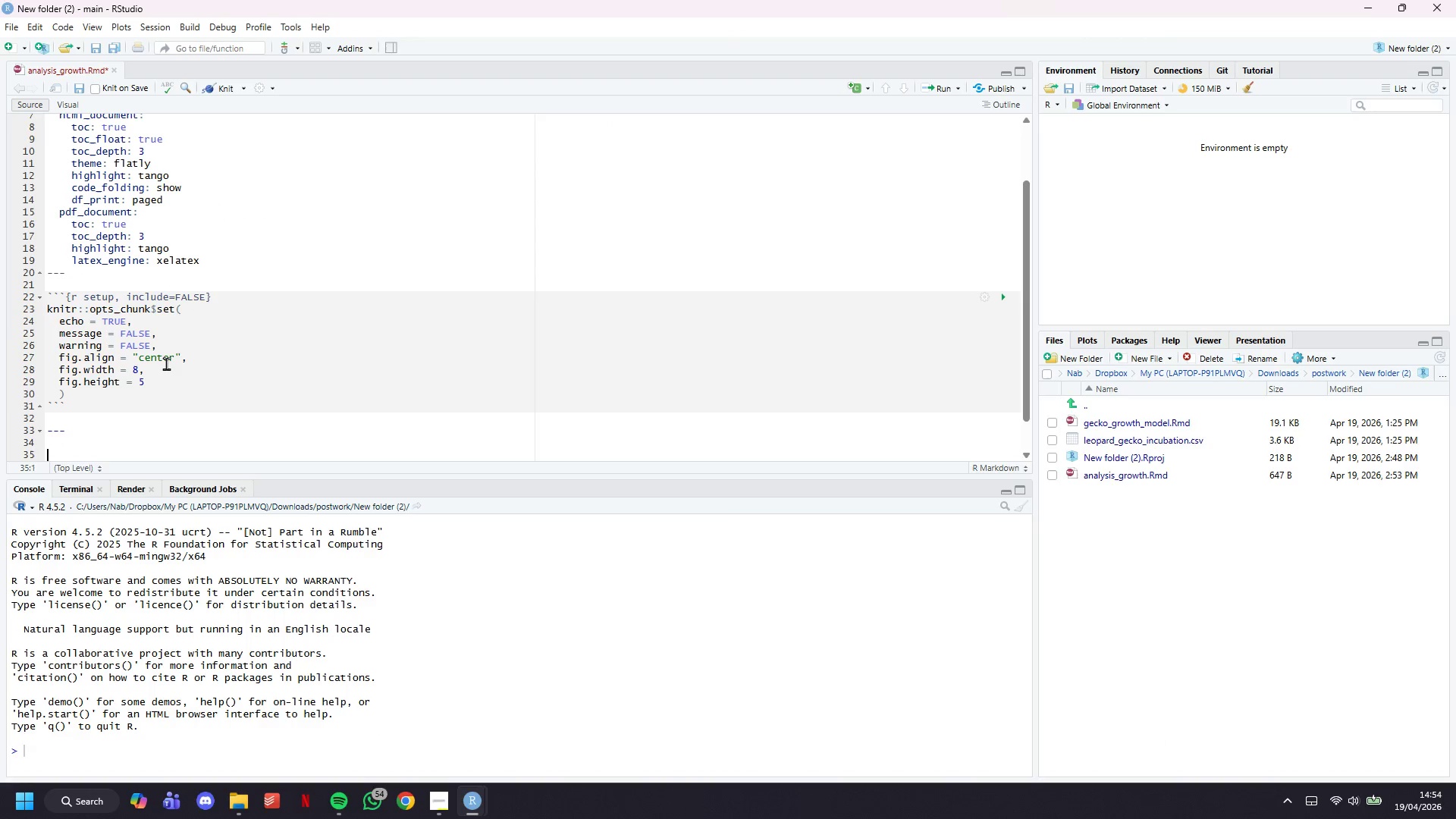 
type(##)
 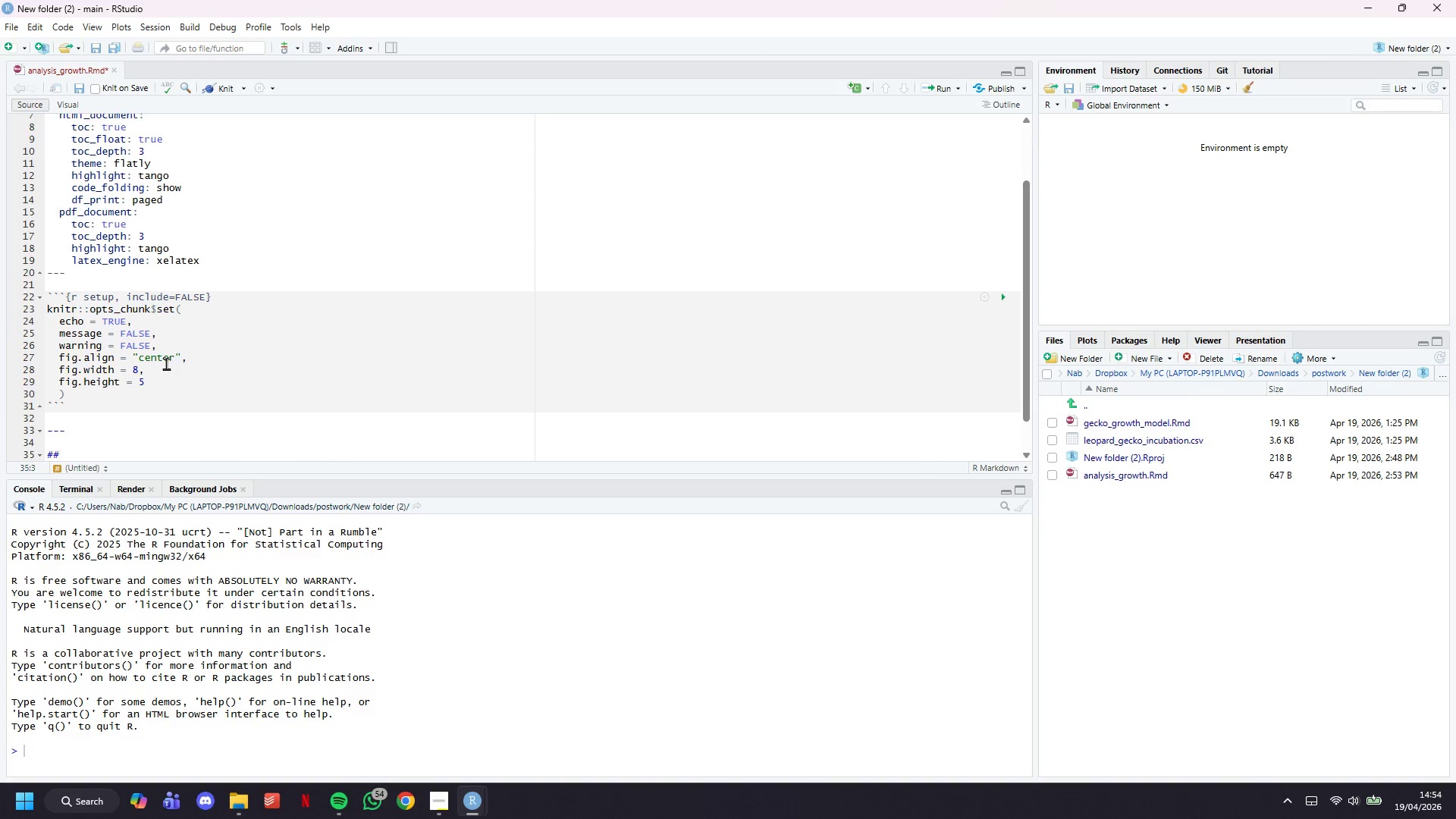 
key(Enter)
 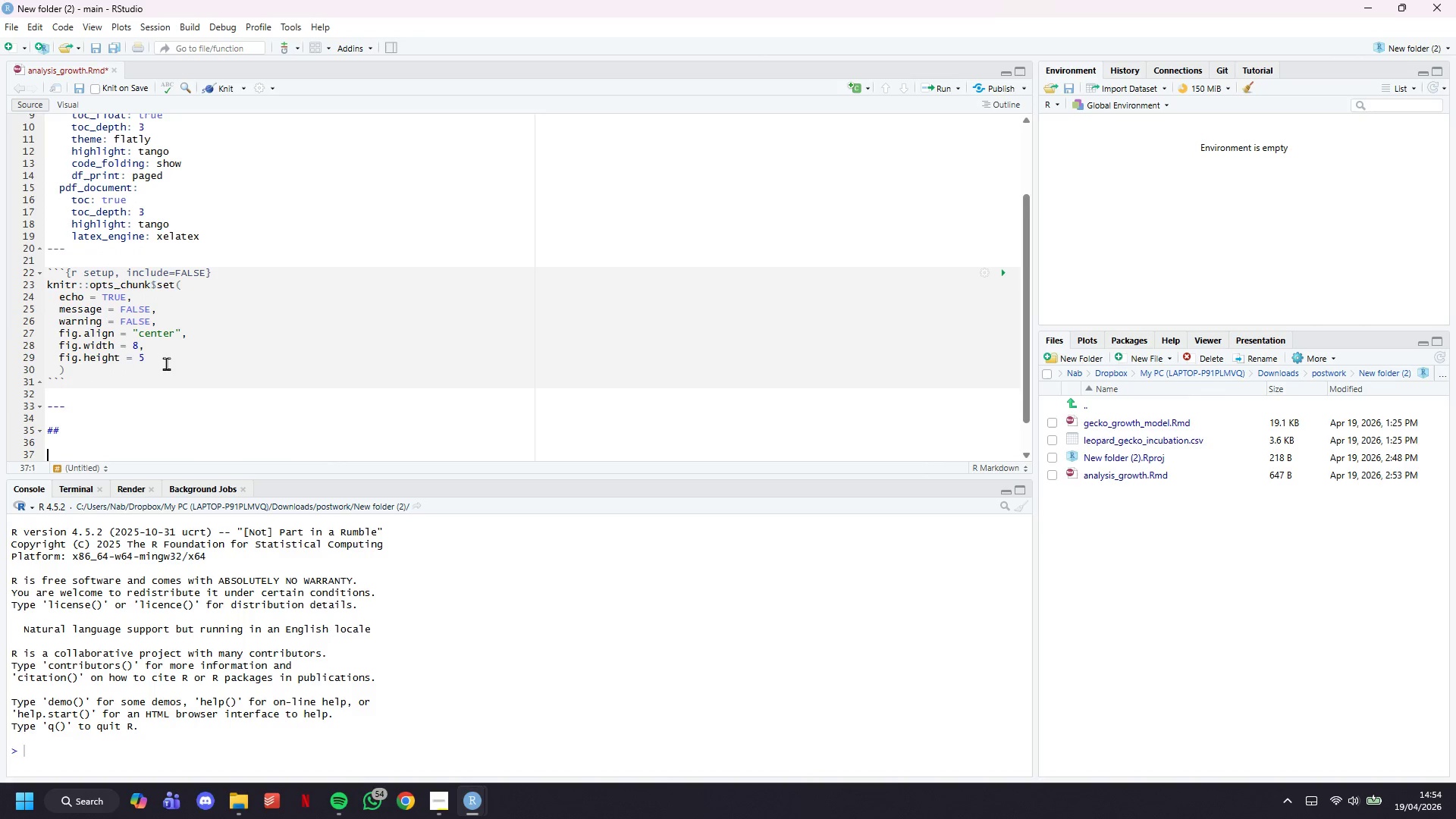 
key(Enter)
 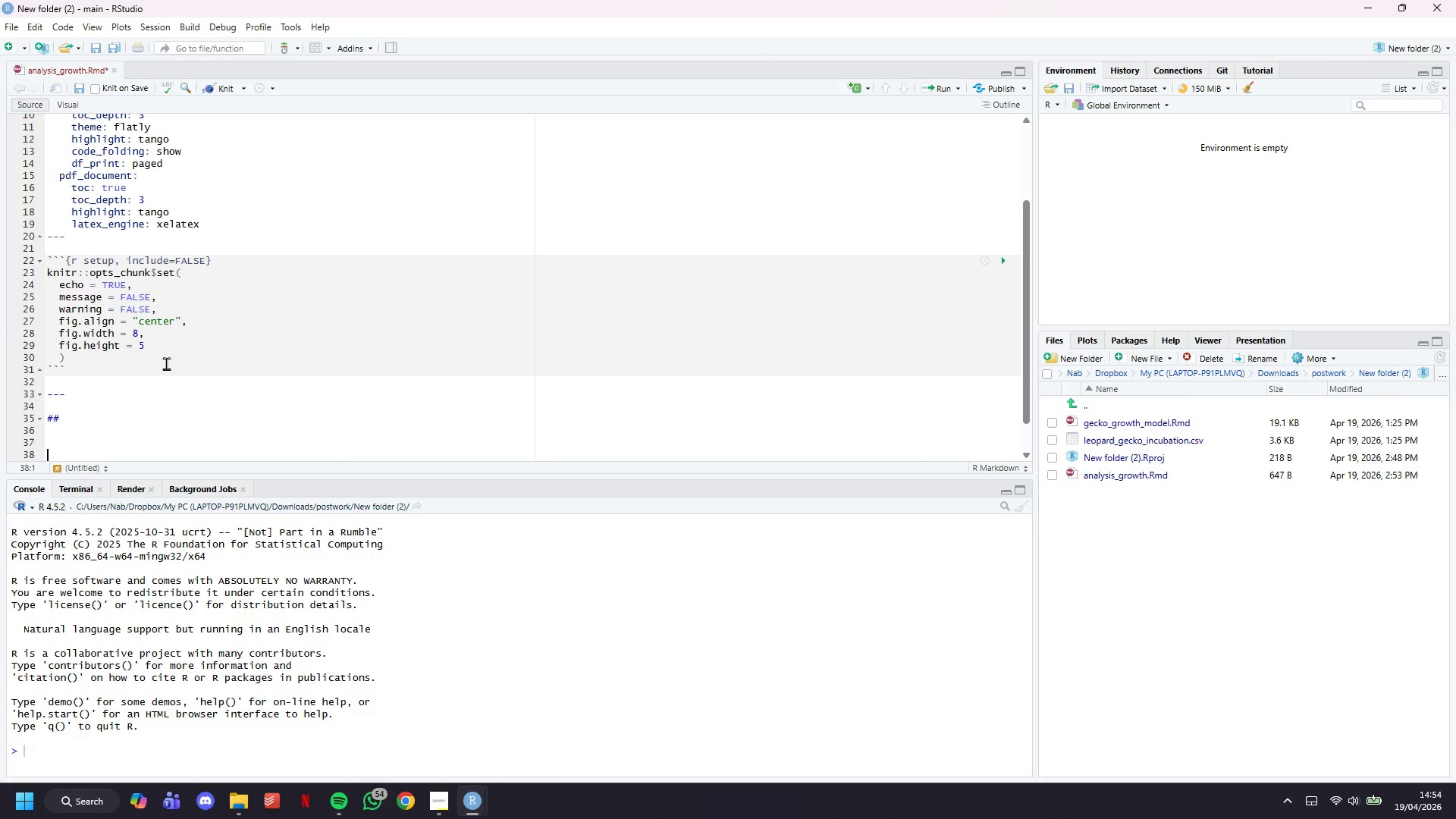 
key(Enter)
 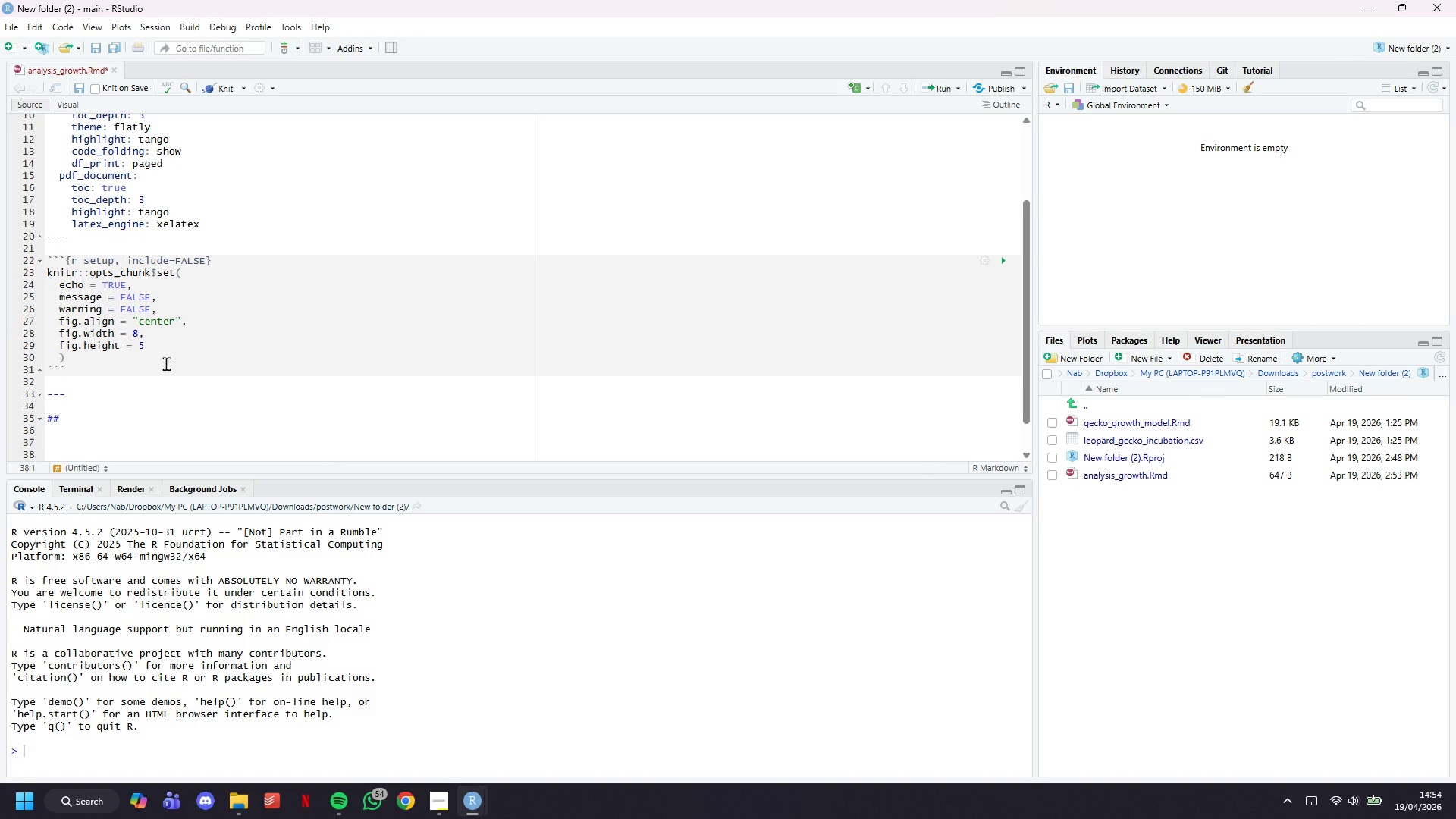 
key(ArrowUp)
 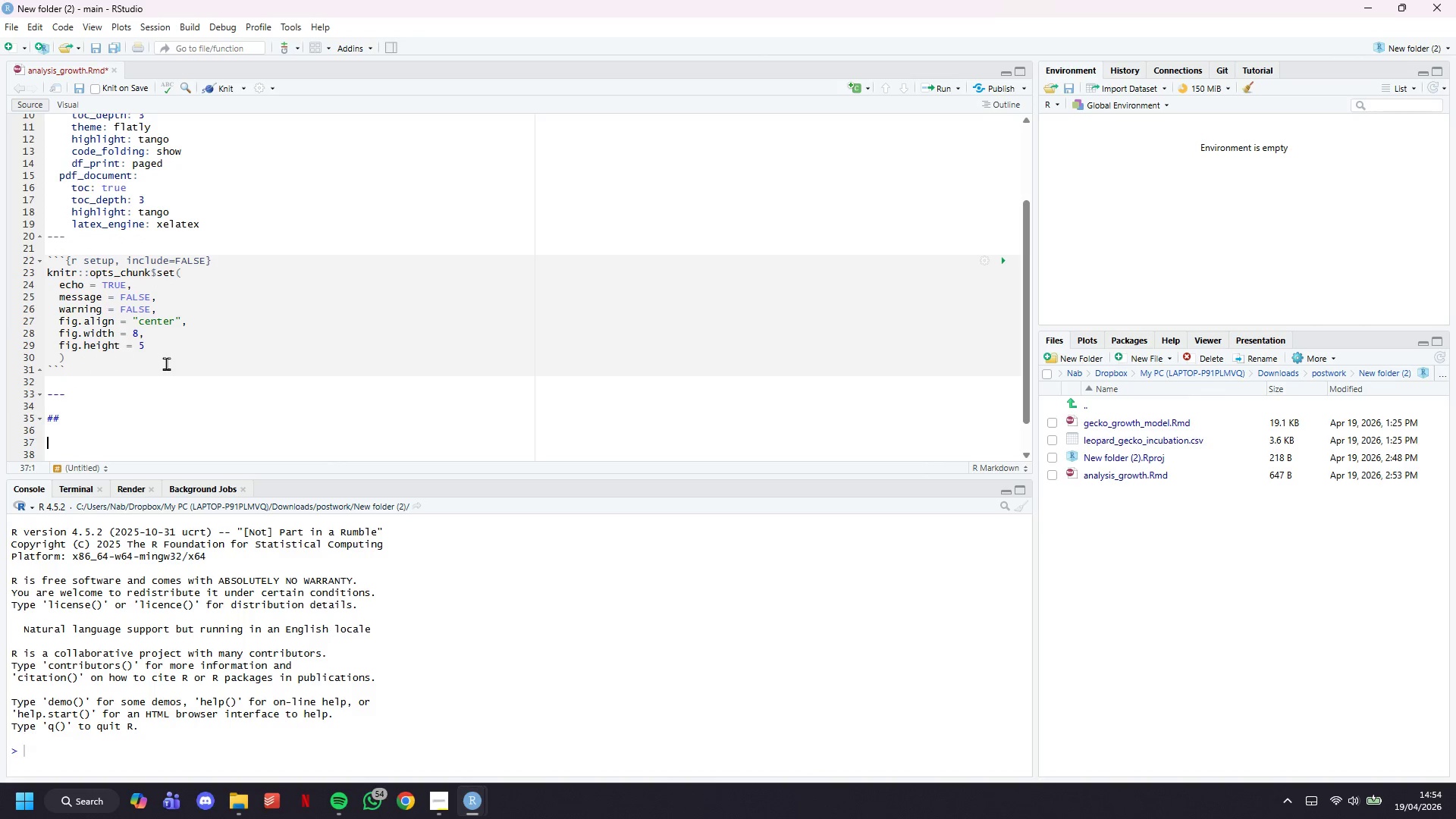 
key(ArrowUp)
 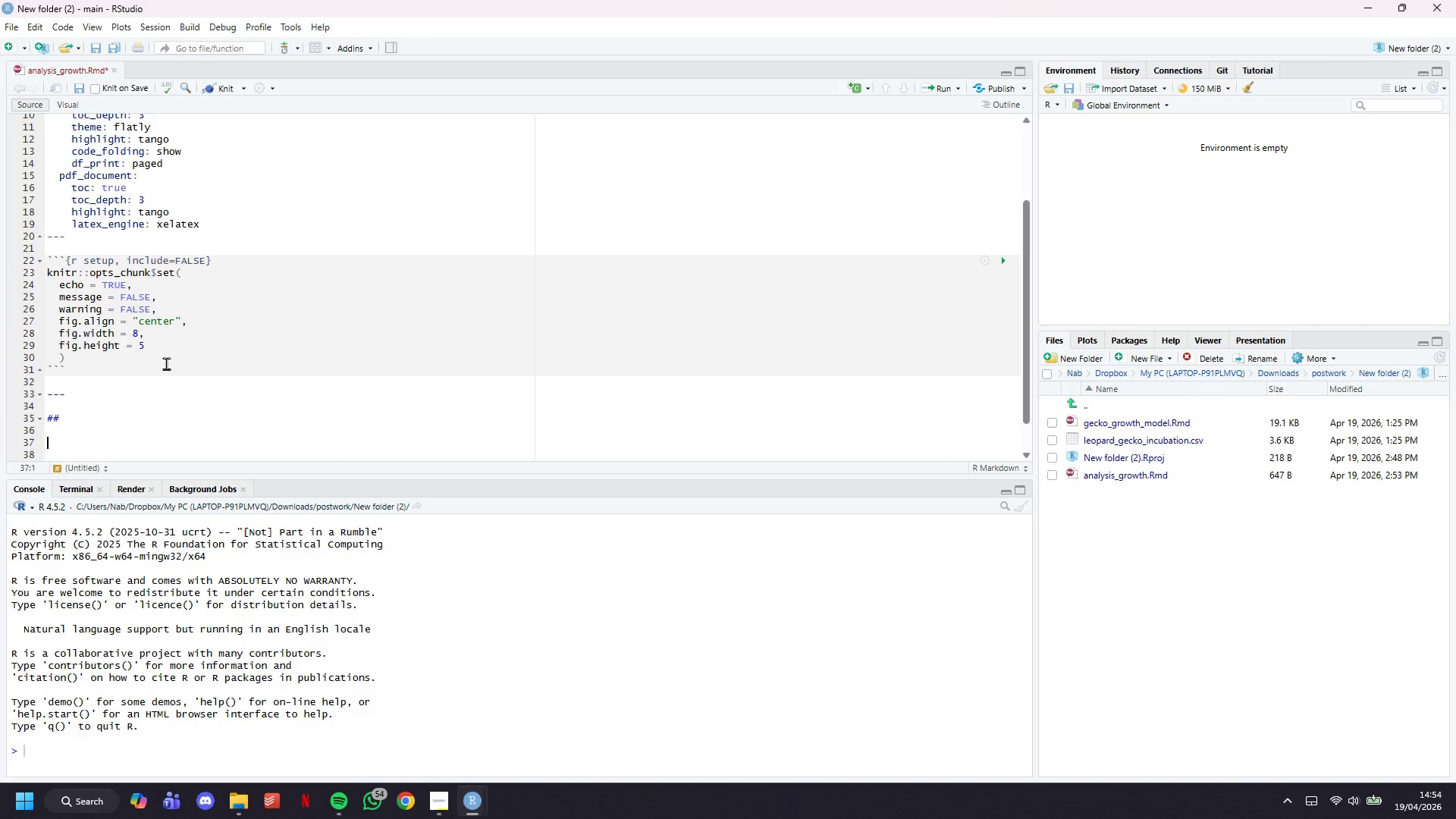 
key(ArrowDown)
 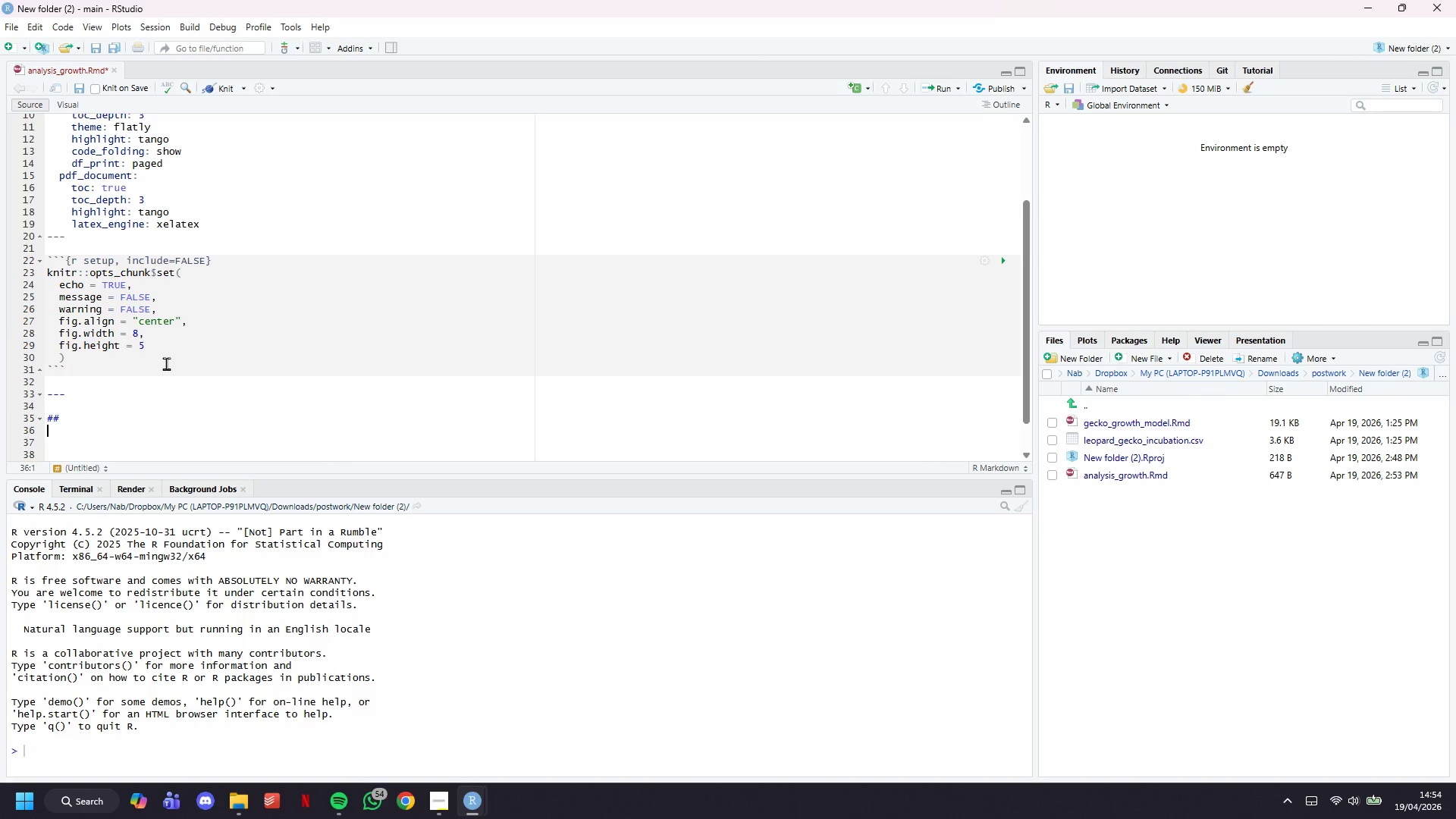 
key(ArrowLeft)
 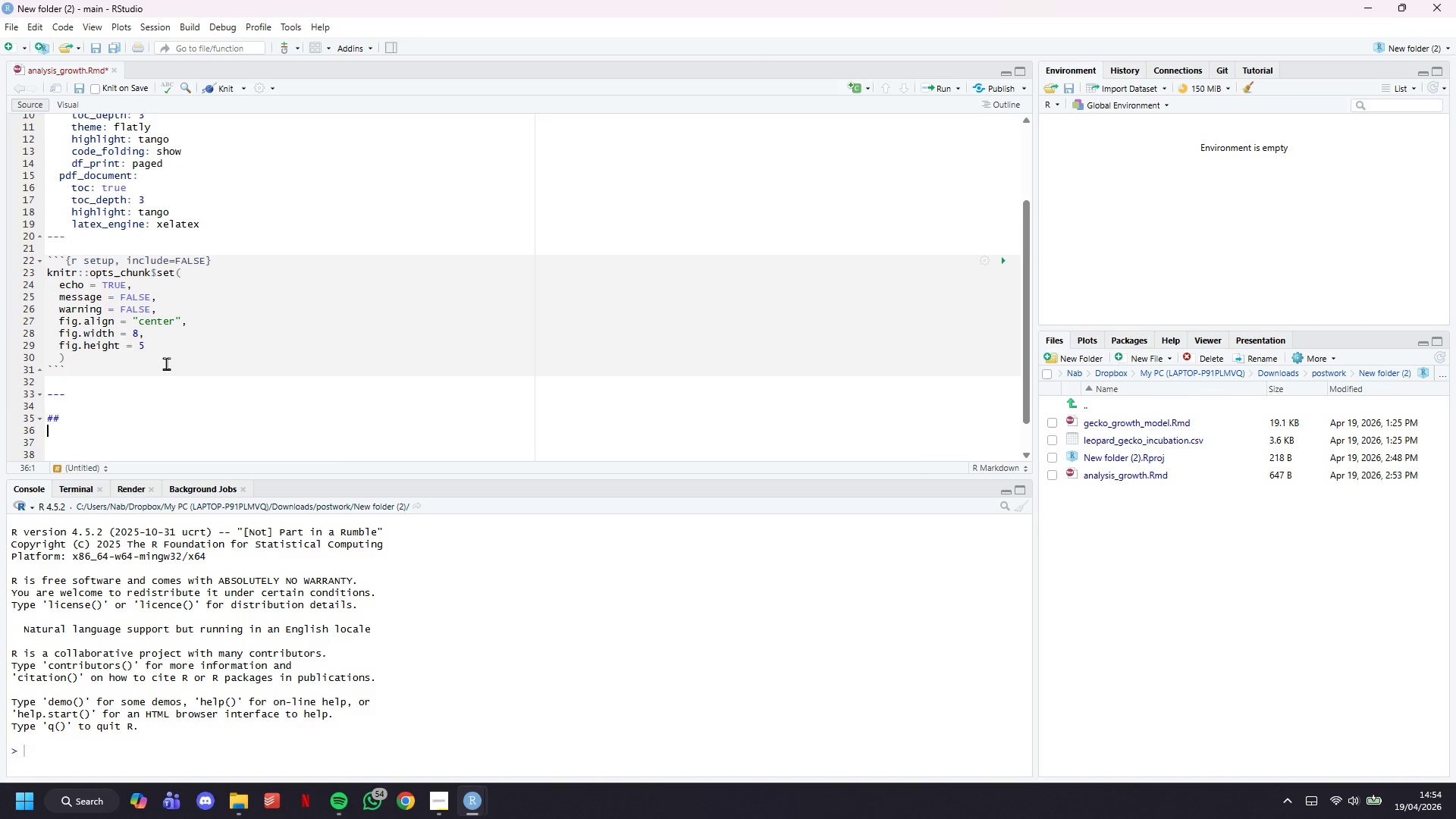 
key(ArrowLeft)
 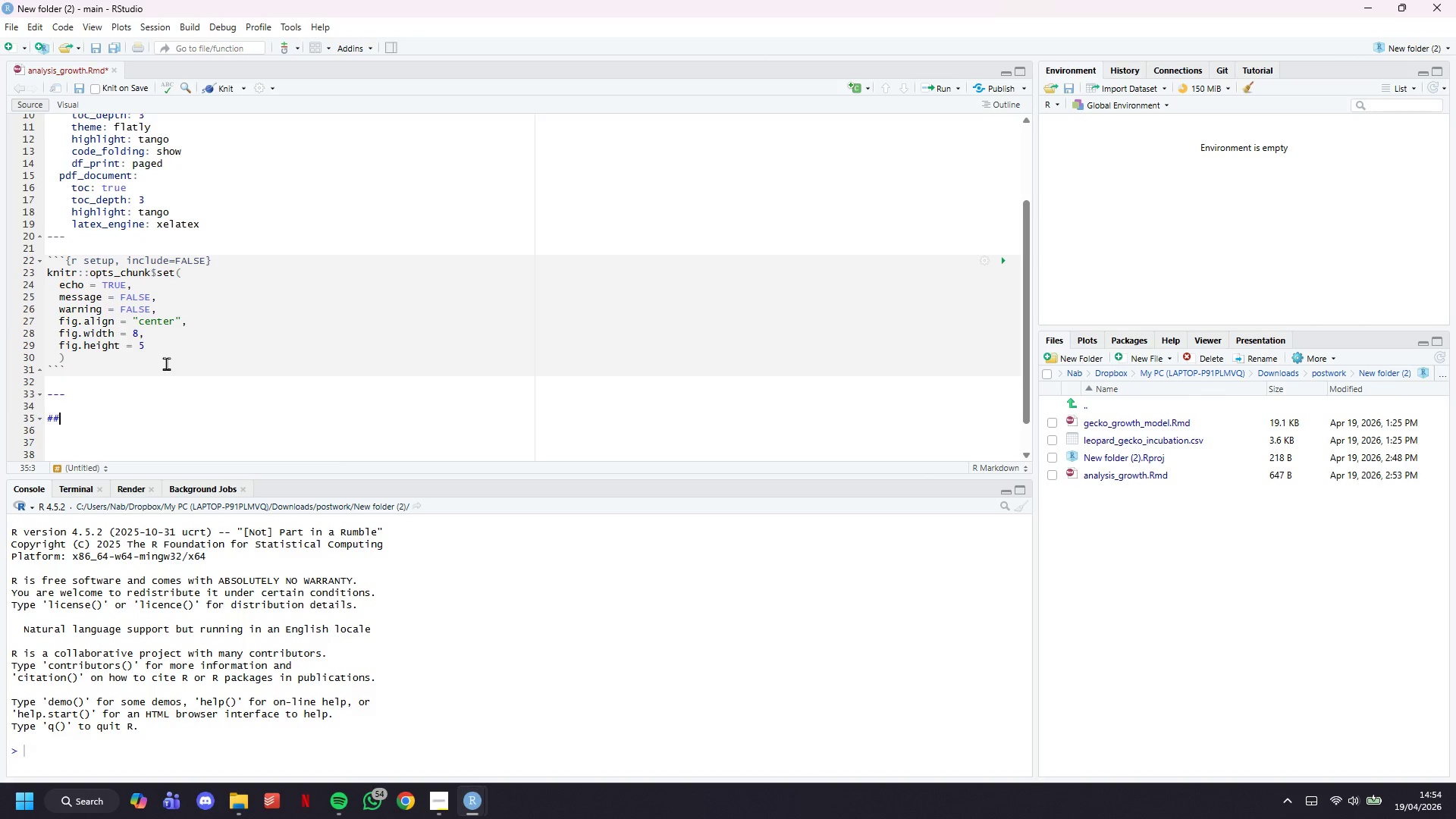 
type( Backr)
key(Backspace)
type(ground)
 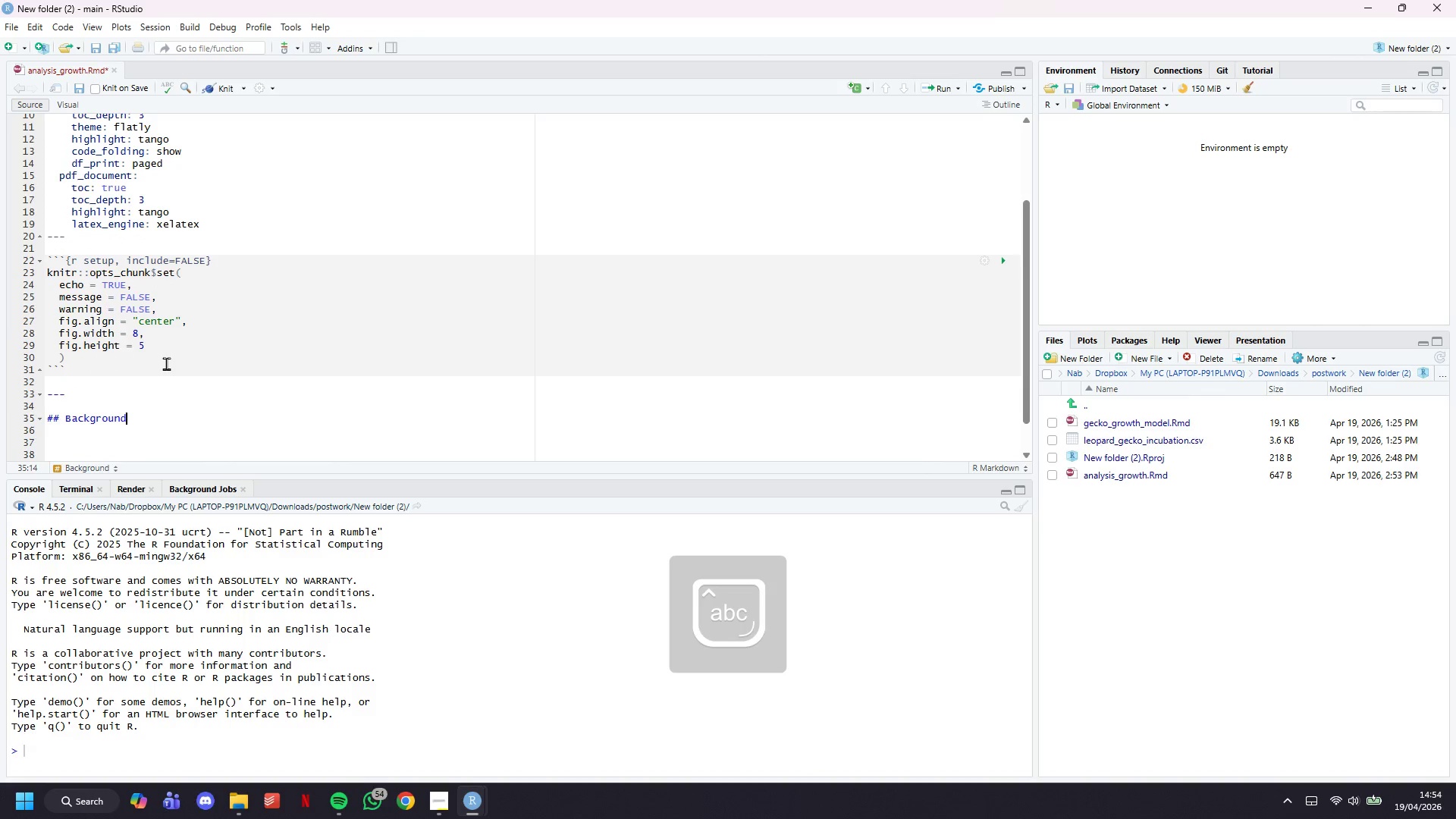 
key(Enter)
 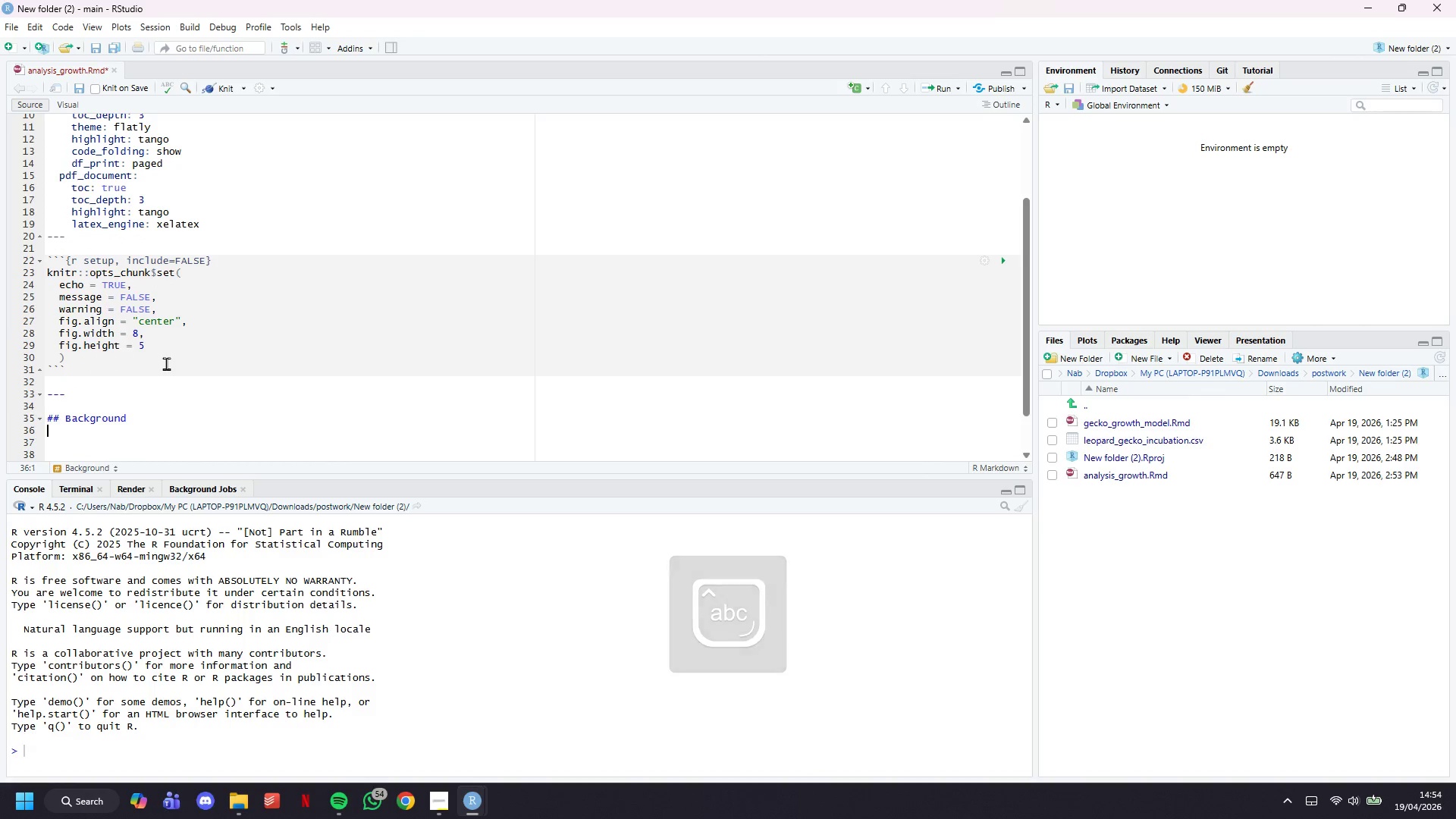 
key(Enter)
 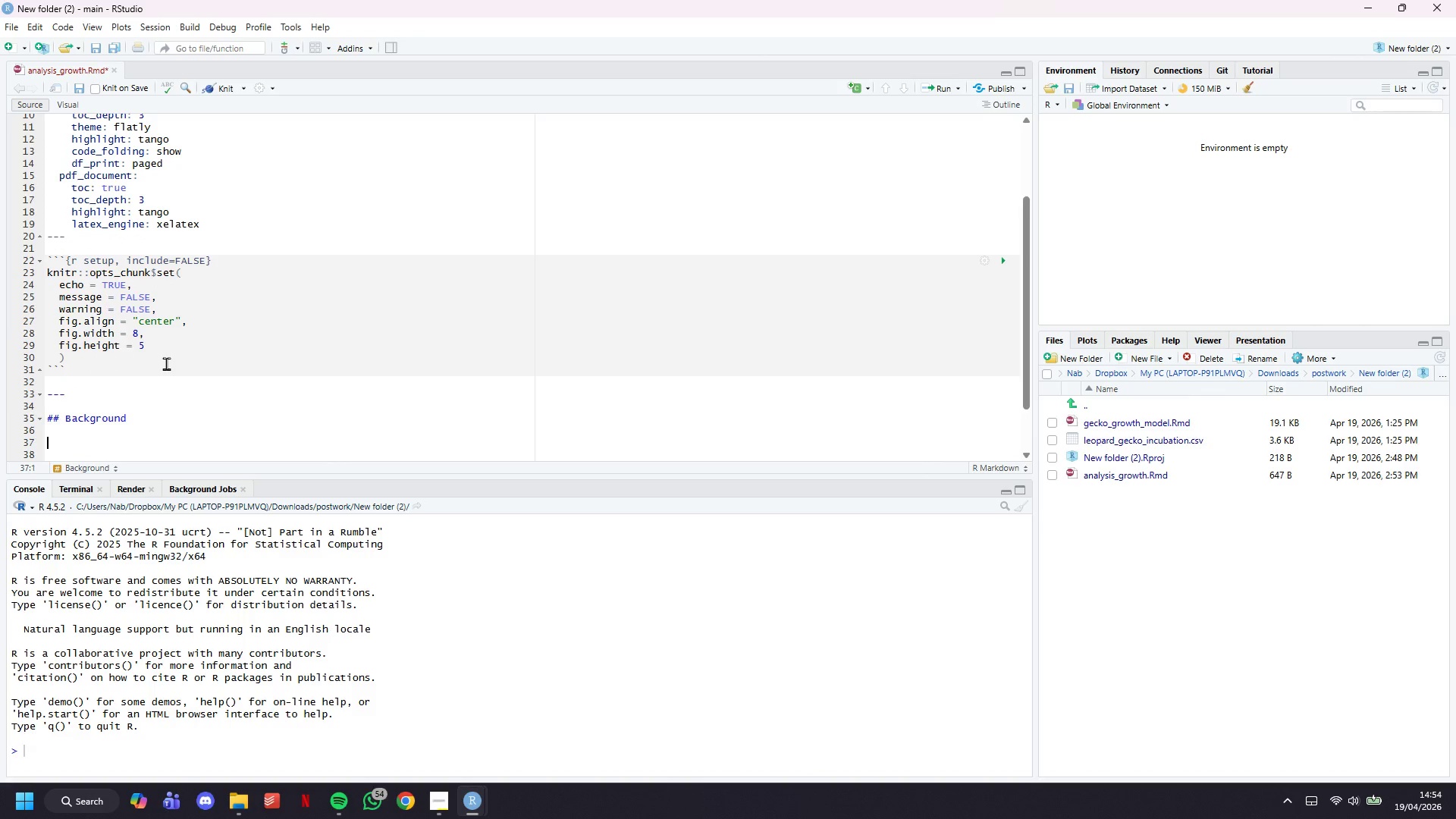 
type(Sa)
key(Backspace)
type(cale & Tail is a boutique reptile shop that specialize )
 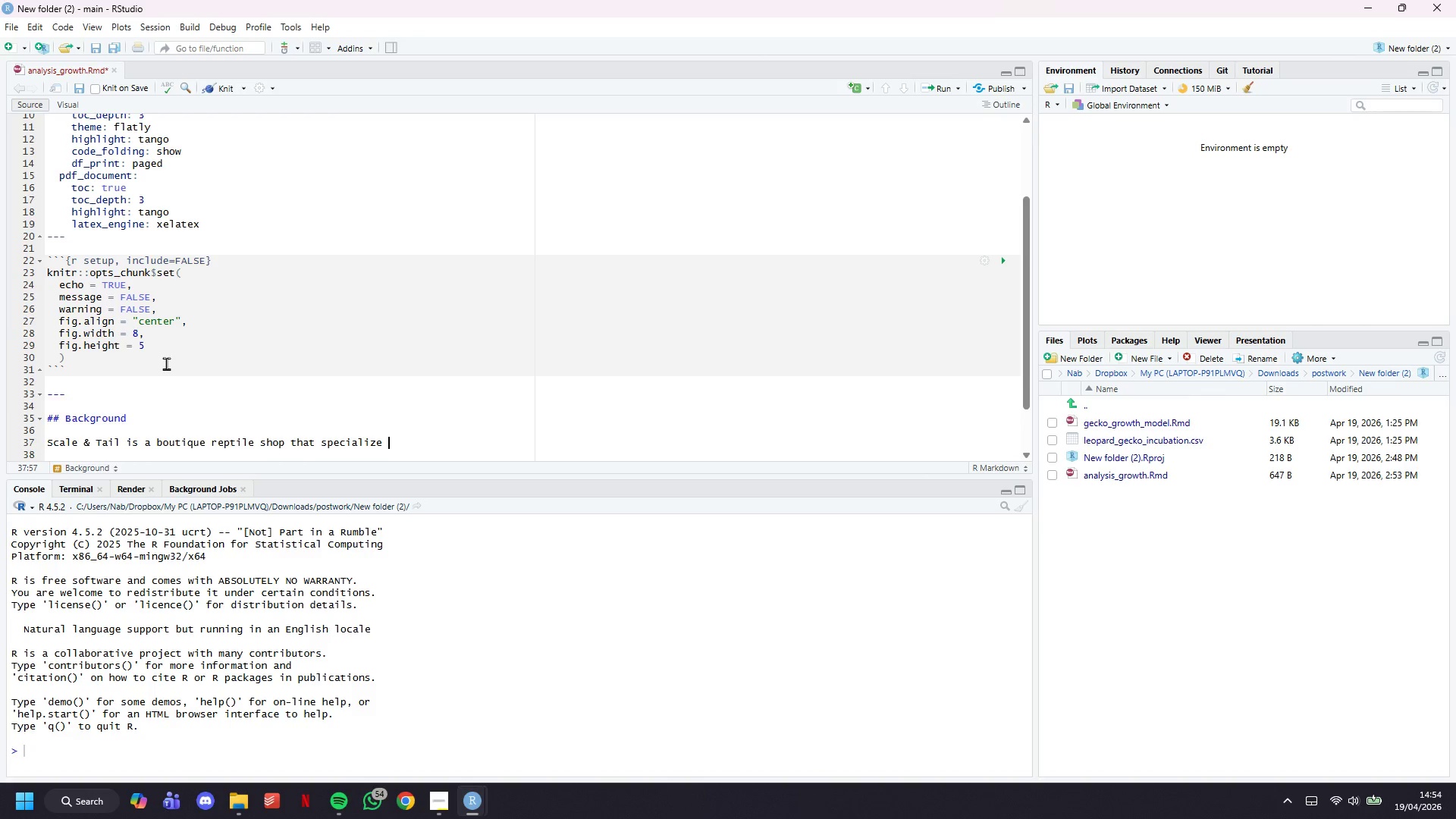 
wait(30.24)
 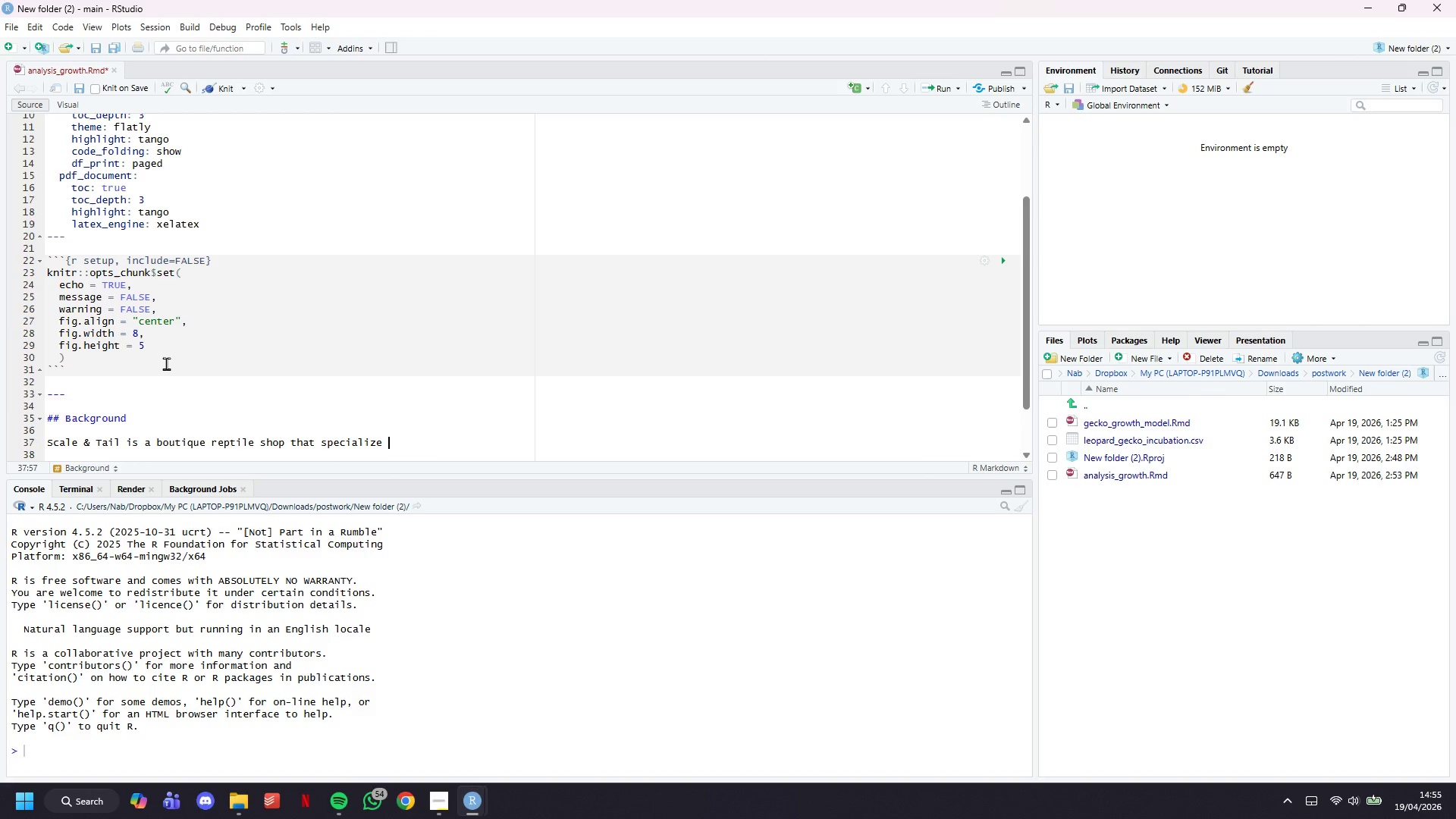 
scroll: coordinate [607, 340], scroll_direction: down, amount: 7.0
 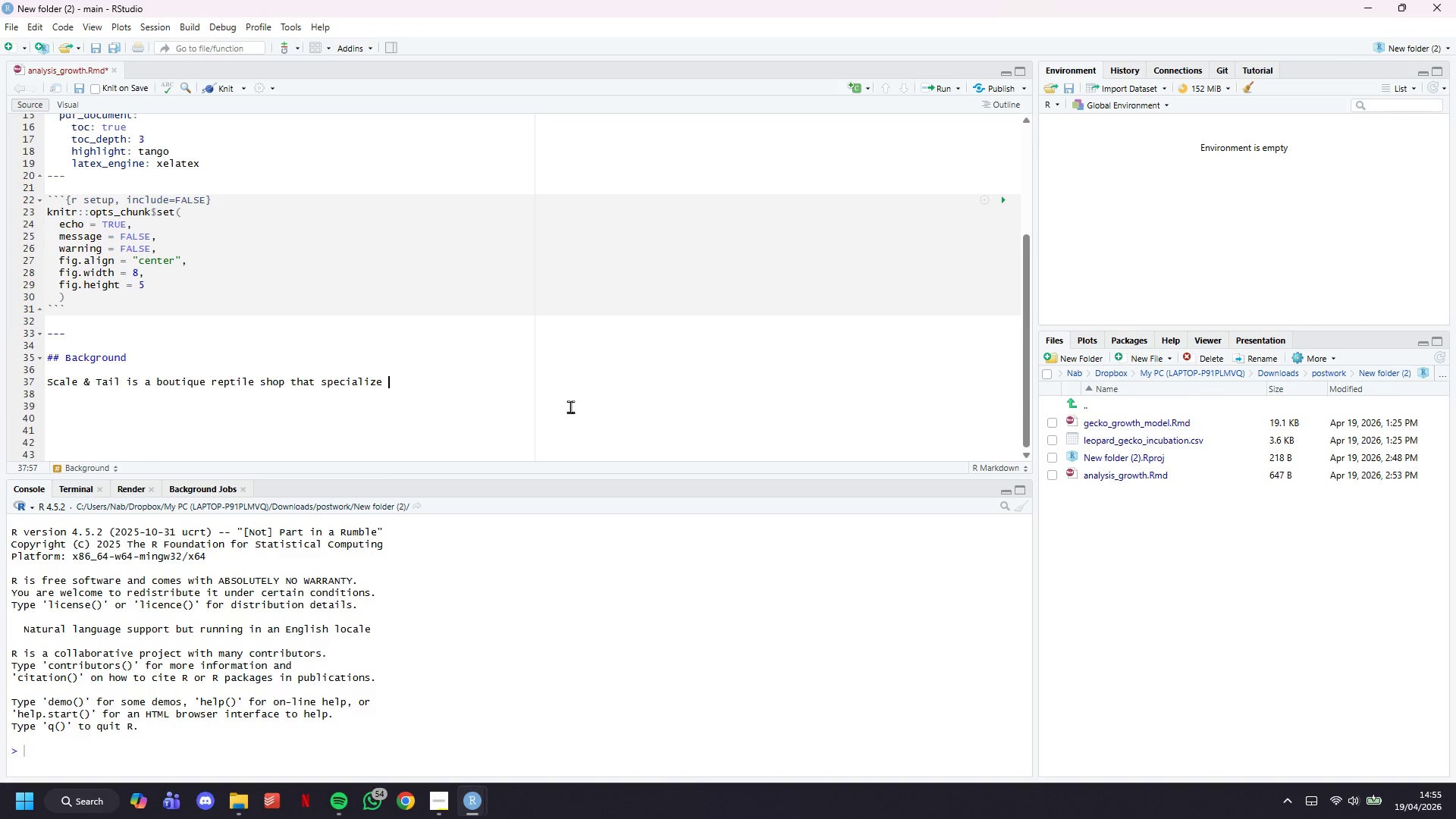 
key(ArrowLeft)
 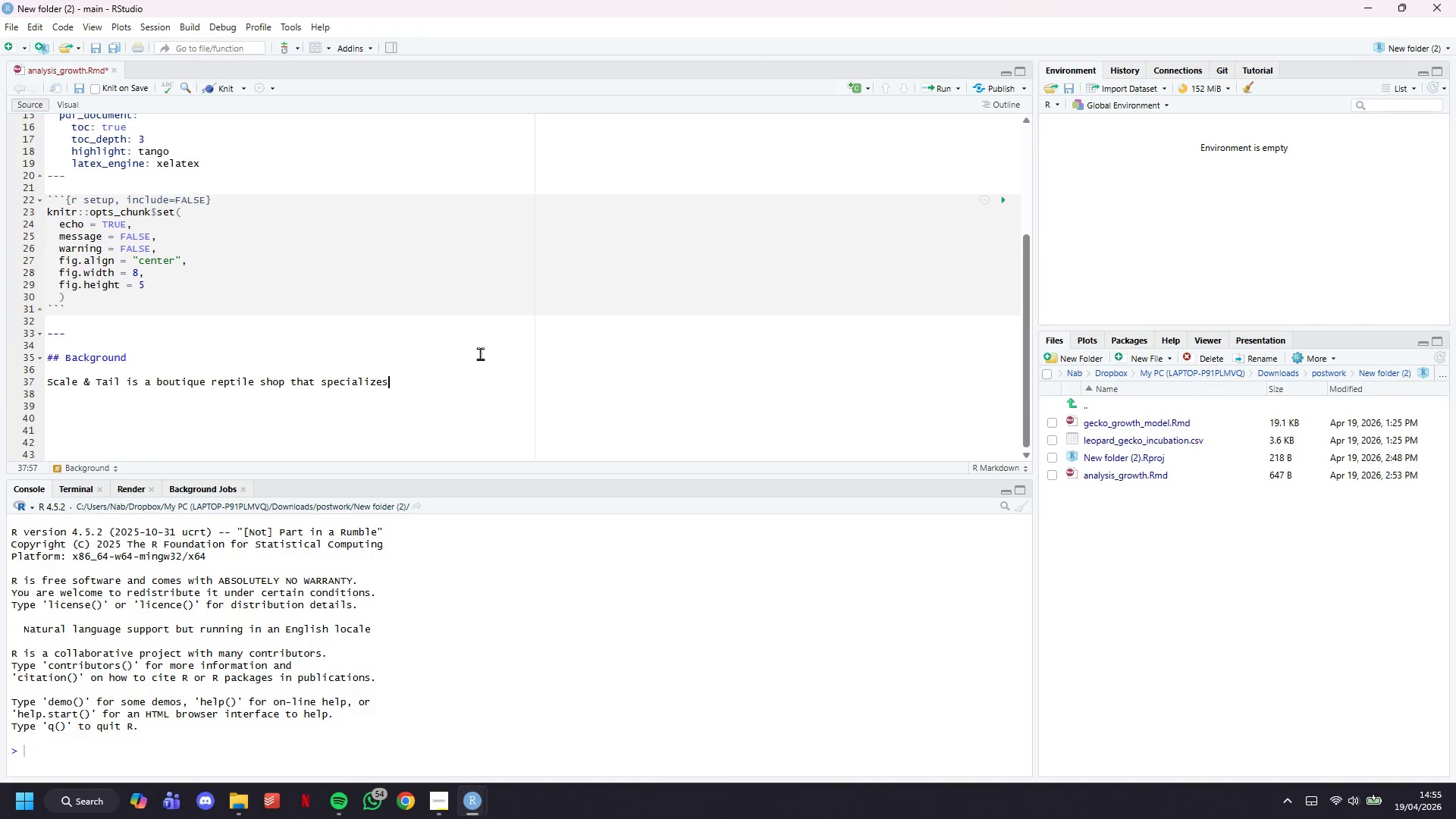 
type(s in high-end )
 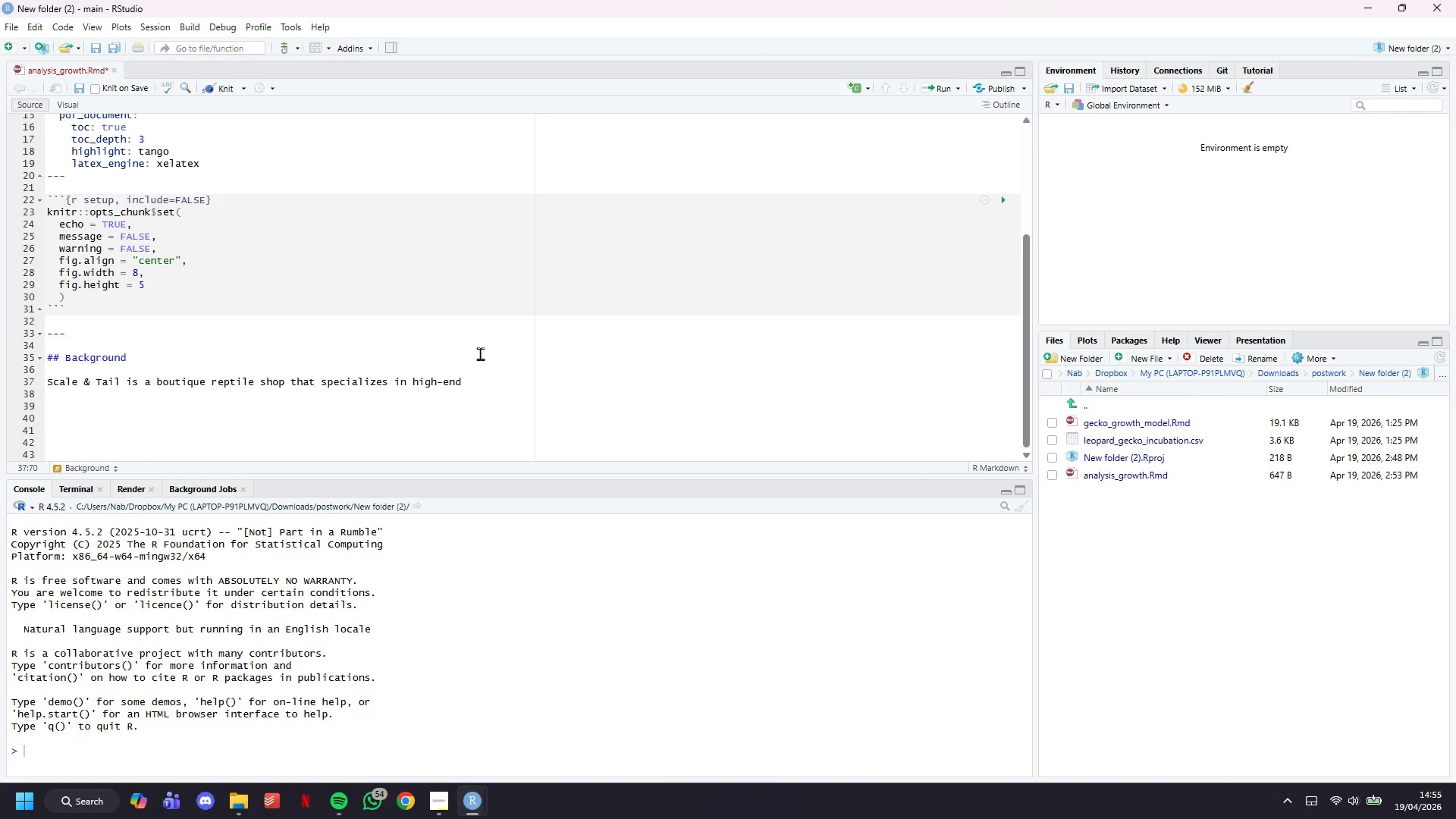 
wait(6.11)
 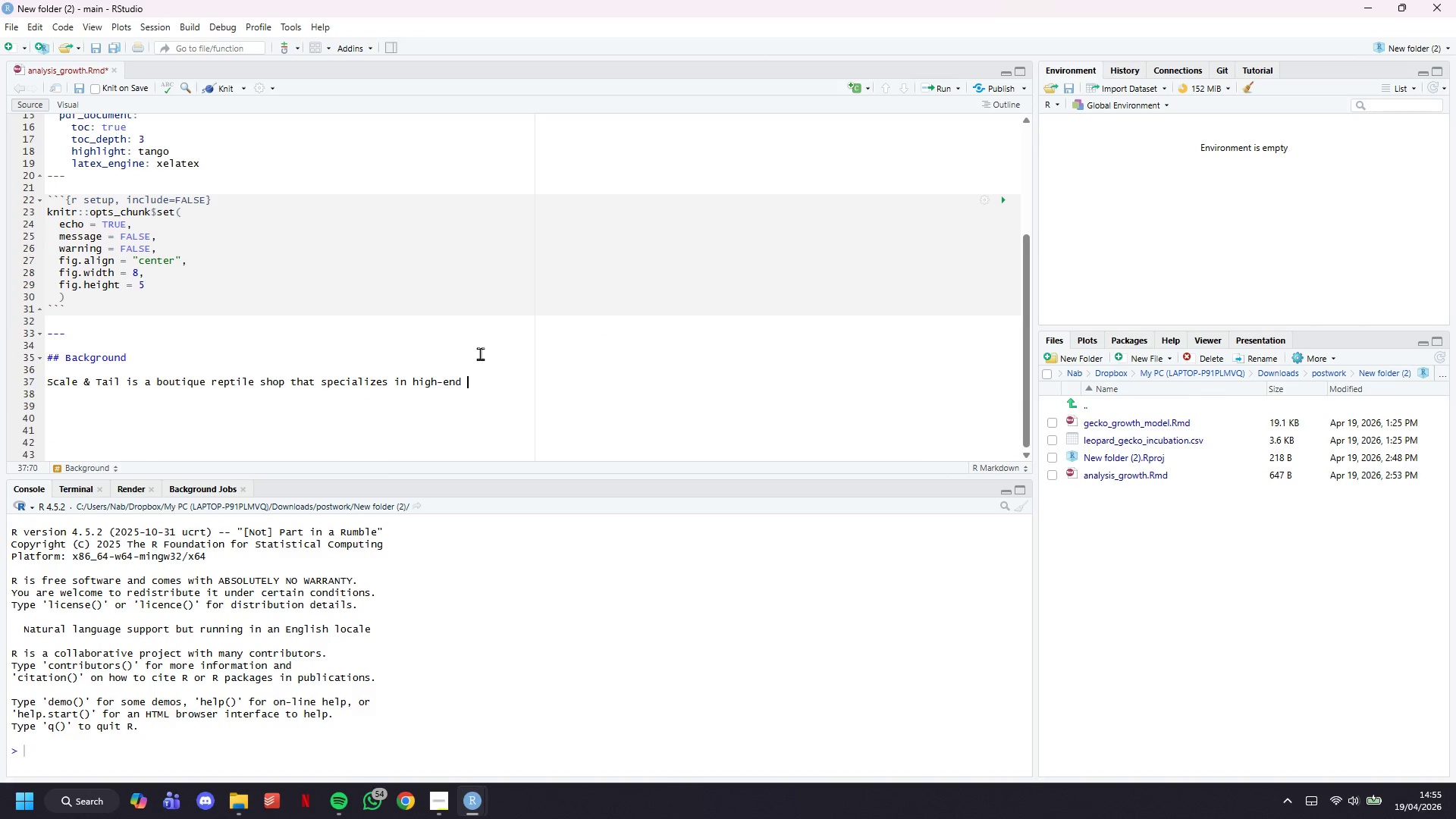 
type(leopard )
 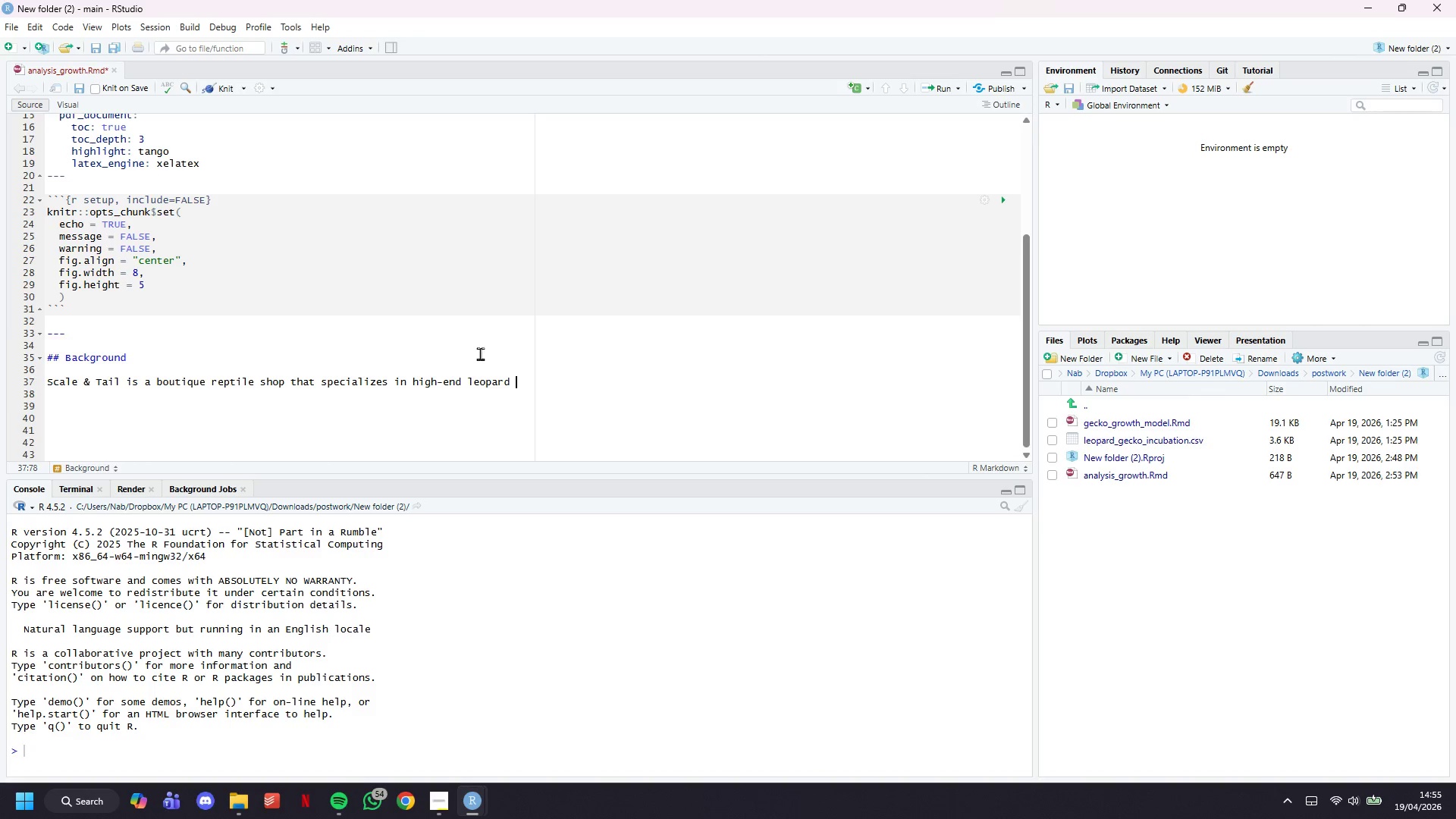 
wait(7.22)
 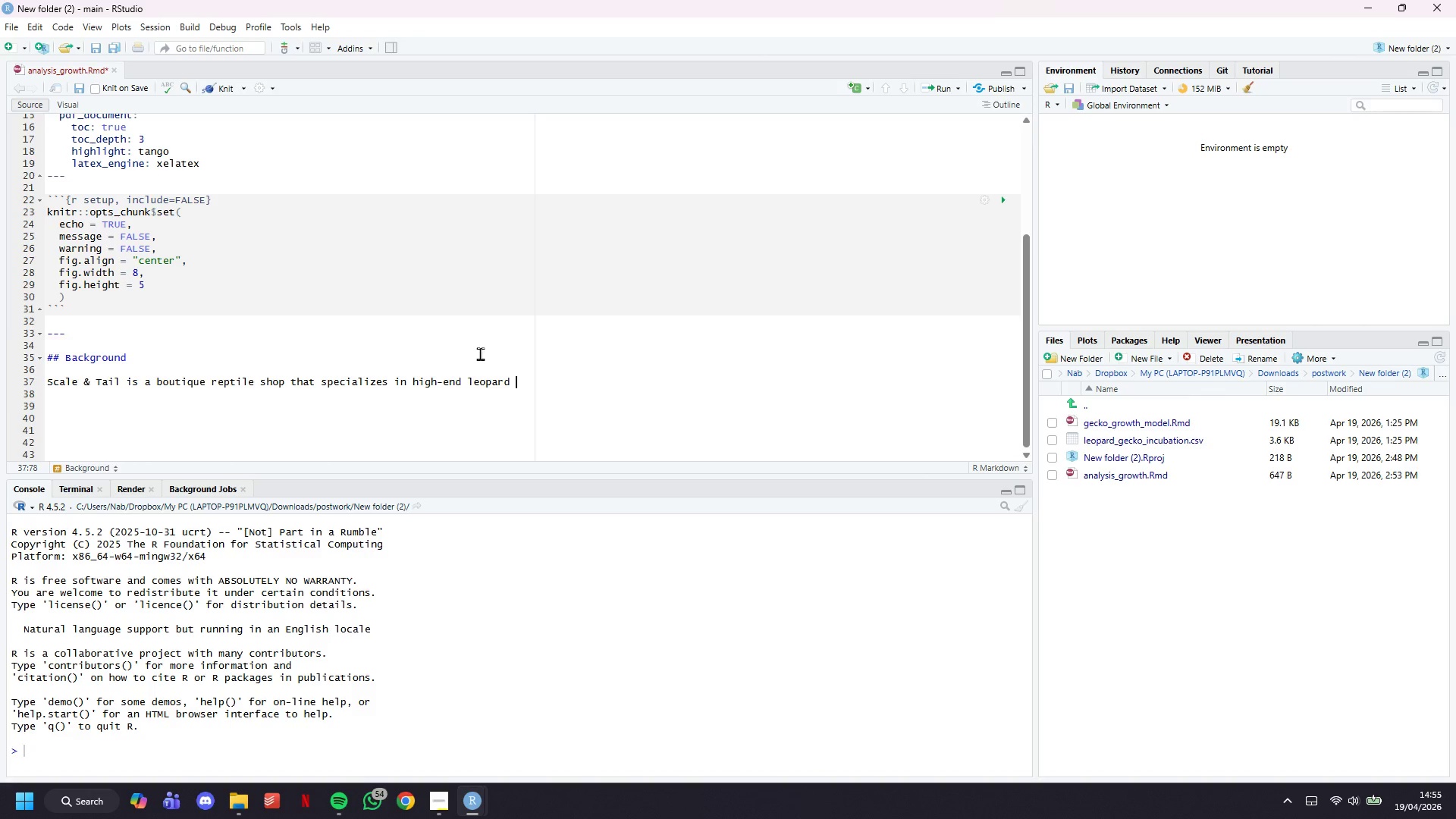 
type(gecko morphs. )
 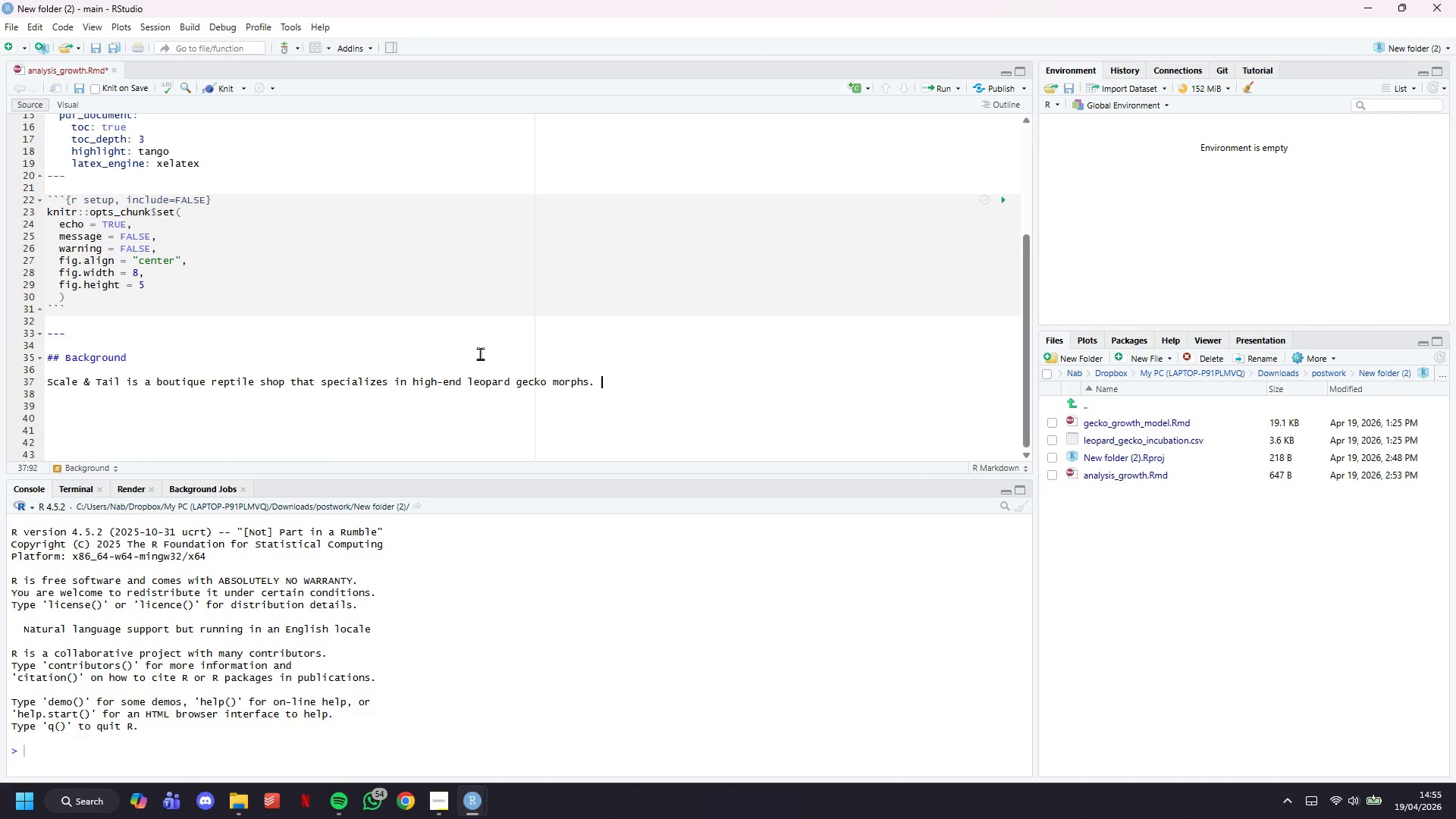 
type(As part of refining thir)
key(Backspace)
key(Backspace)
type(eir captive breedin )
key(Backspace)
type(g pror)
key(Backspace)
type(gram, the Product Manager wany)
key(Backspace)
type(ts a reliable way to ****)
 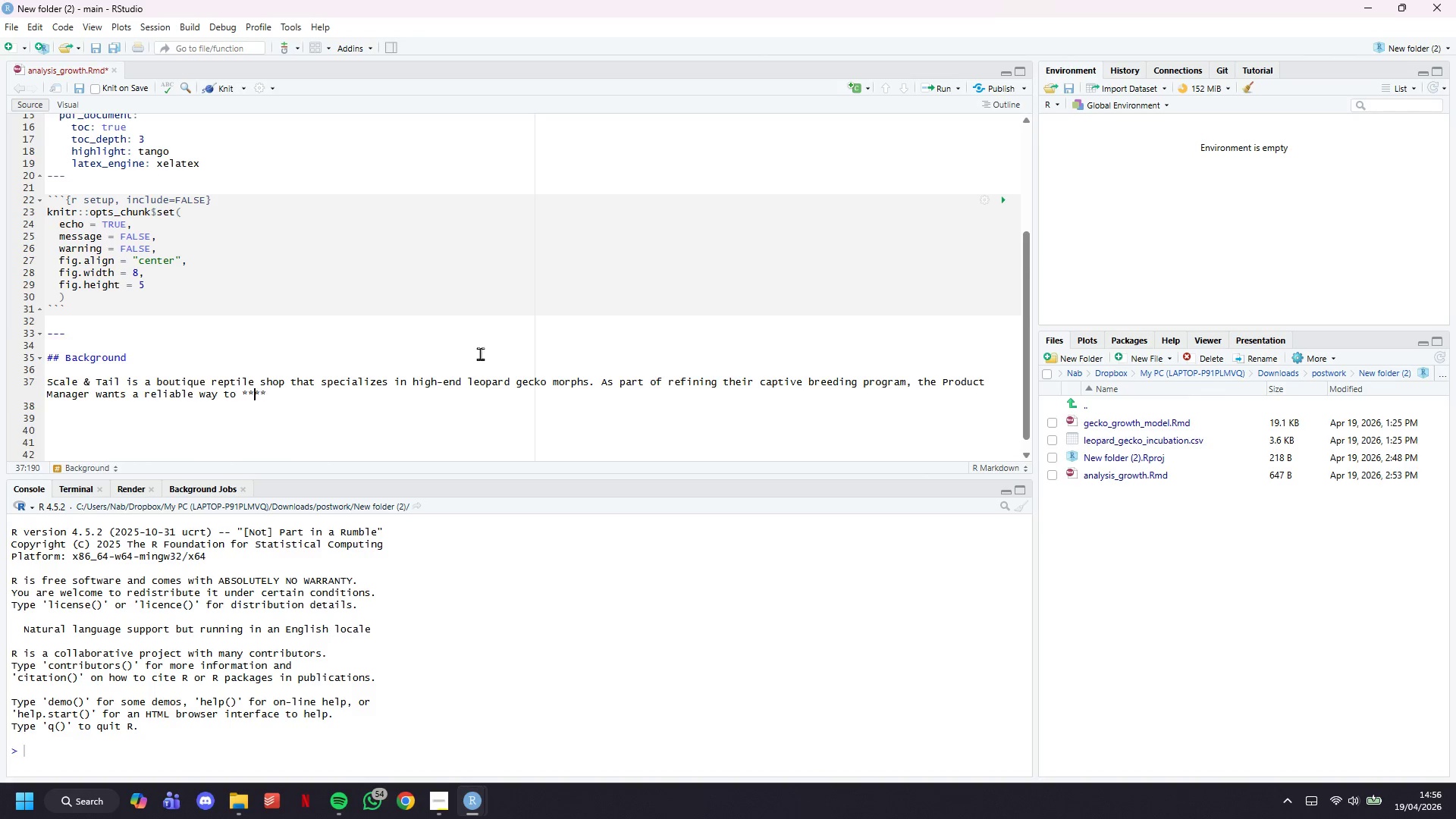 
 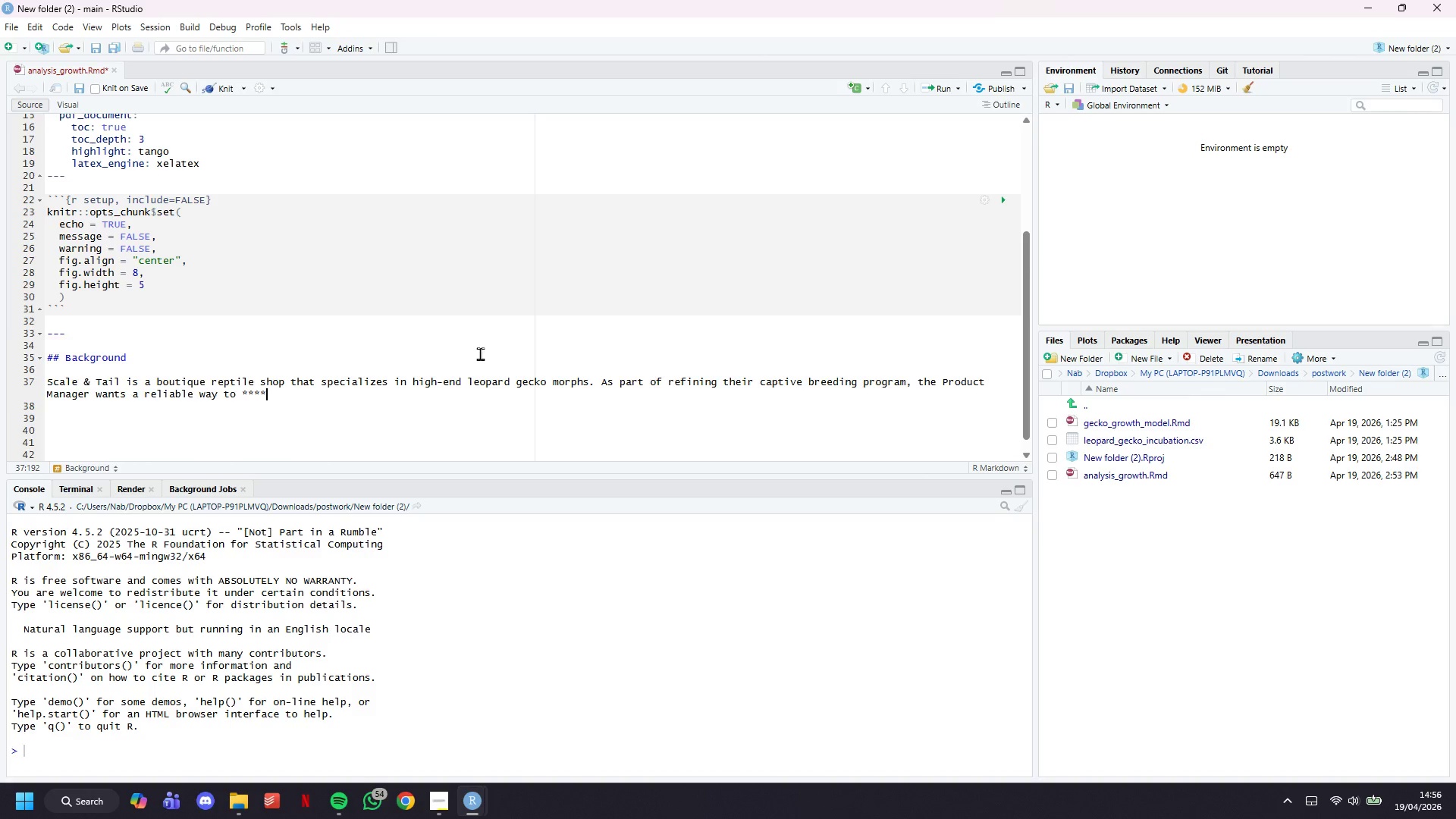 
key(ArrowLeft)
 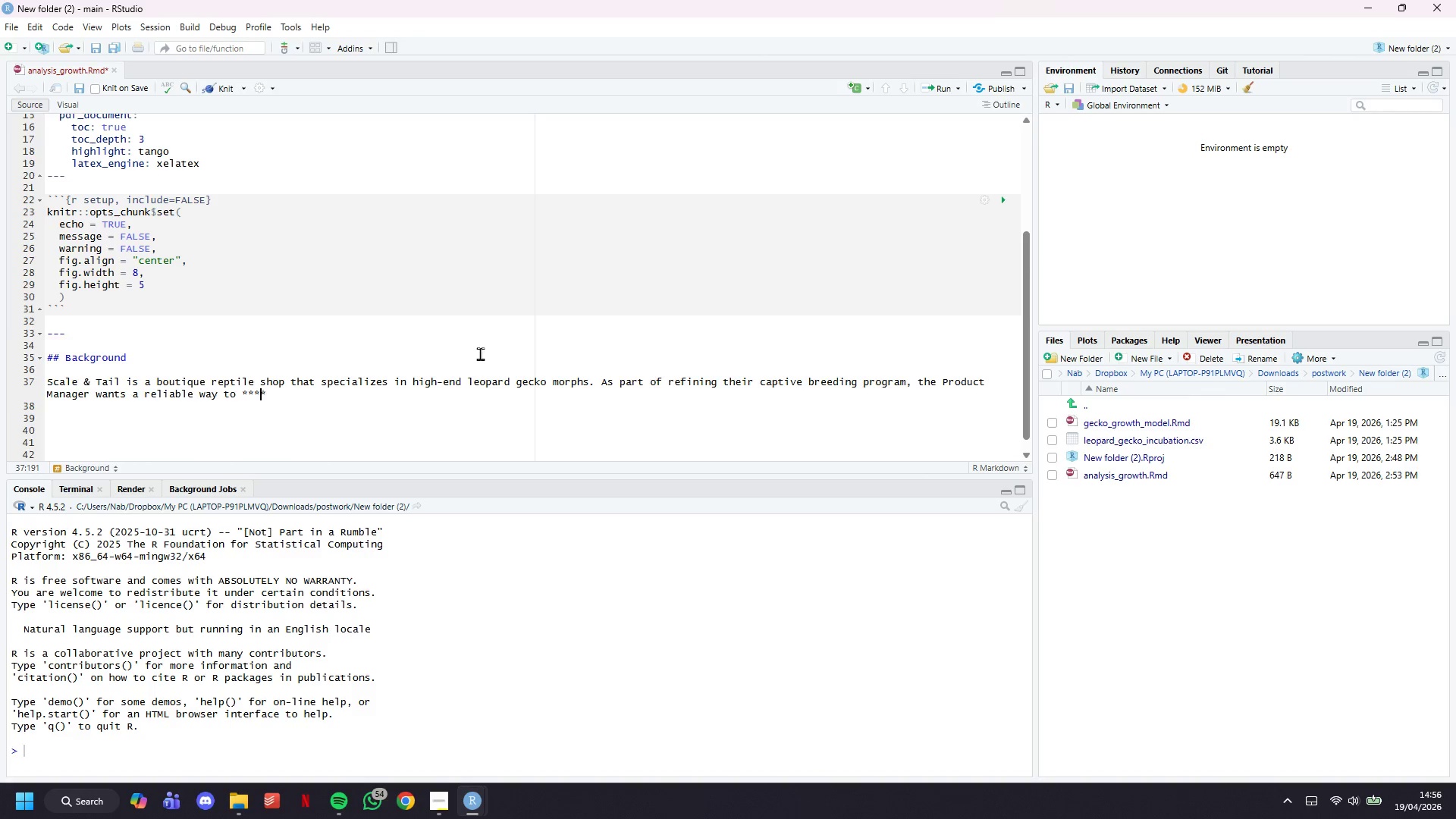 
key(ArrowLeft)
 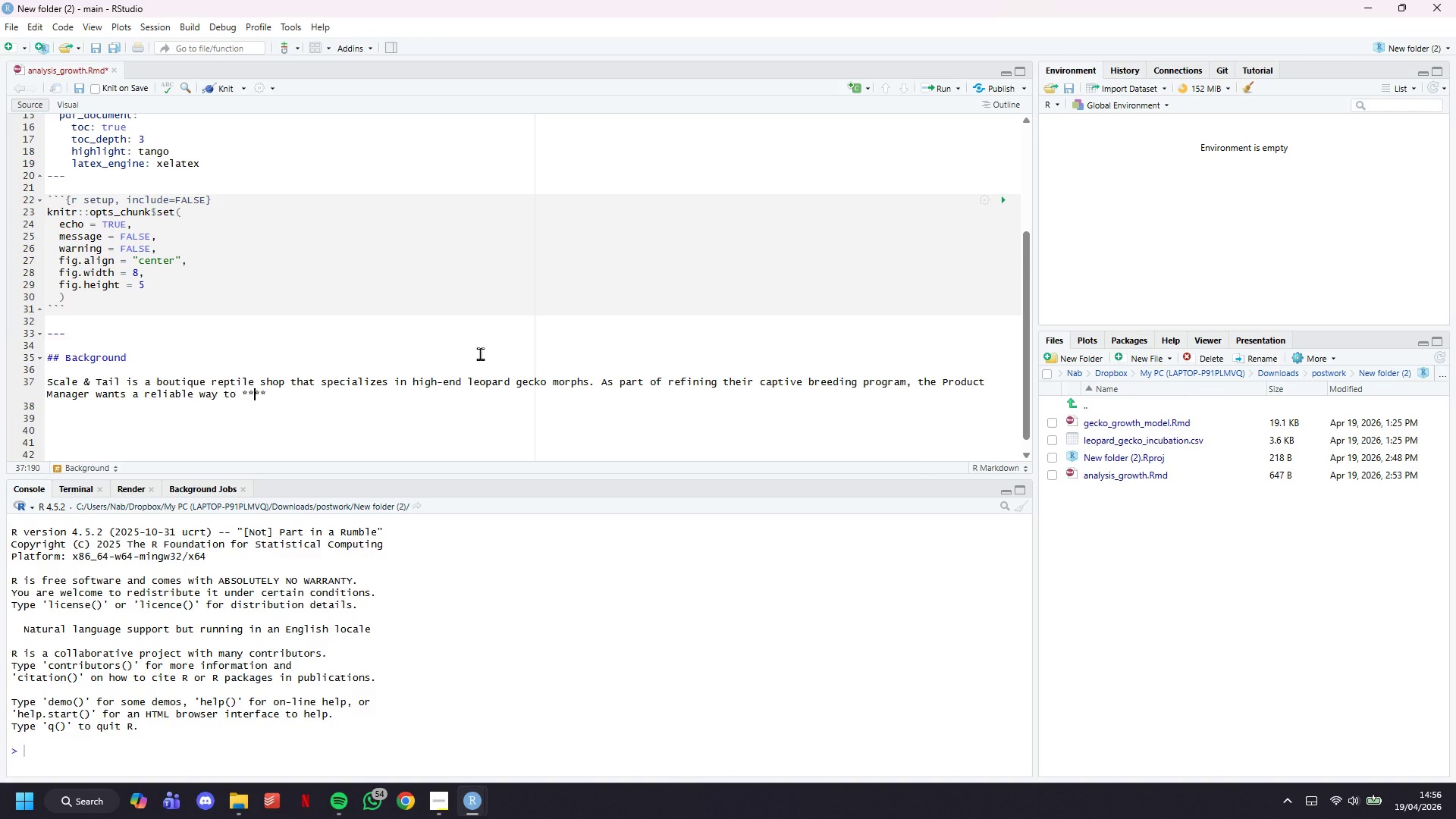 
type(preidtc)
key(Backspace)
key(Backspace)
key(Backspace)
key(Backspace)
type(dict hat)
 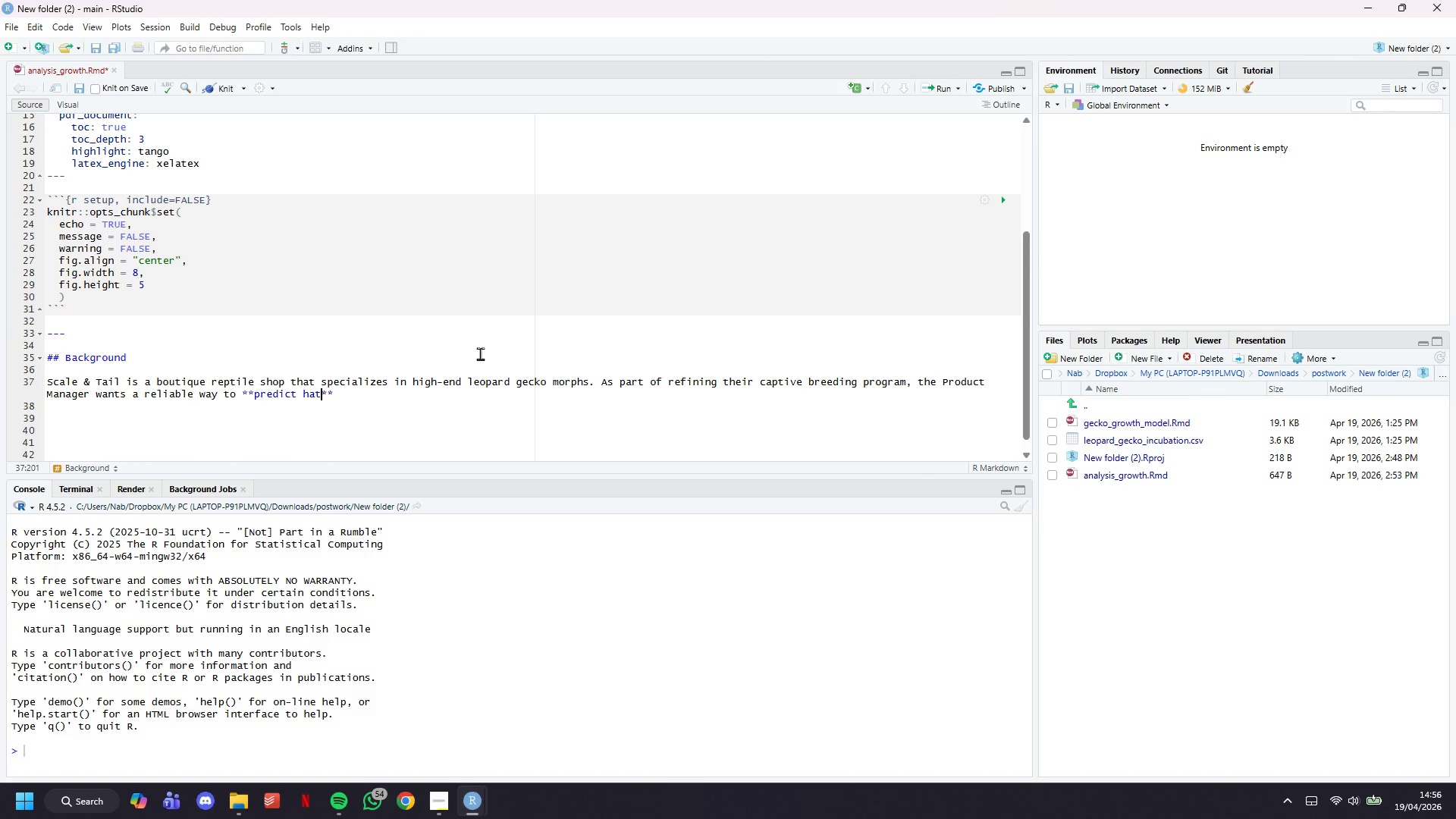 
type(chling weight)
 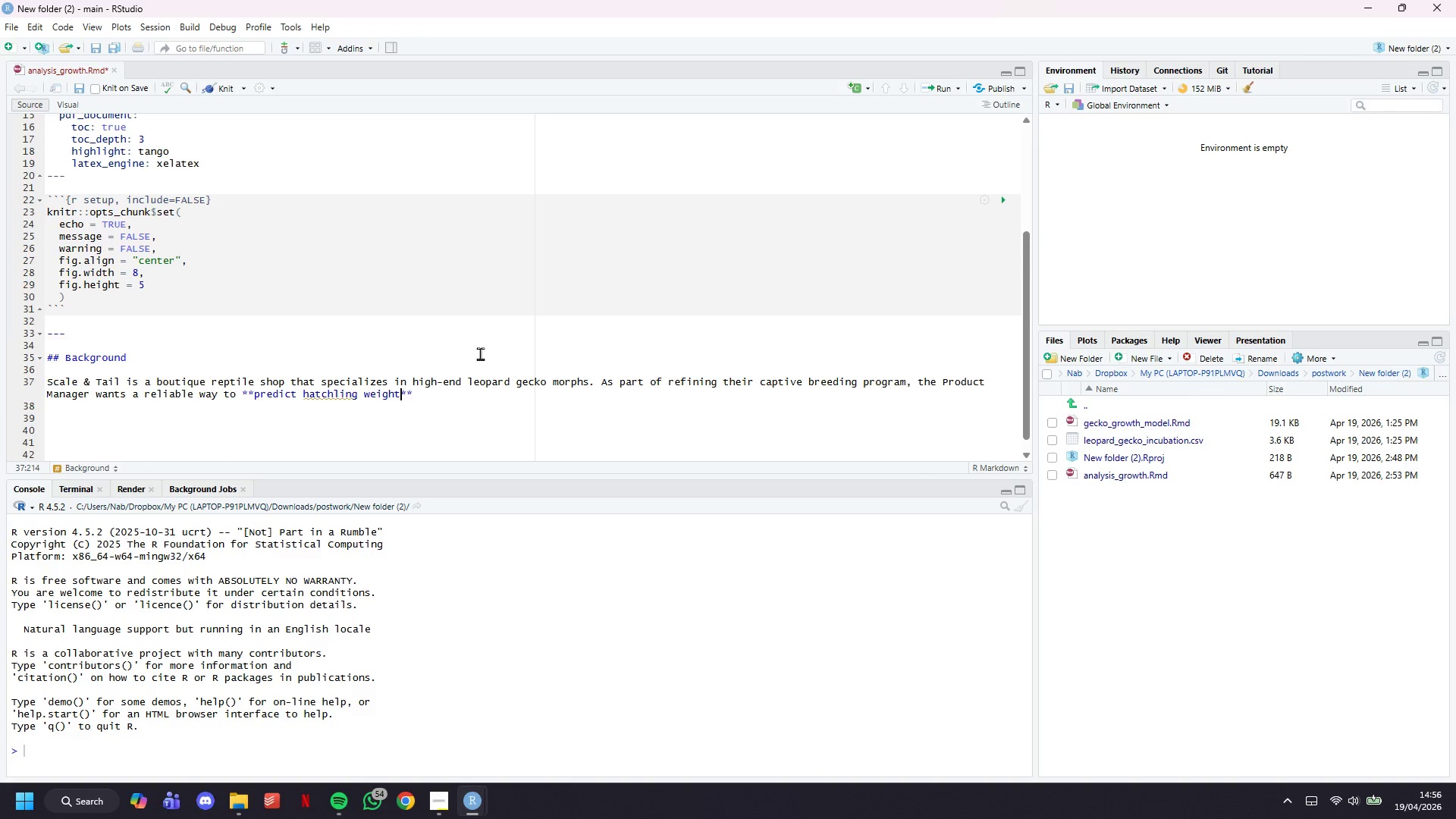 
key(ArrowRight)
 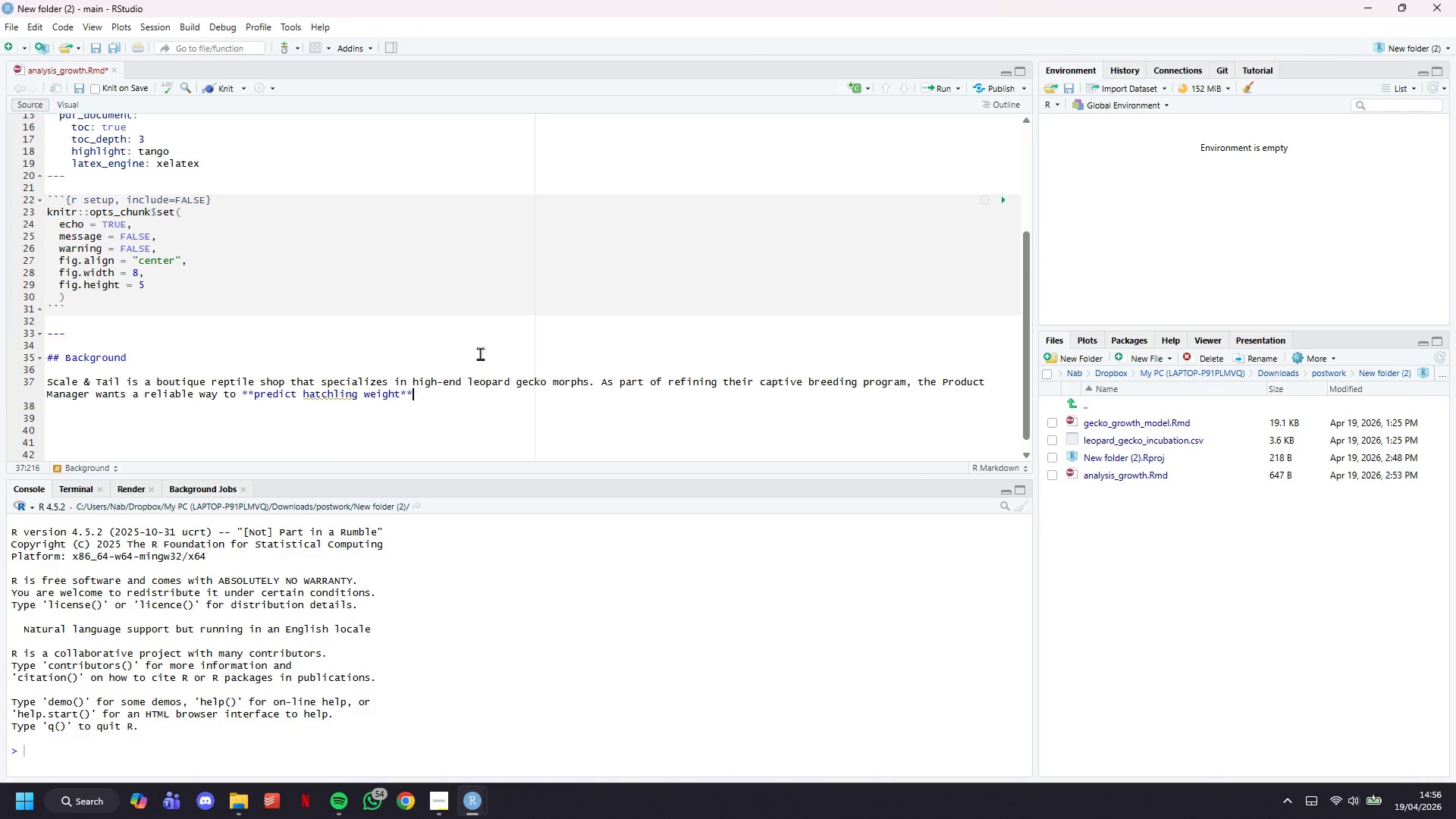 
key(ArrowRight)
 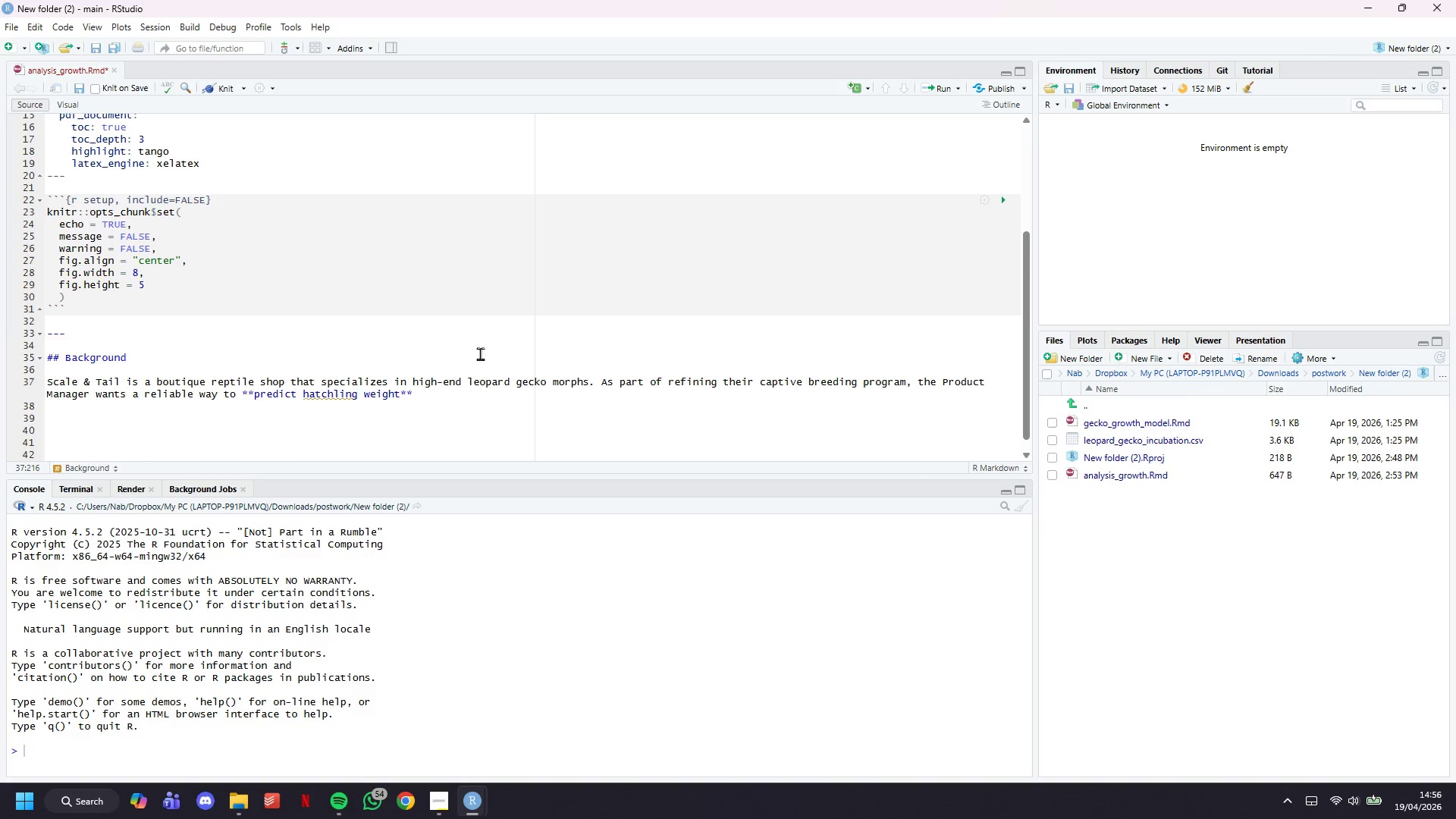 
type( from the moment and egg is laid - befoe)
key(Backspace)
type(re it ever hatches.)
 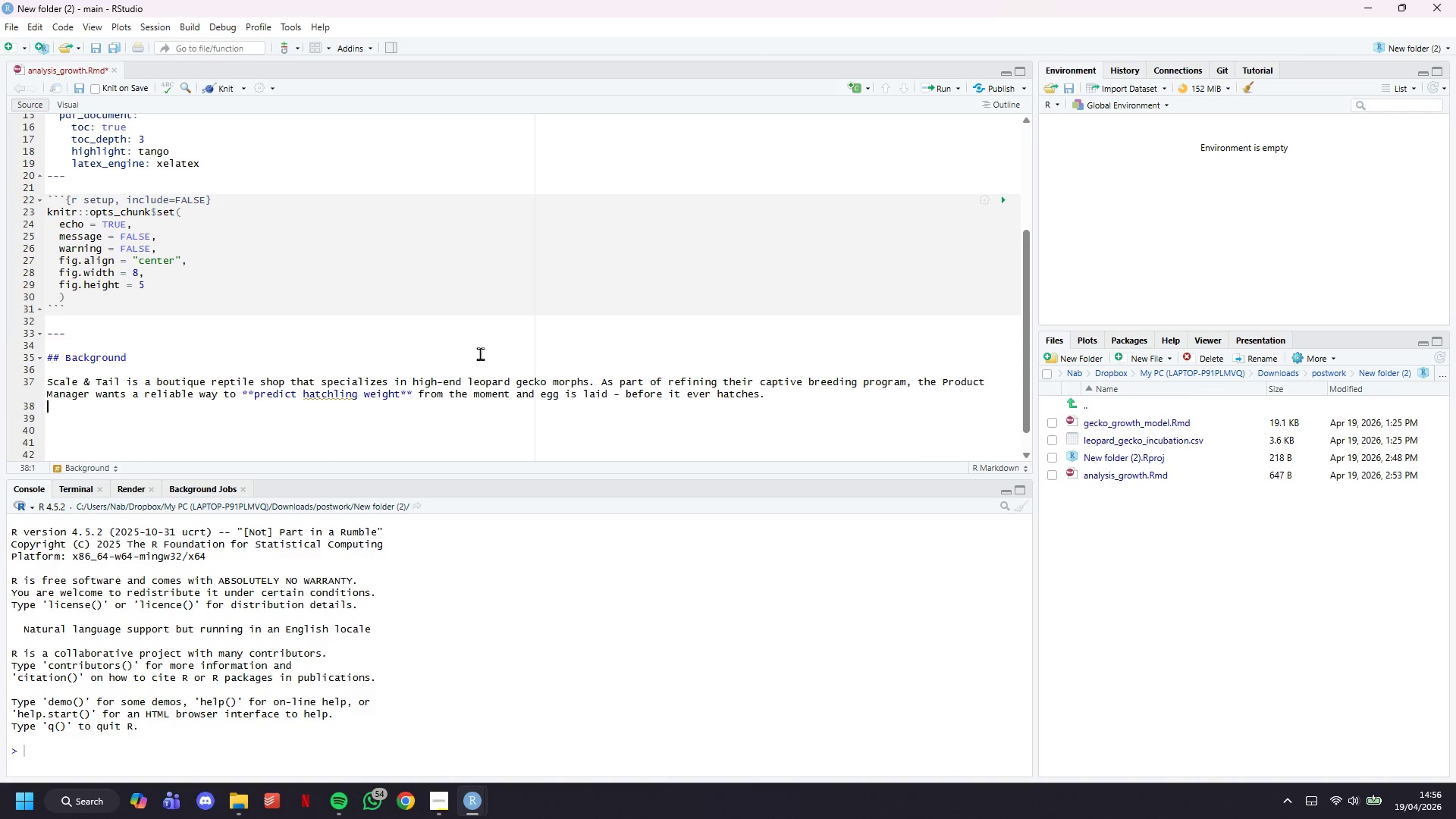 
key(Enter)
 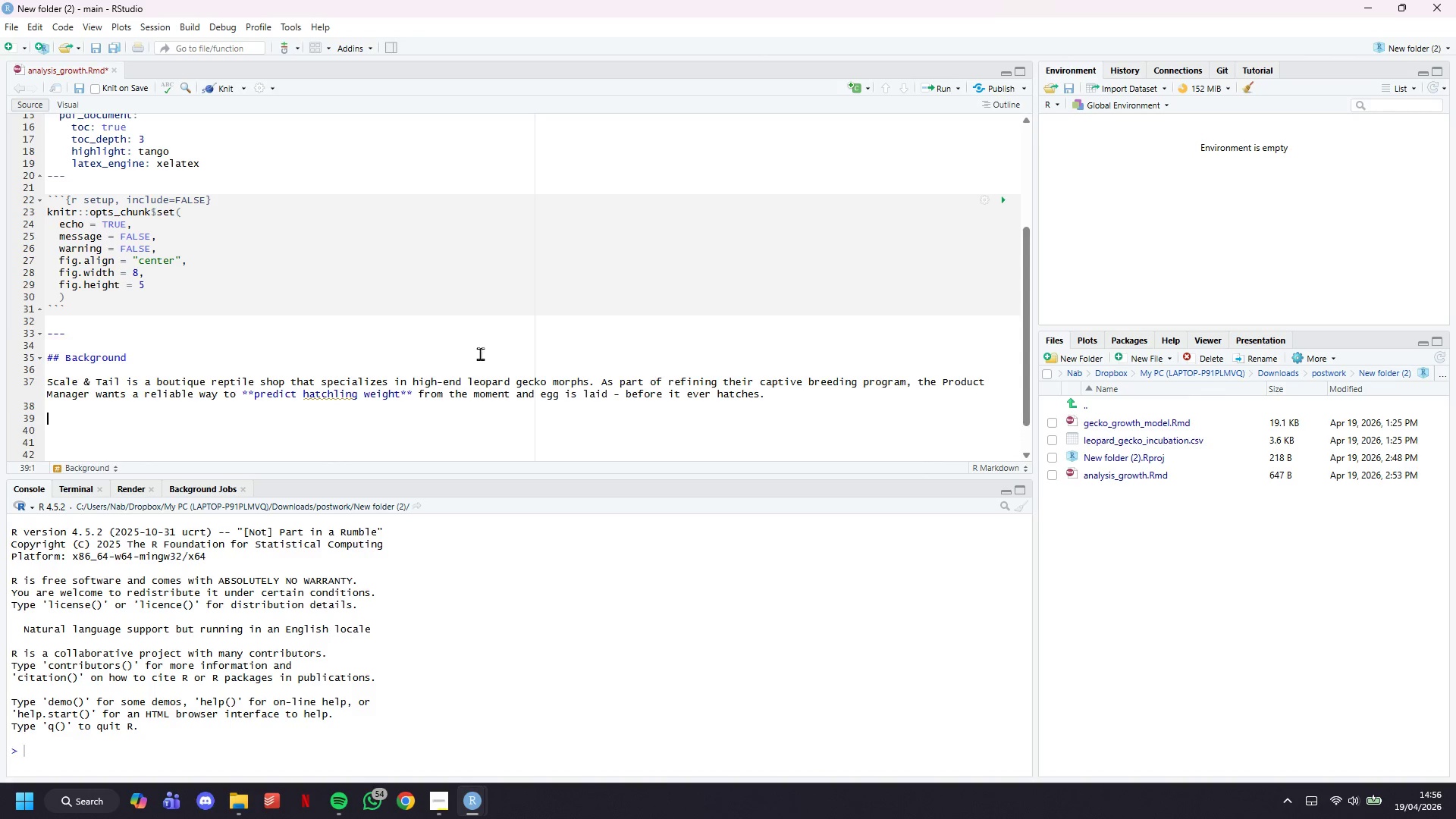 
key(Enter)
 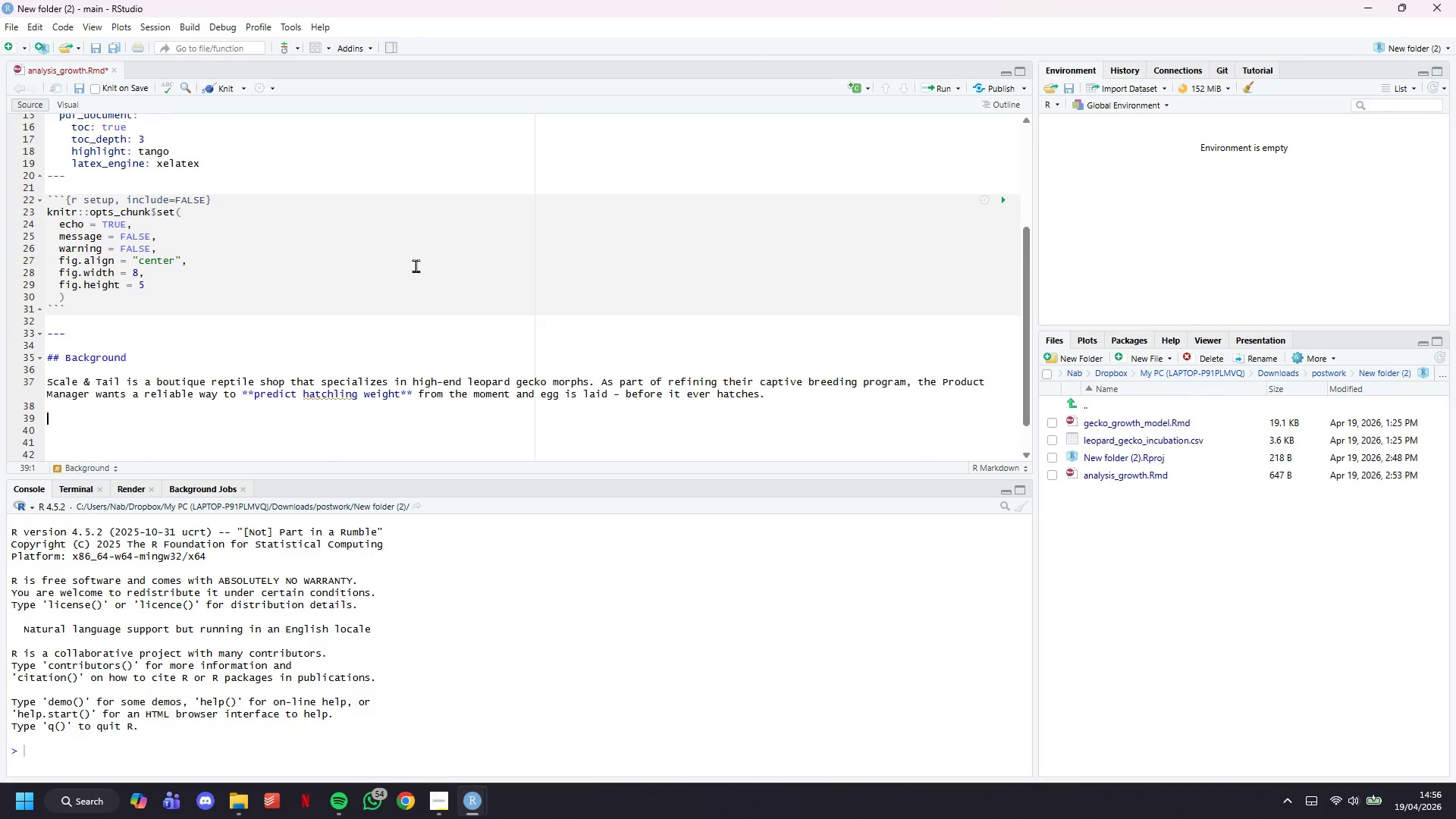 
scroll: coordinate [414, 255], scroll_direction: down, amount: 6.0
 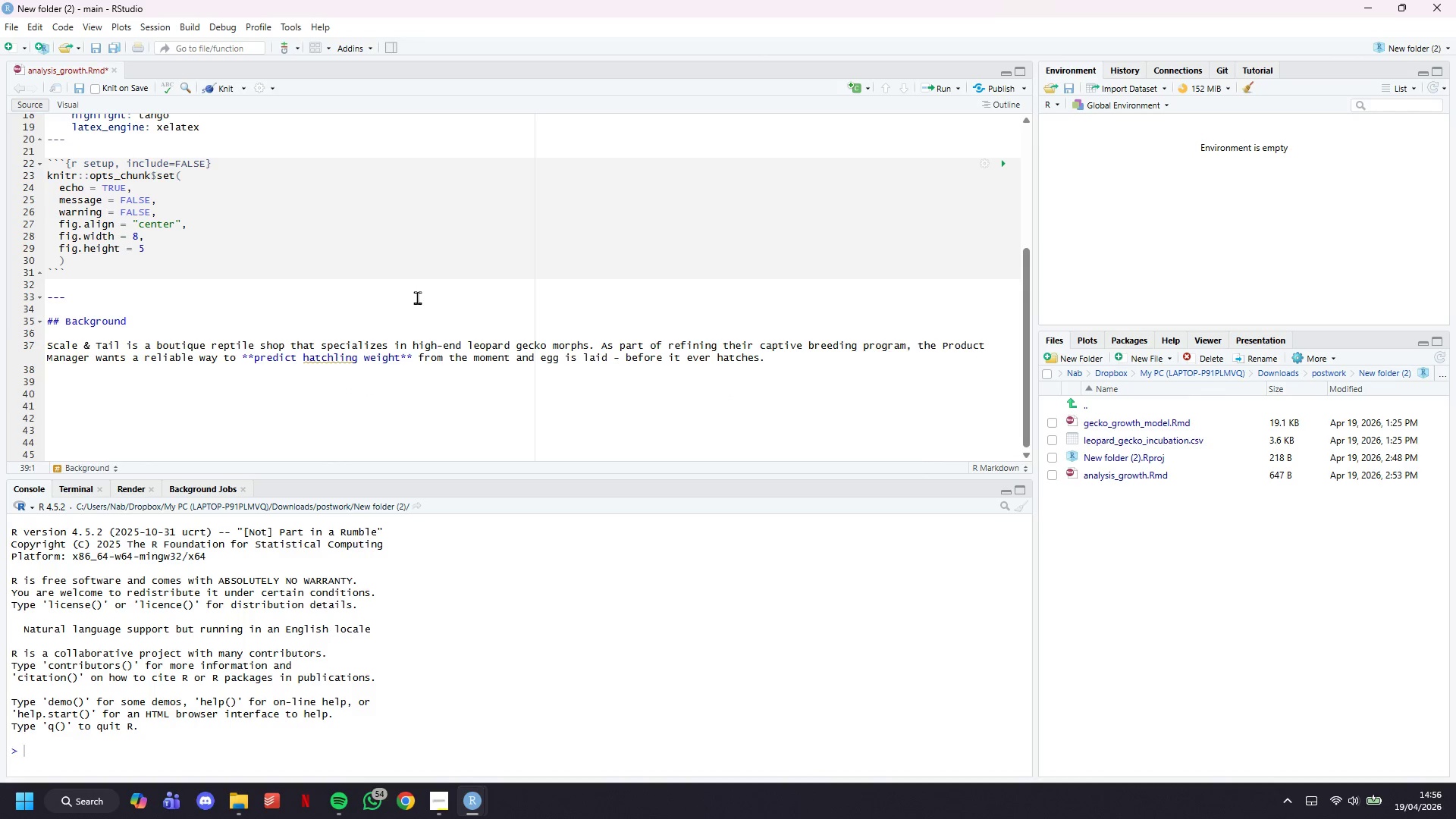 
type(Why does this matter>)
key(Backspace)
type(?*)
 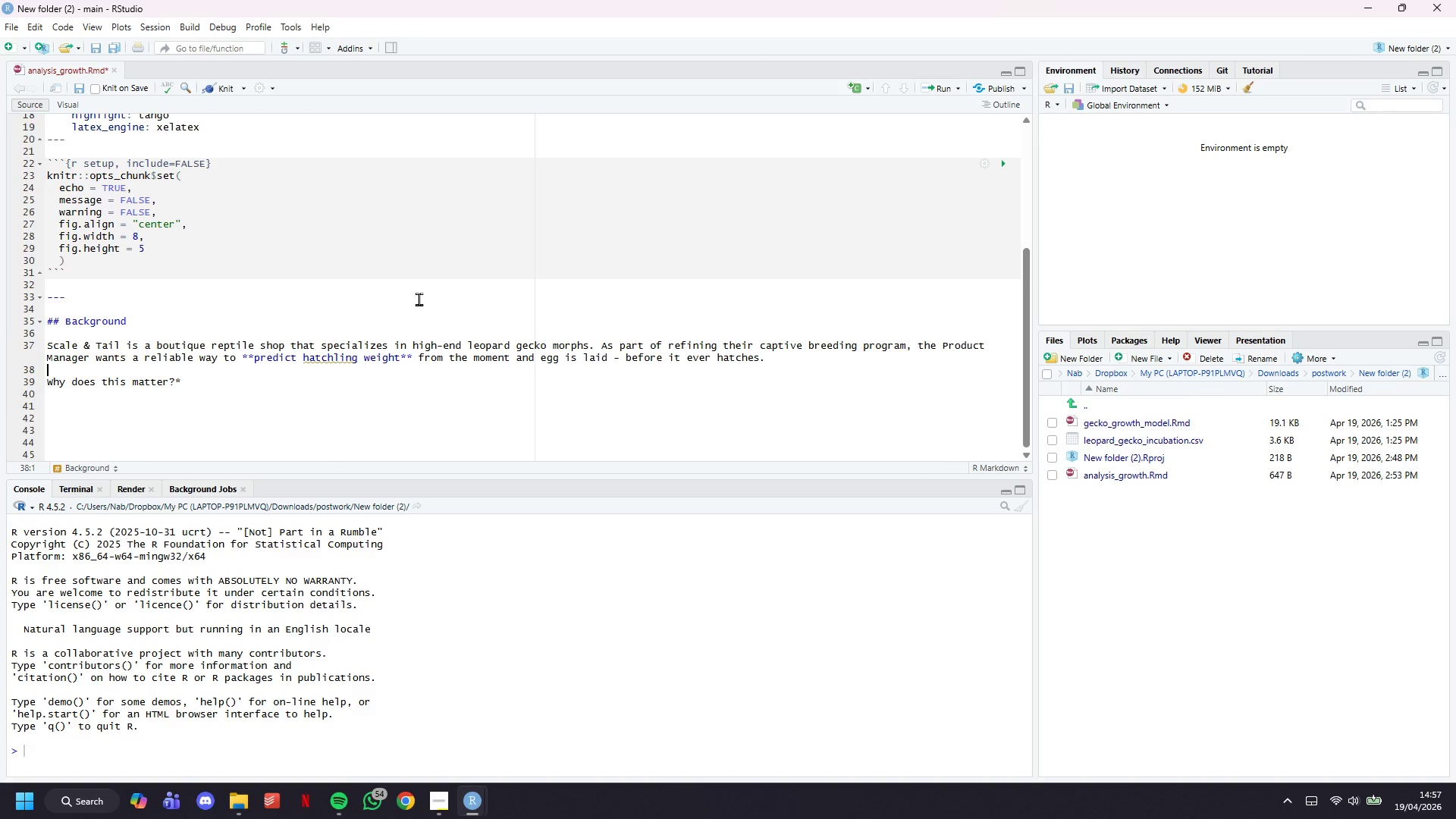 
 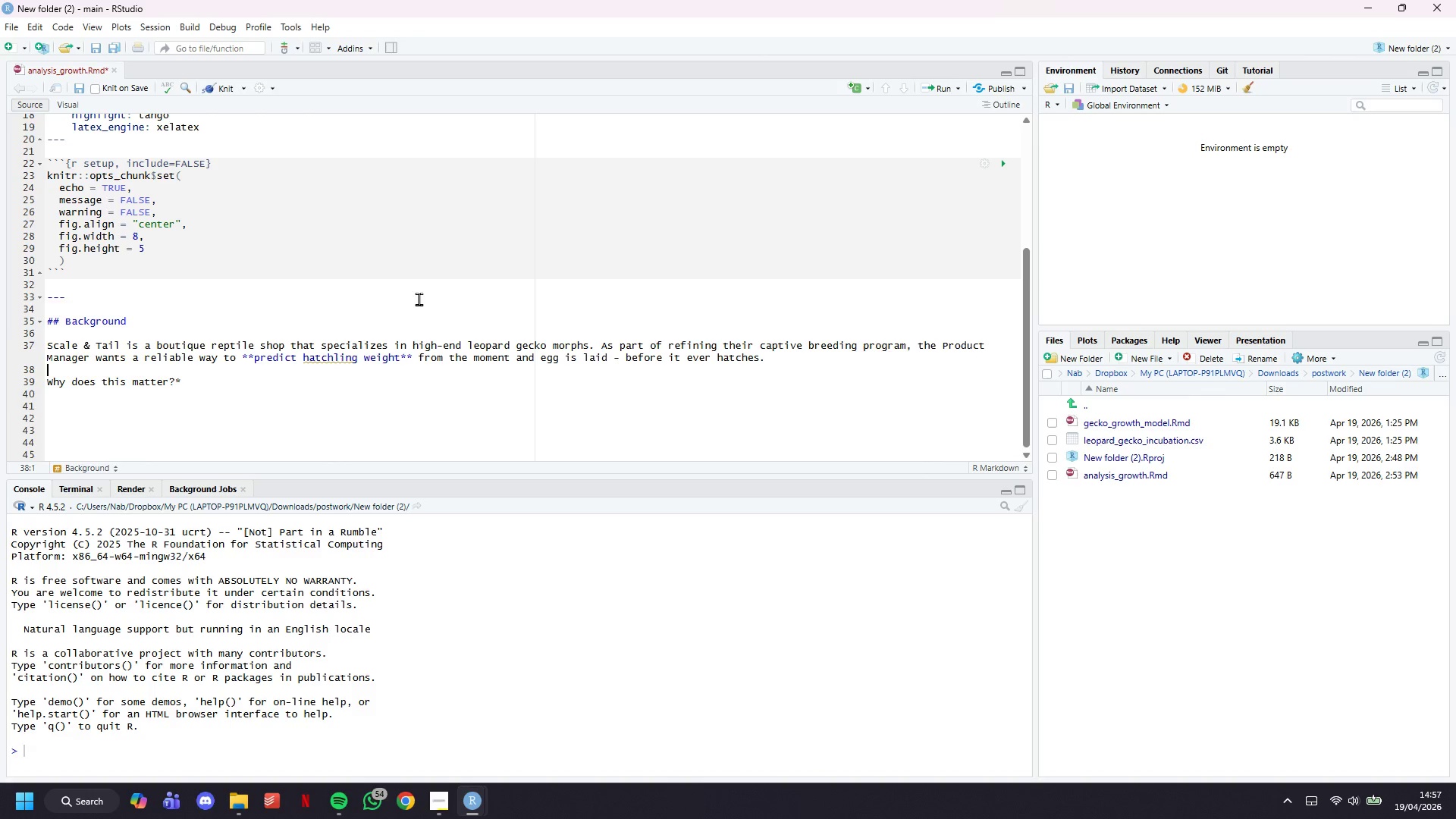 
key(ArrowUp)
 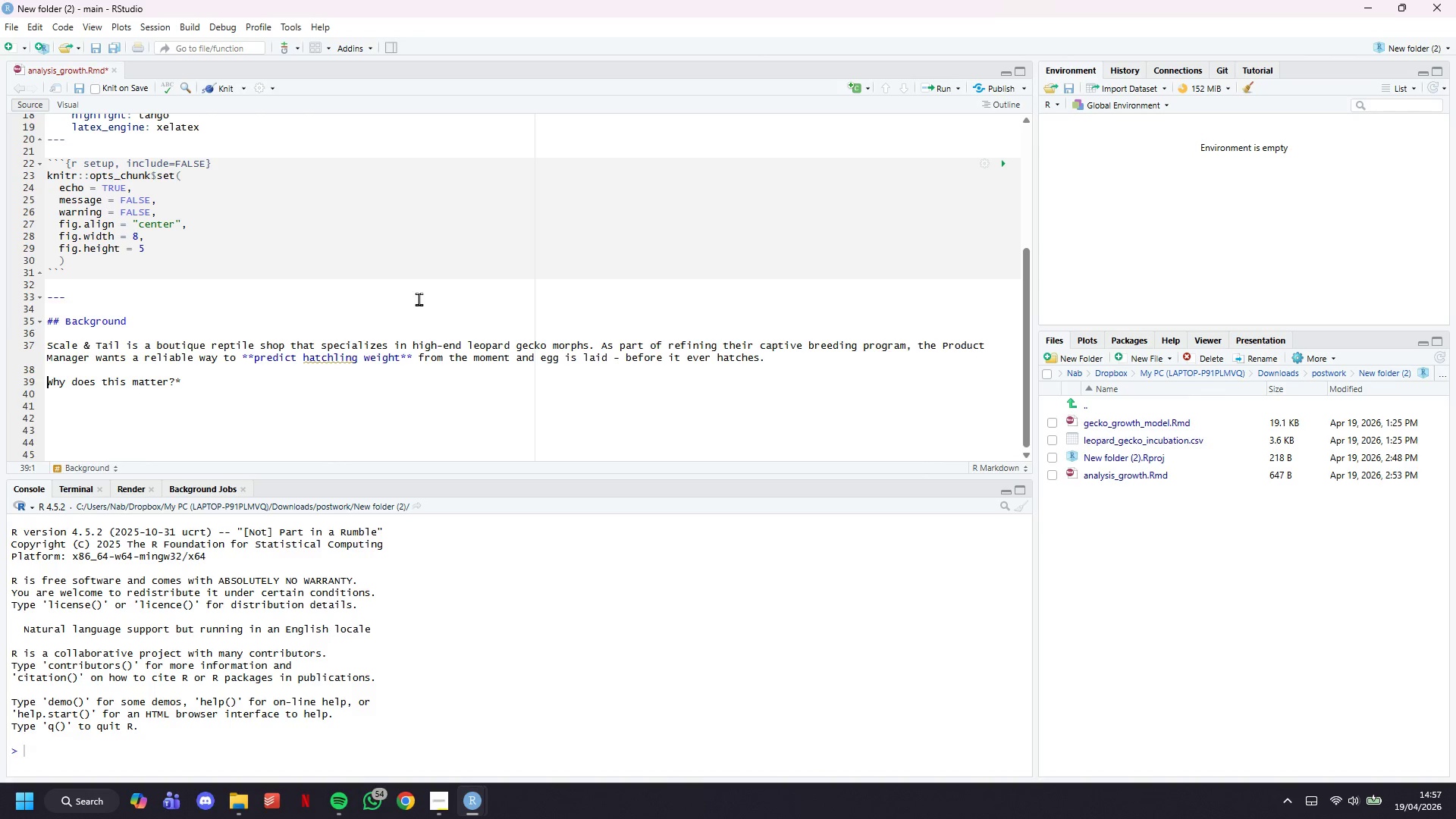 
key(ArrowRight)
 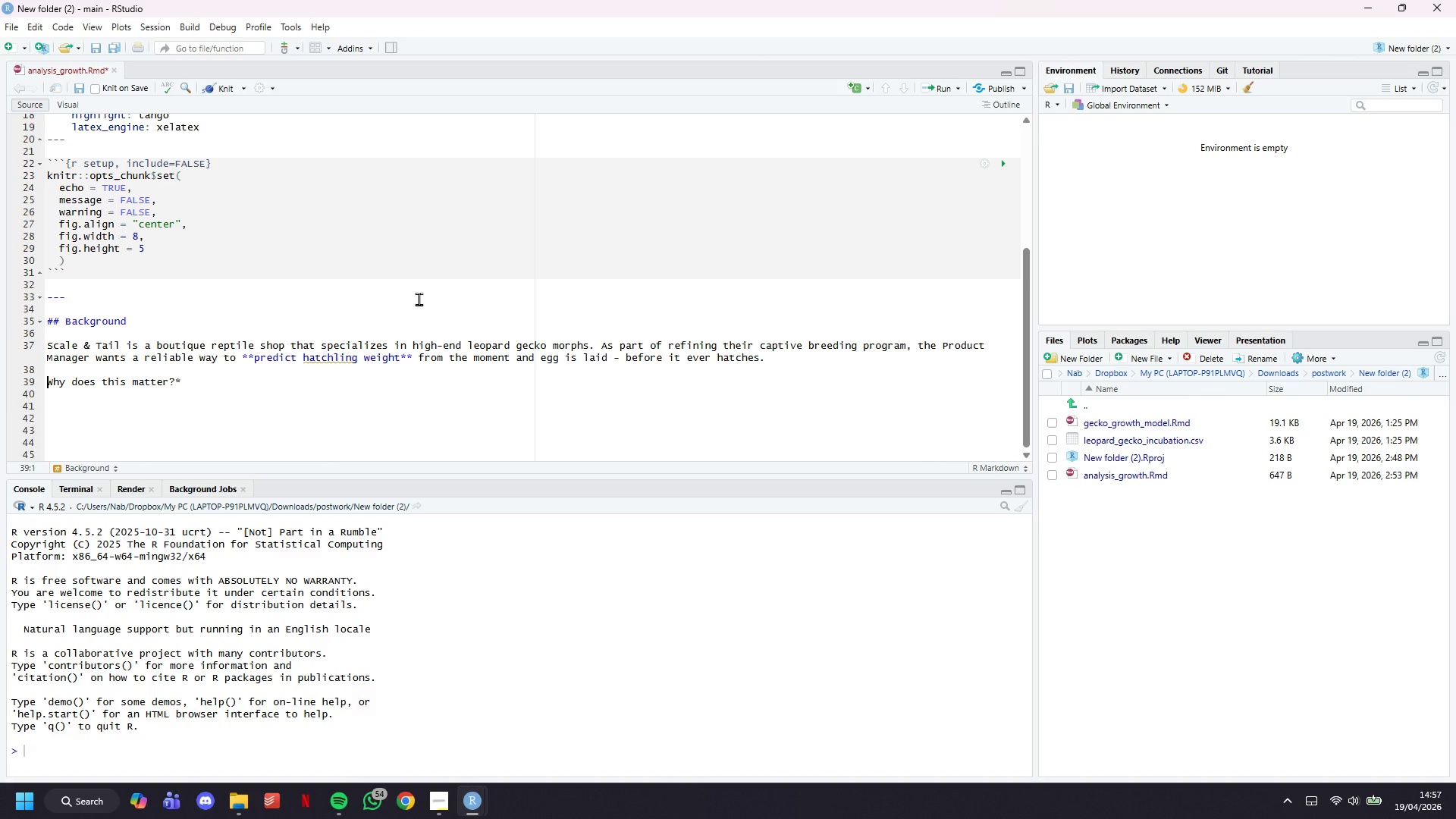 
key(Shift+8)
 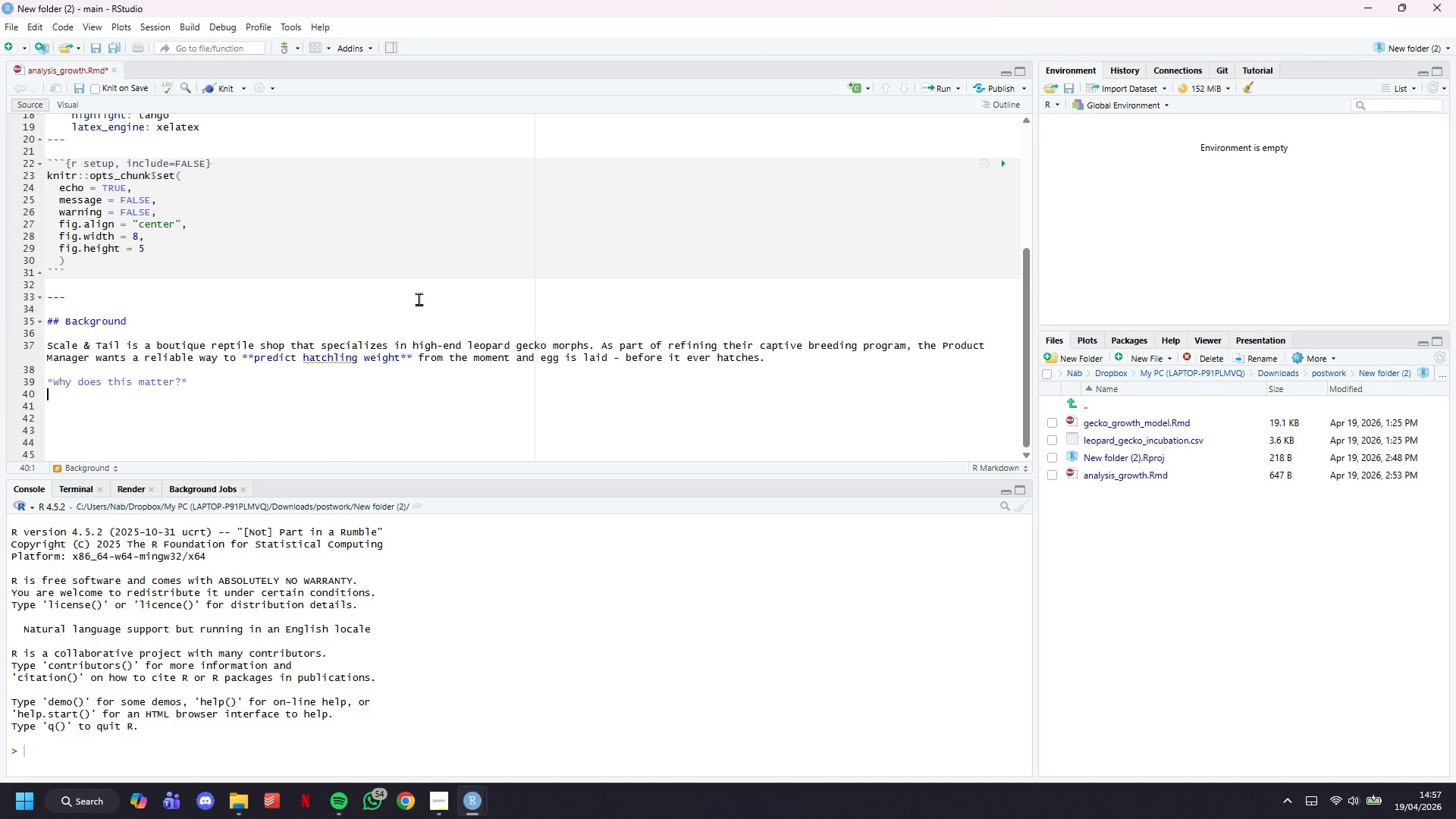 
key(ArrowDown)
 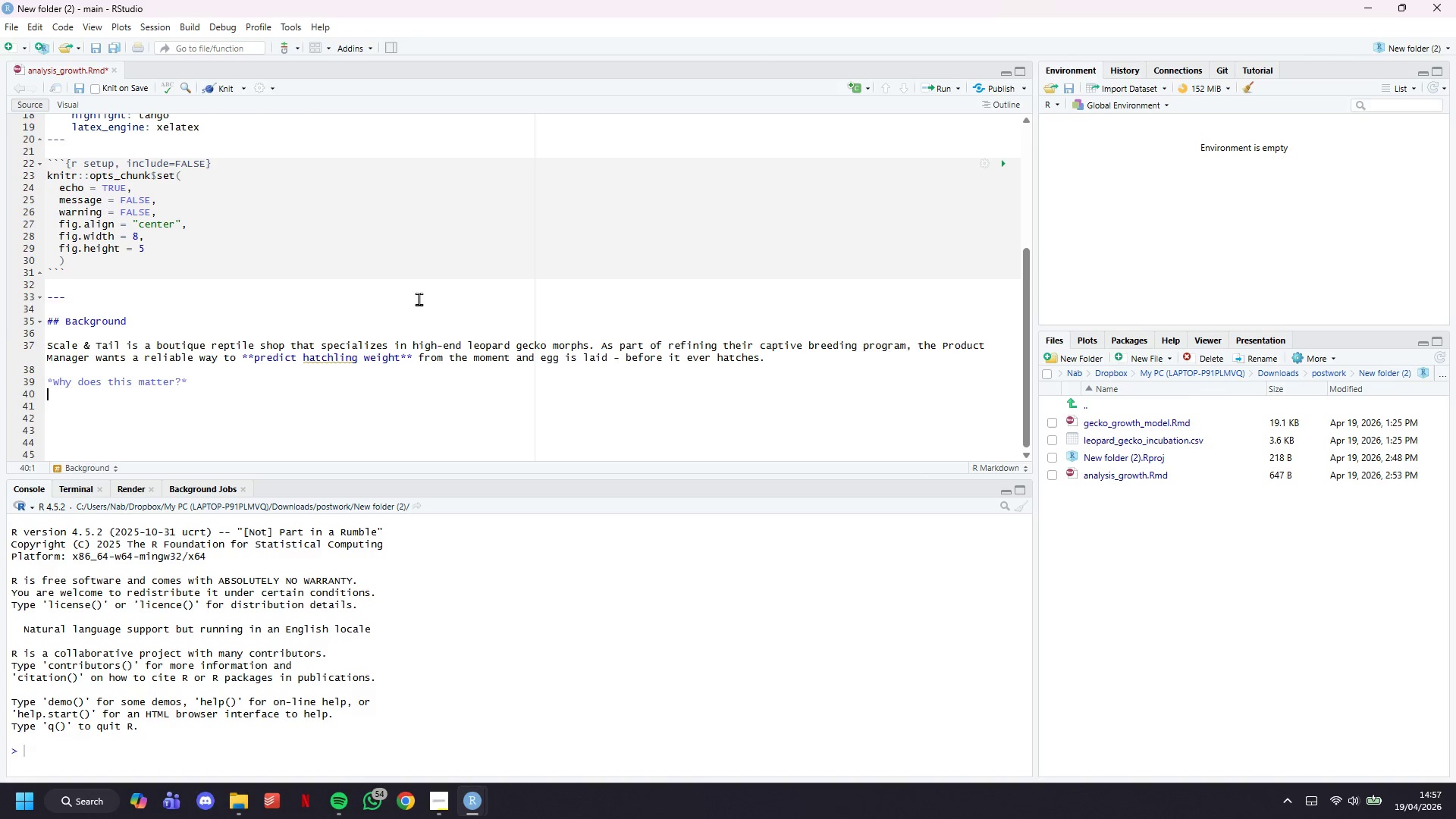 
key(ArrowLeft)
 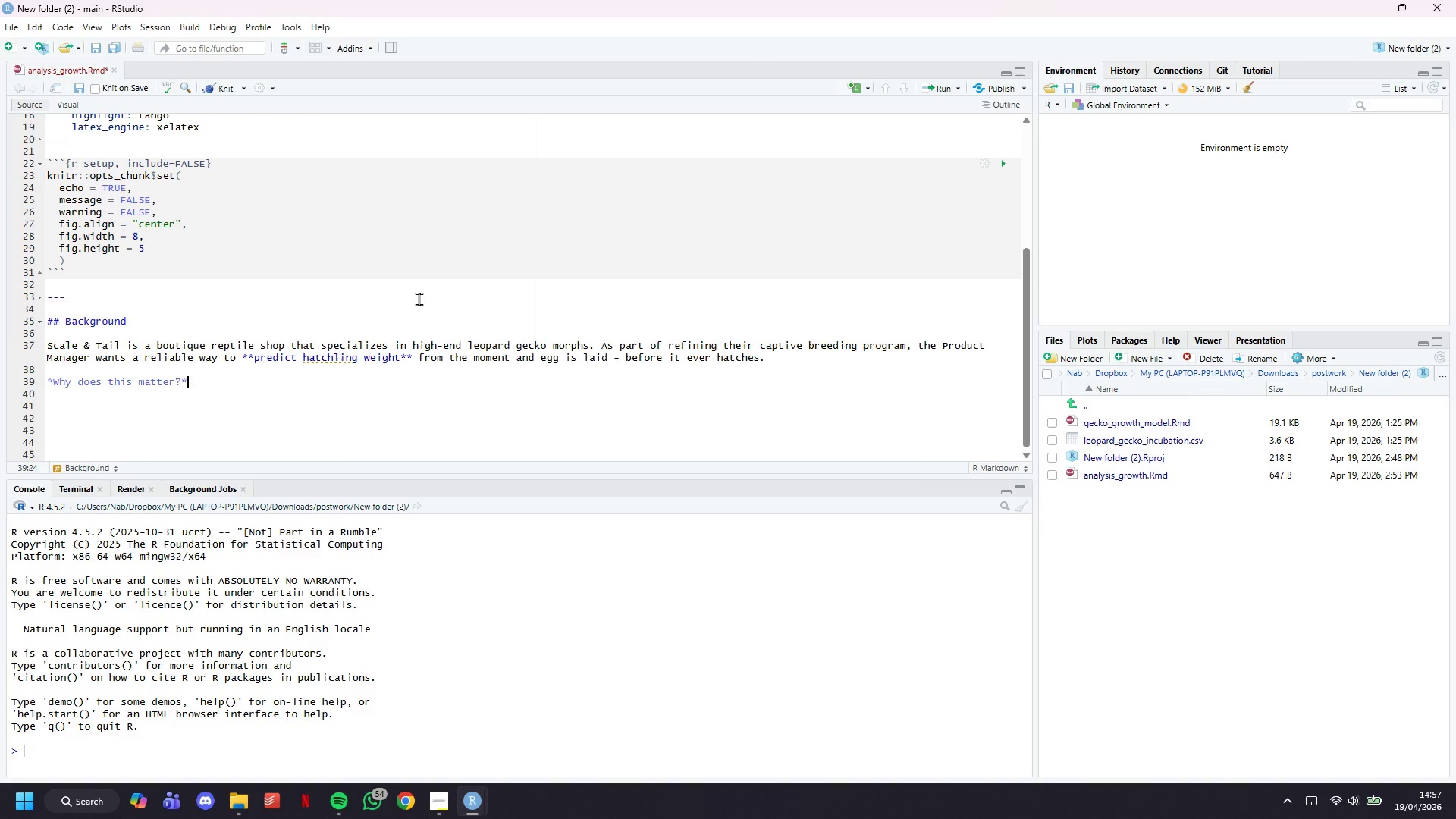 
type( In the exoc)
key(Backspace)
type(tic reptile trade, hatchling weight is a strong early proxy for the gecko's overall health, vigor, and eventual market value. Heavier hatchlings )
 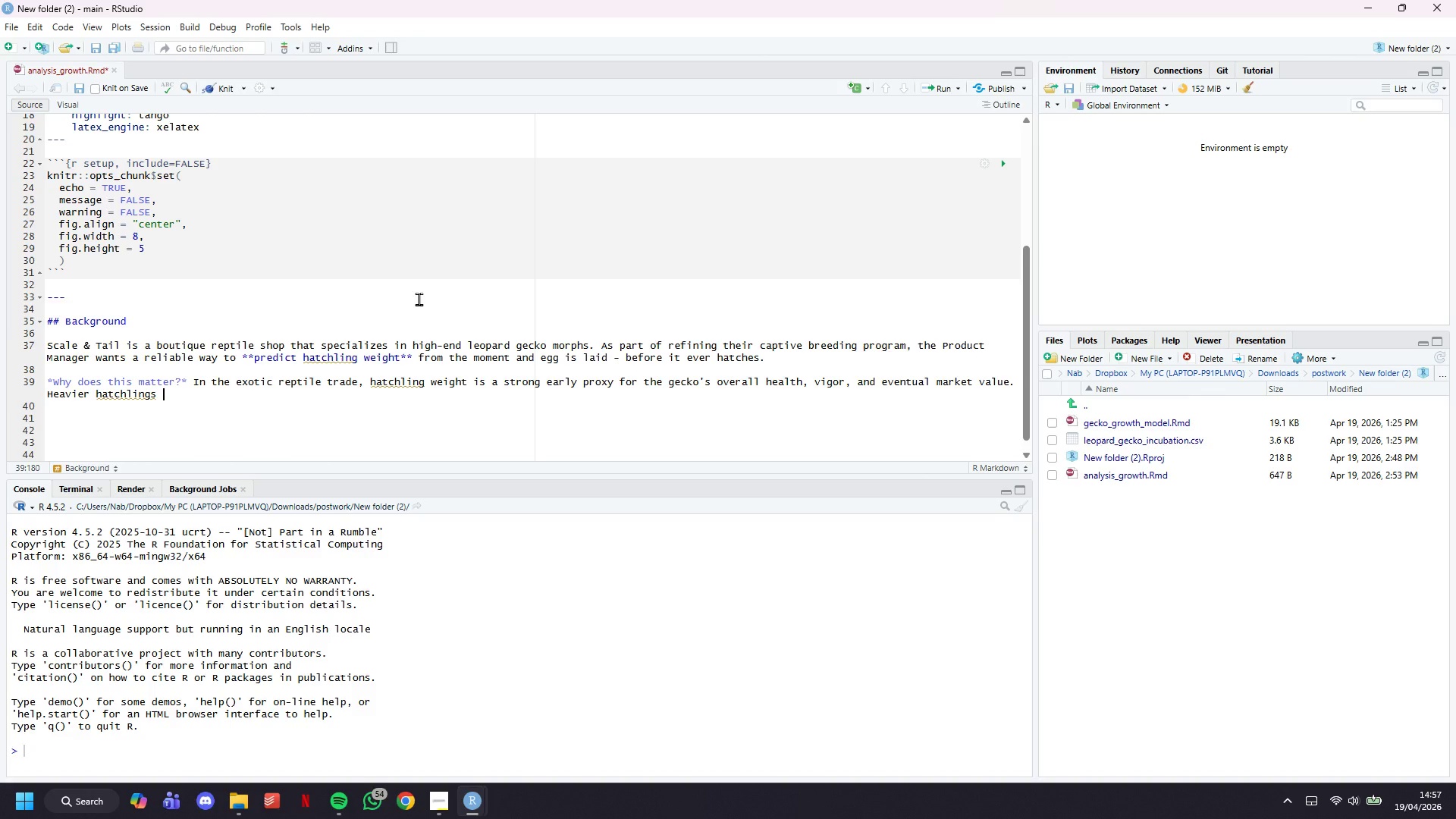 
type(from well-managed )
 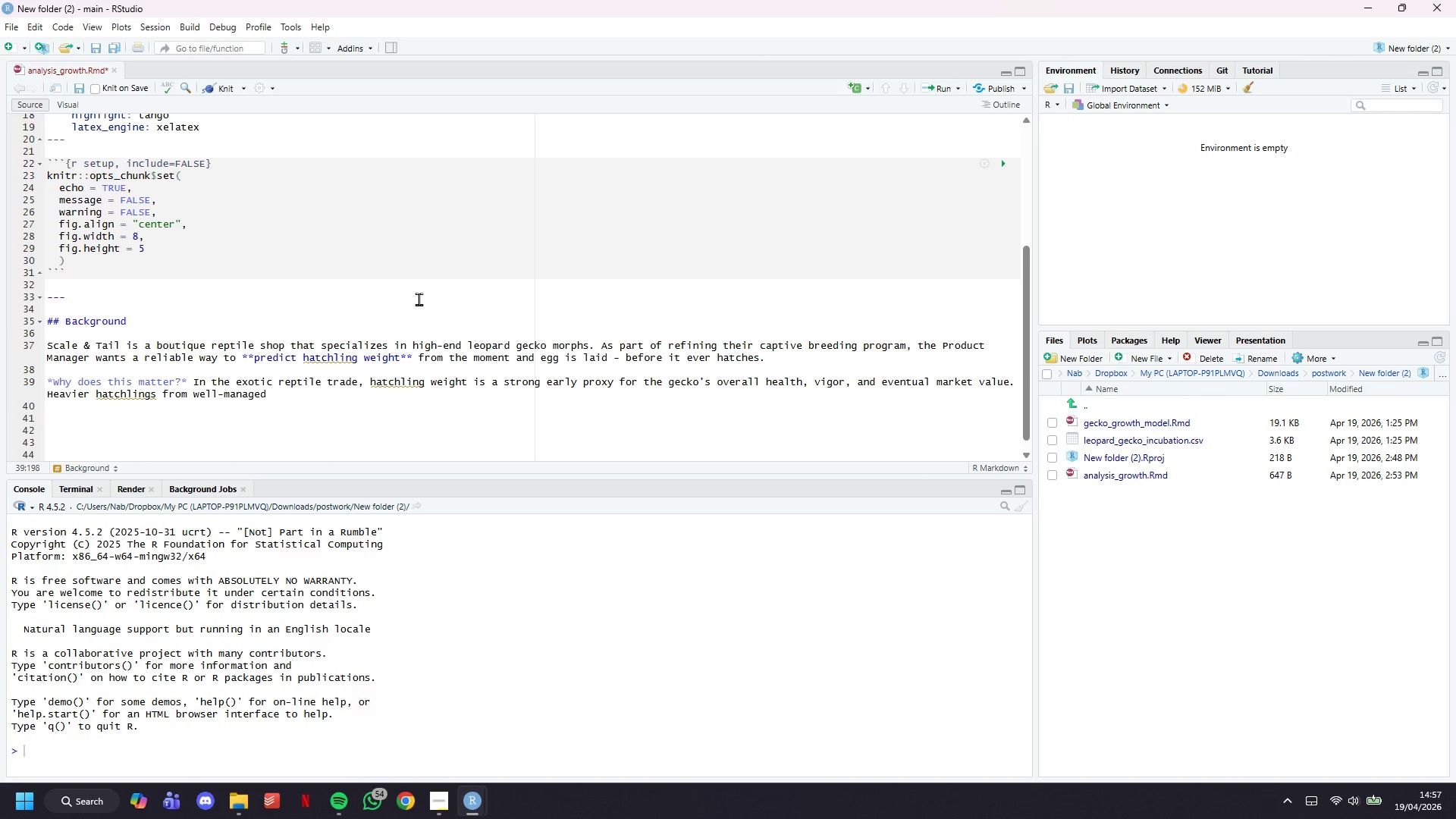 
type(incubation tend to establish feeding earlier and command better peices.)
 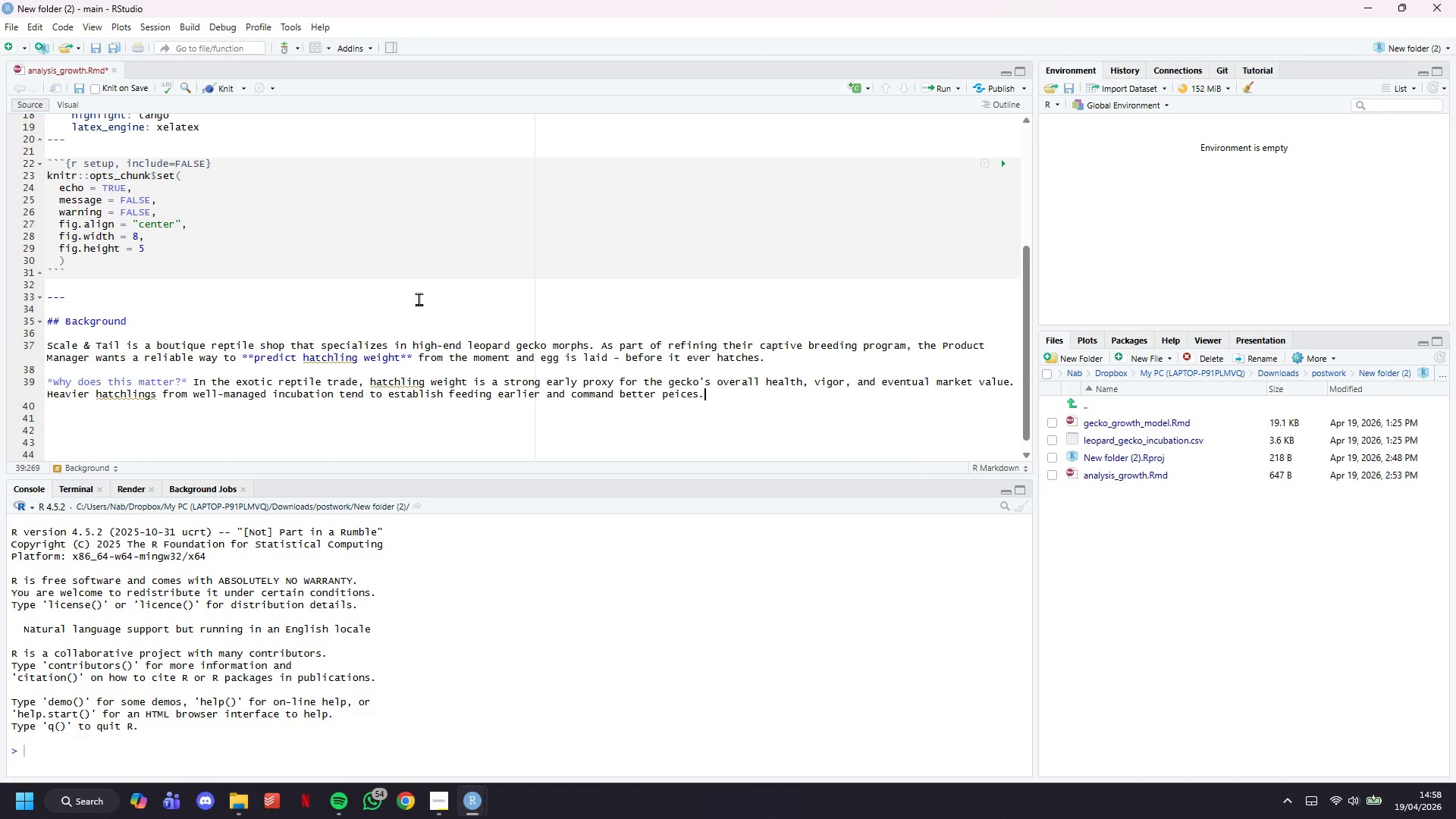 
key(ArrowLeft)
 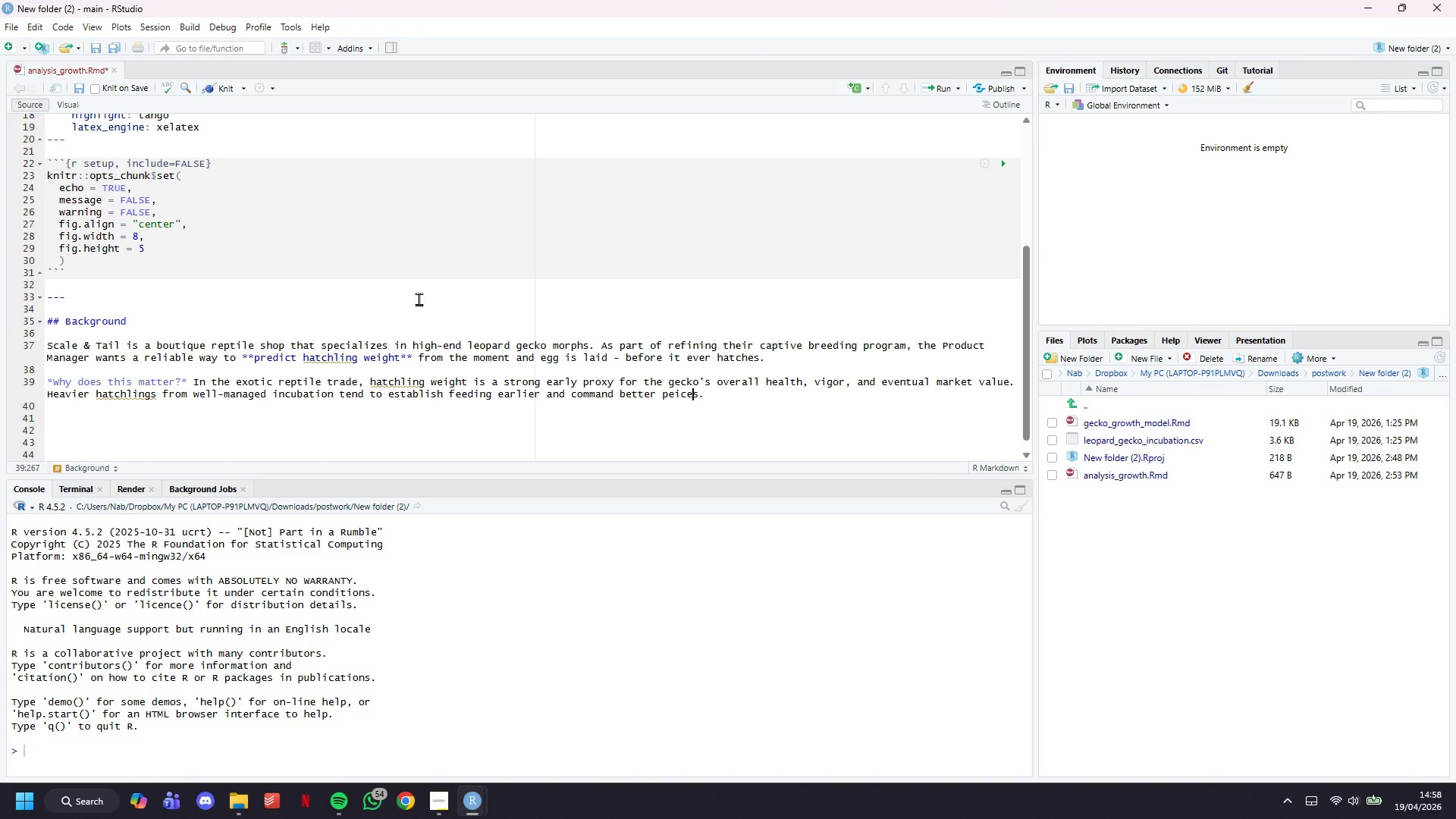 
key(ArrowLeft)
 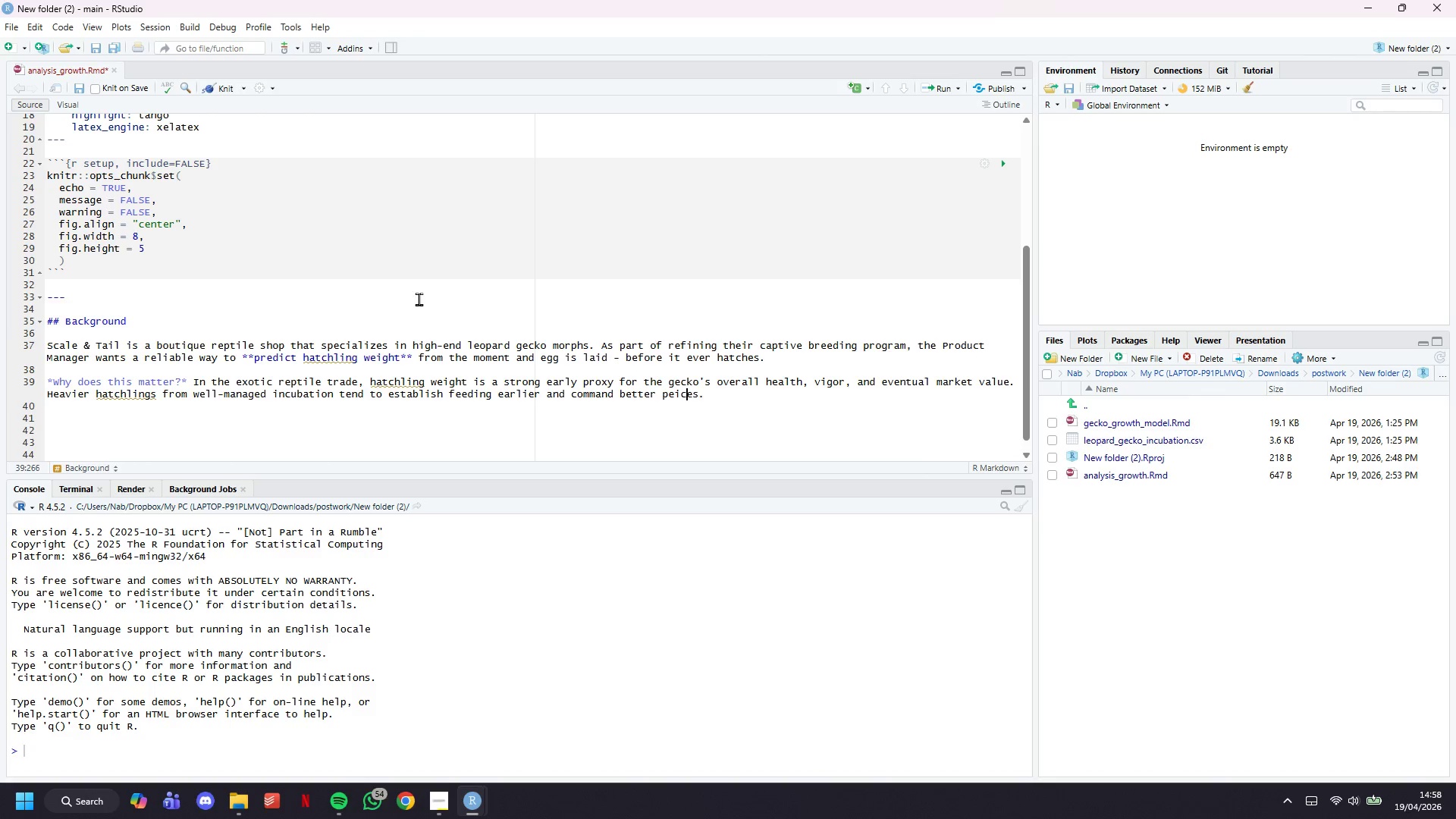 
key(ArrowLeft)
 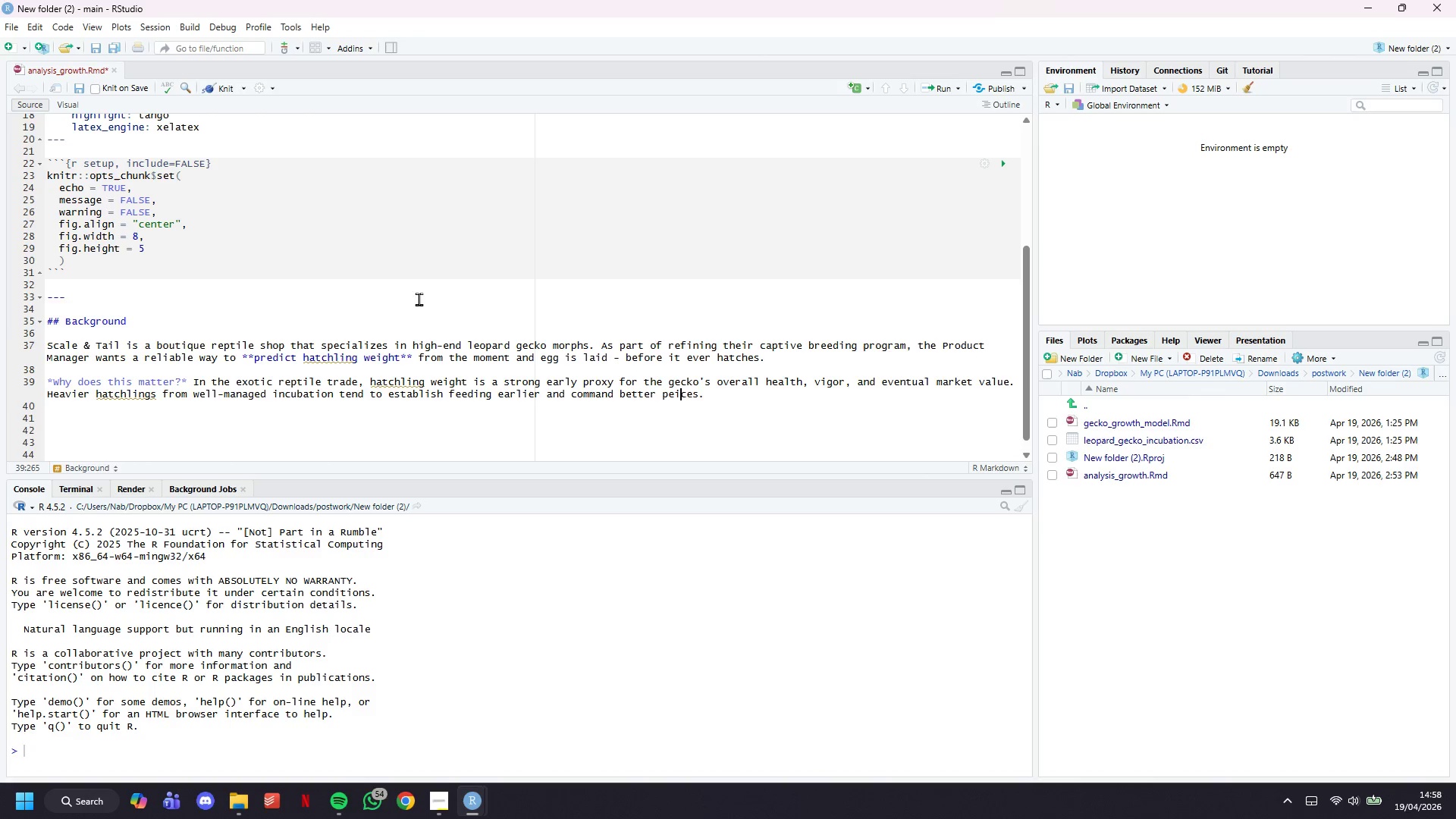 
key(ArrowLeft)
 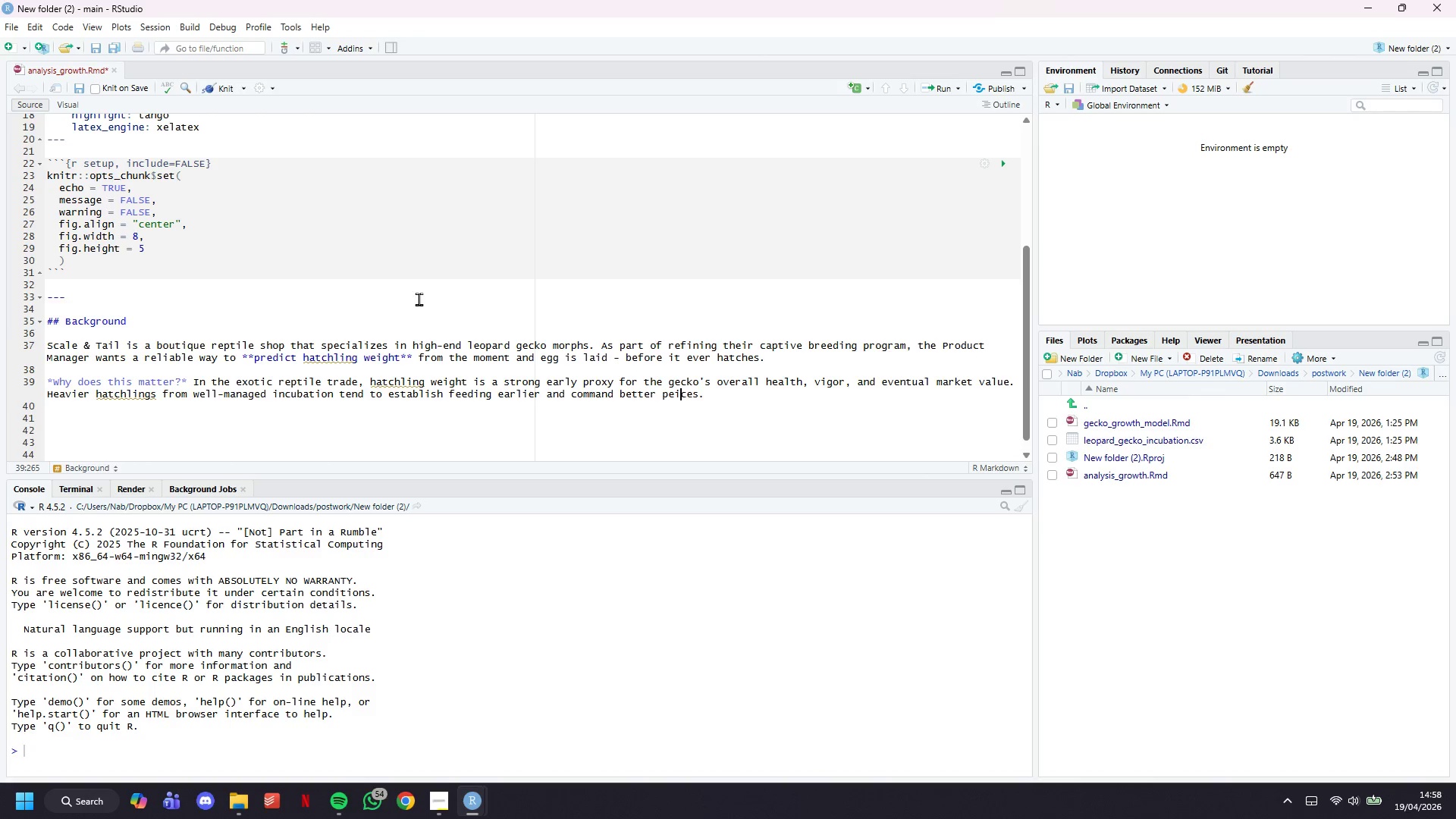 
key(ArrowLeft)
 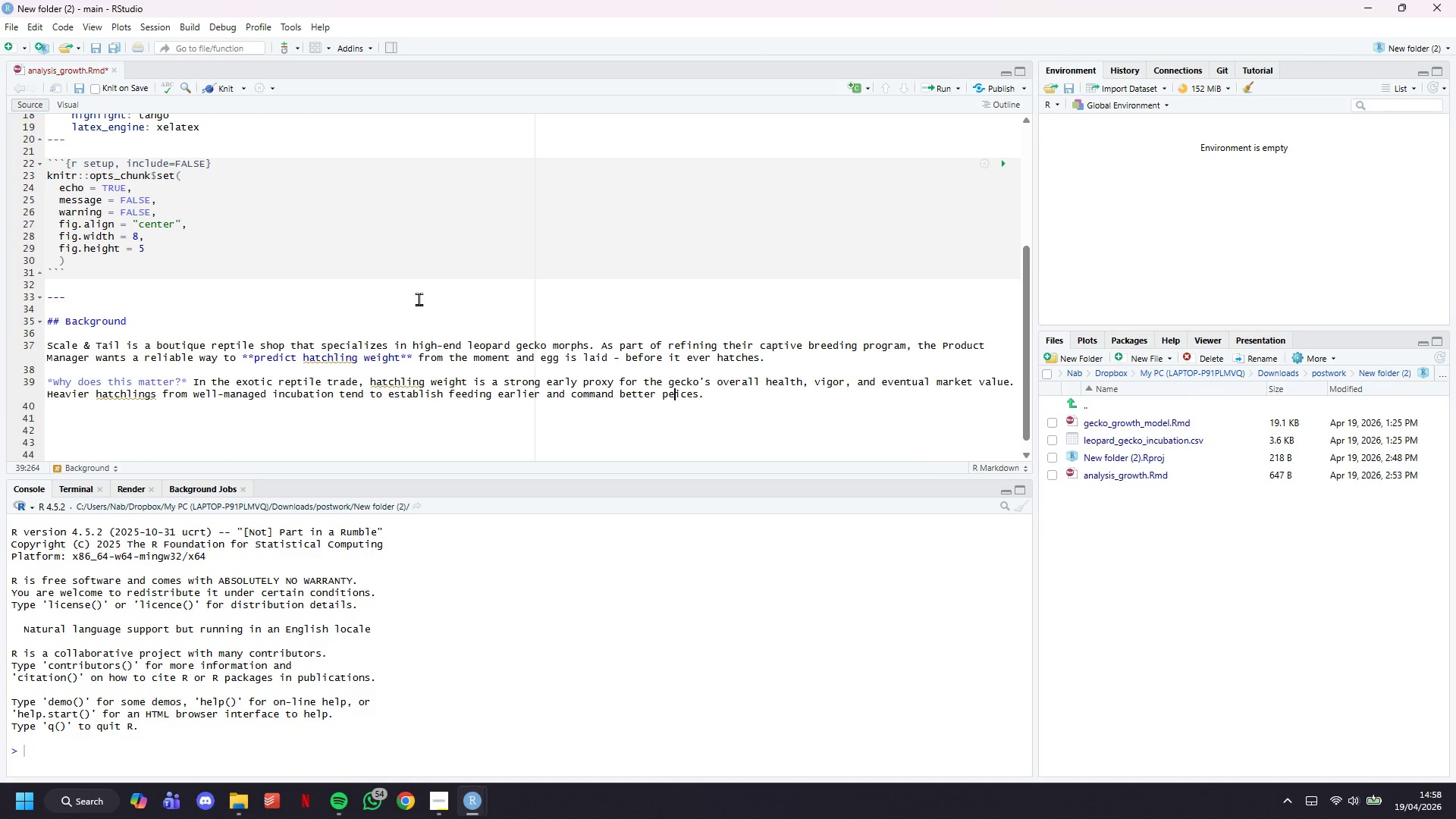 
key(Backspace)
 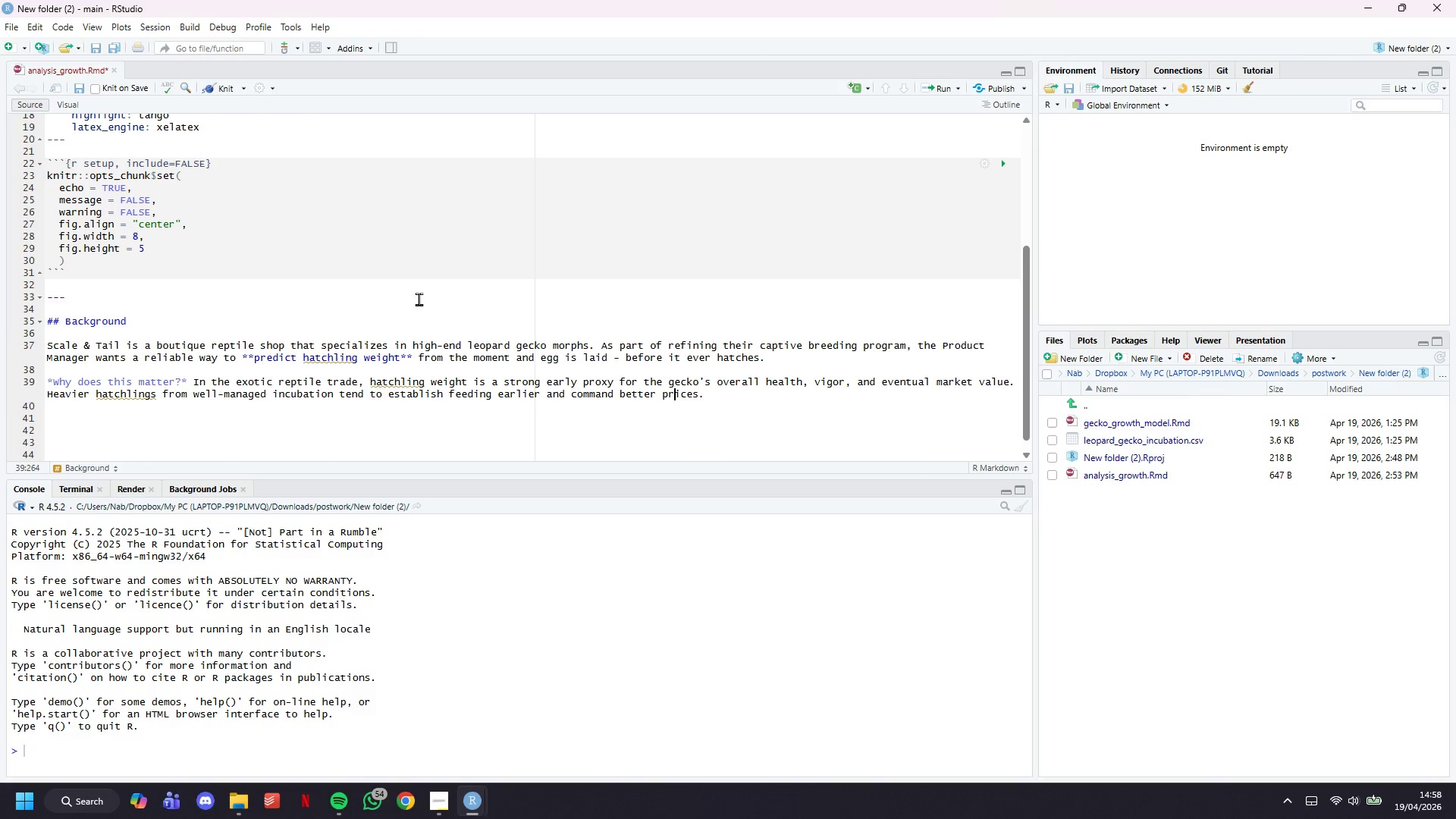 
key(R)
 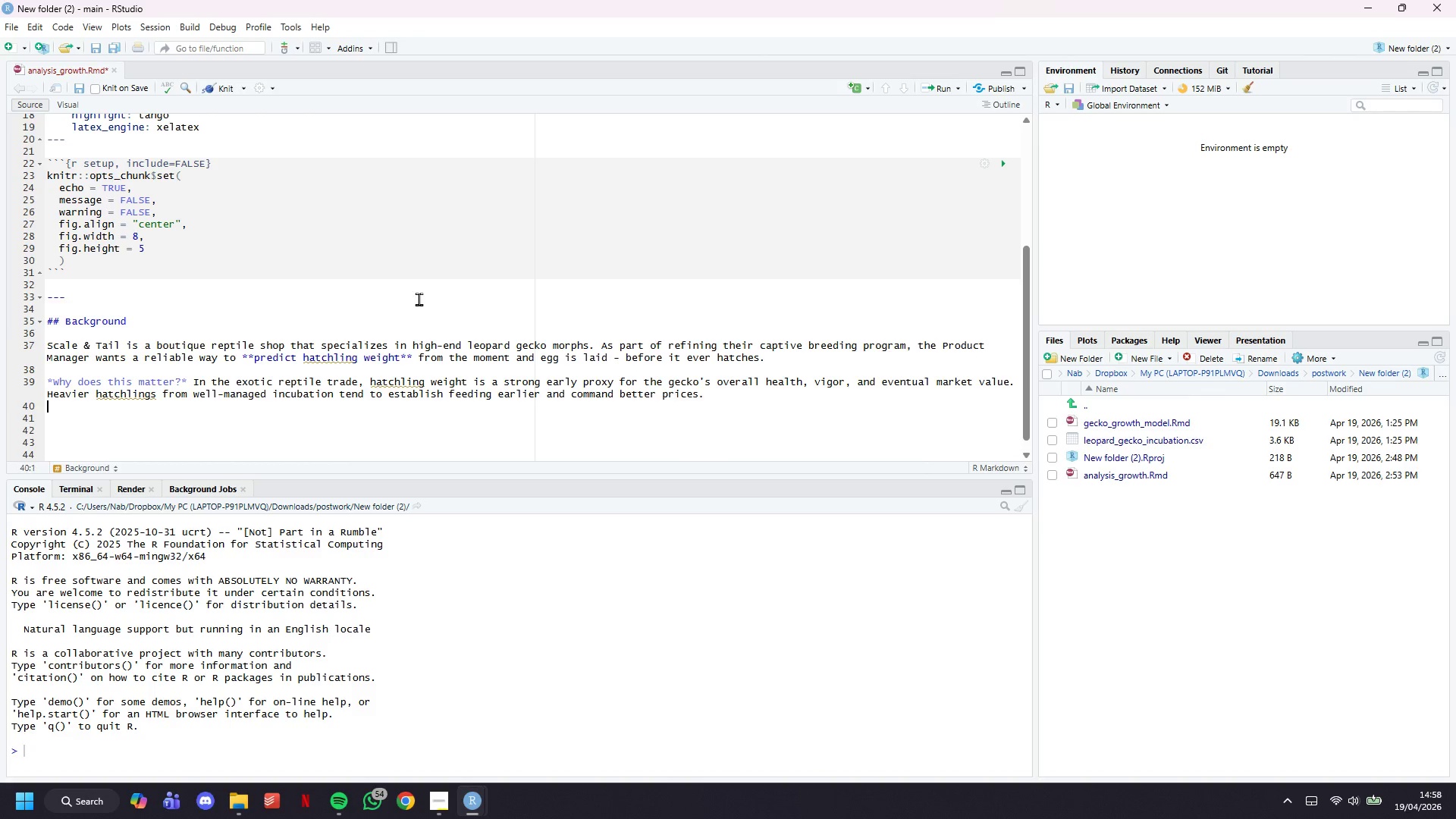 
key(ArrowDown)
 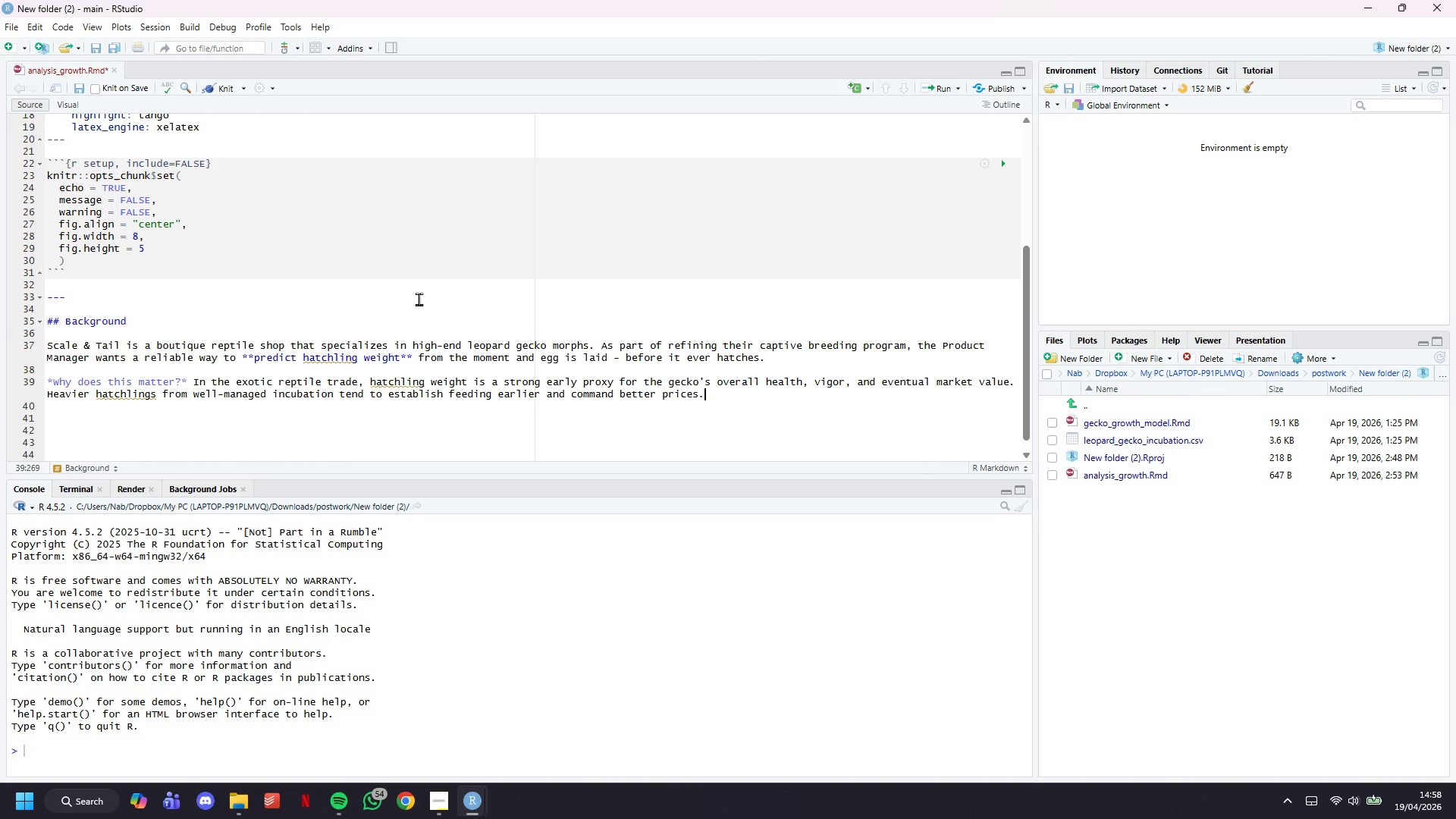 
key(ArrowLeft)
 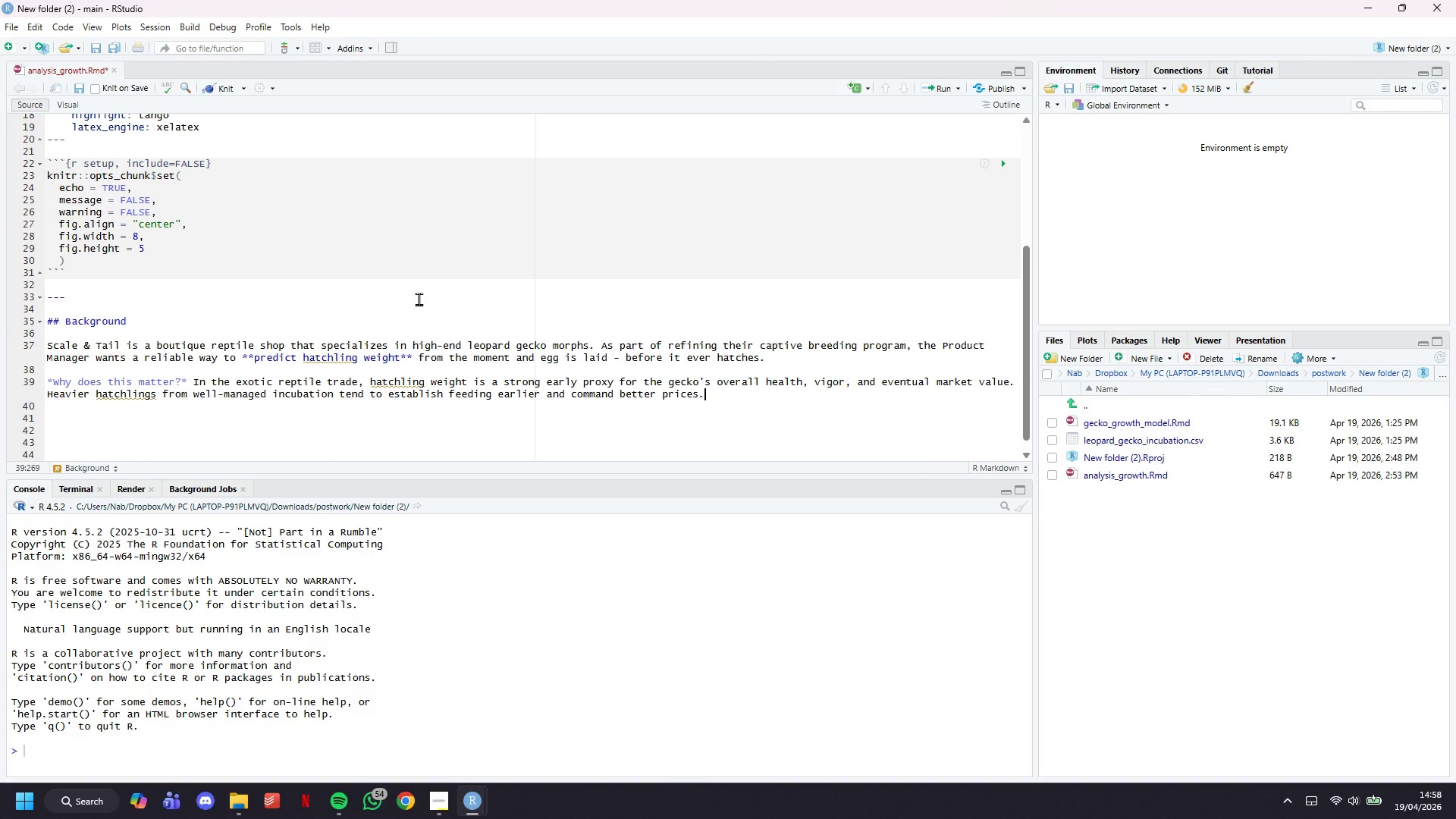 
key(Space)
 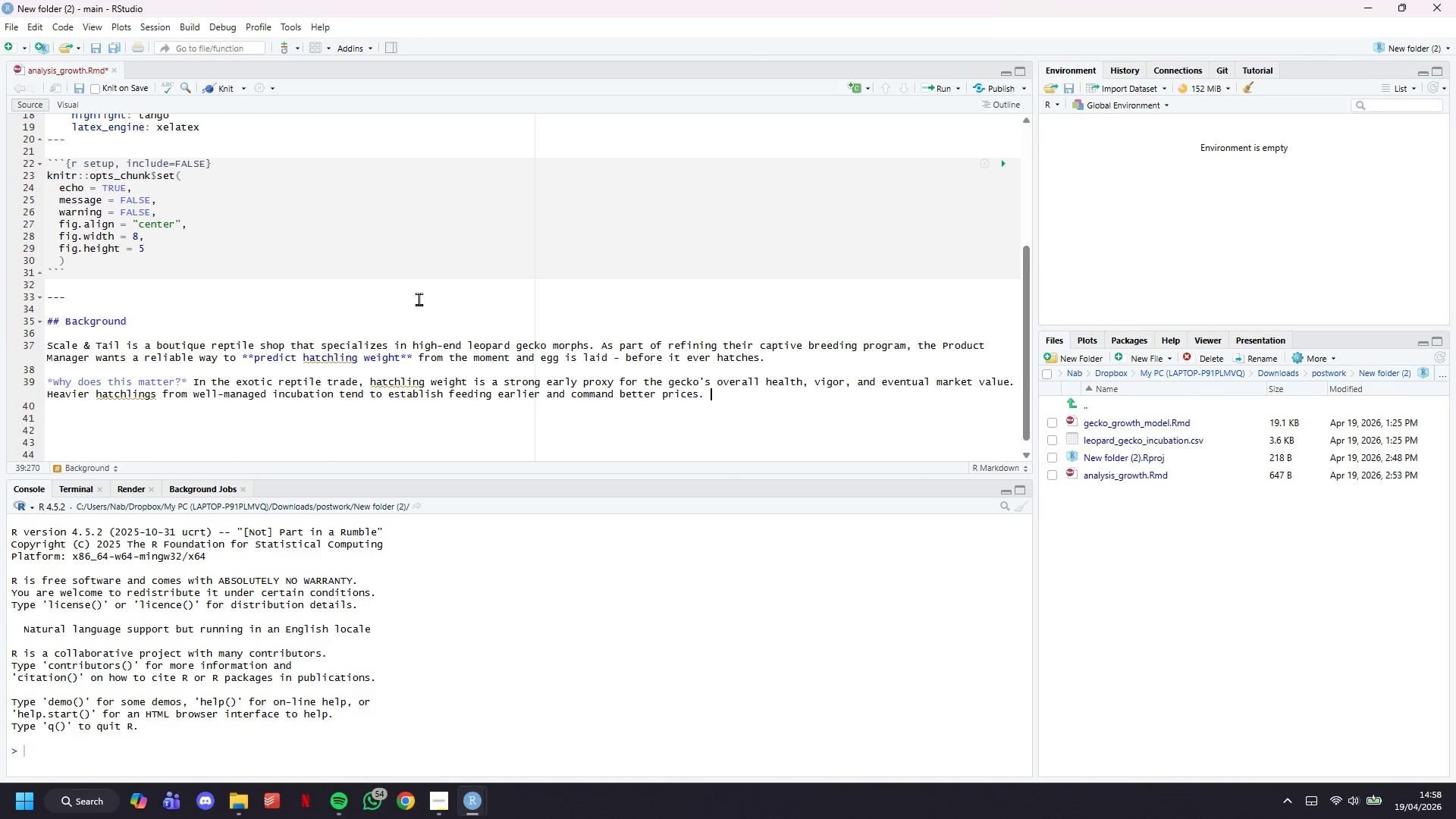 
type(If we can md)
key(Backspace)
type(odel)
 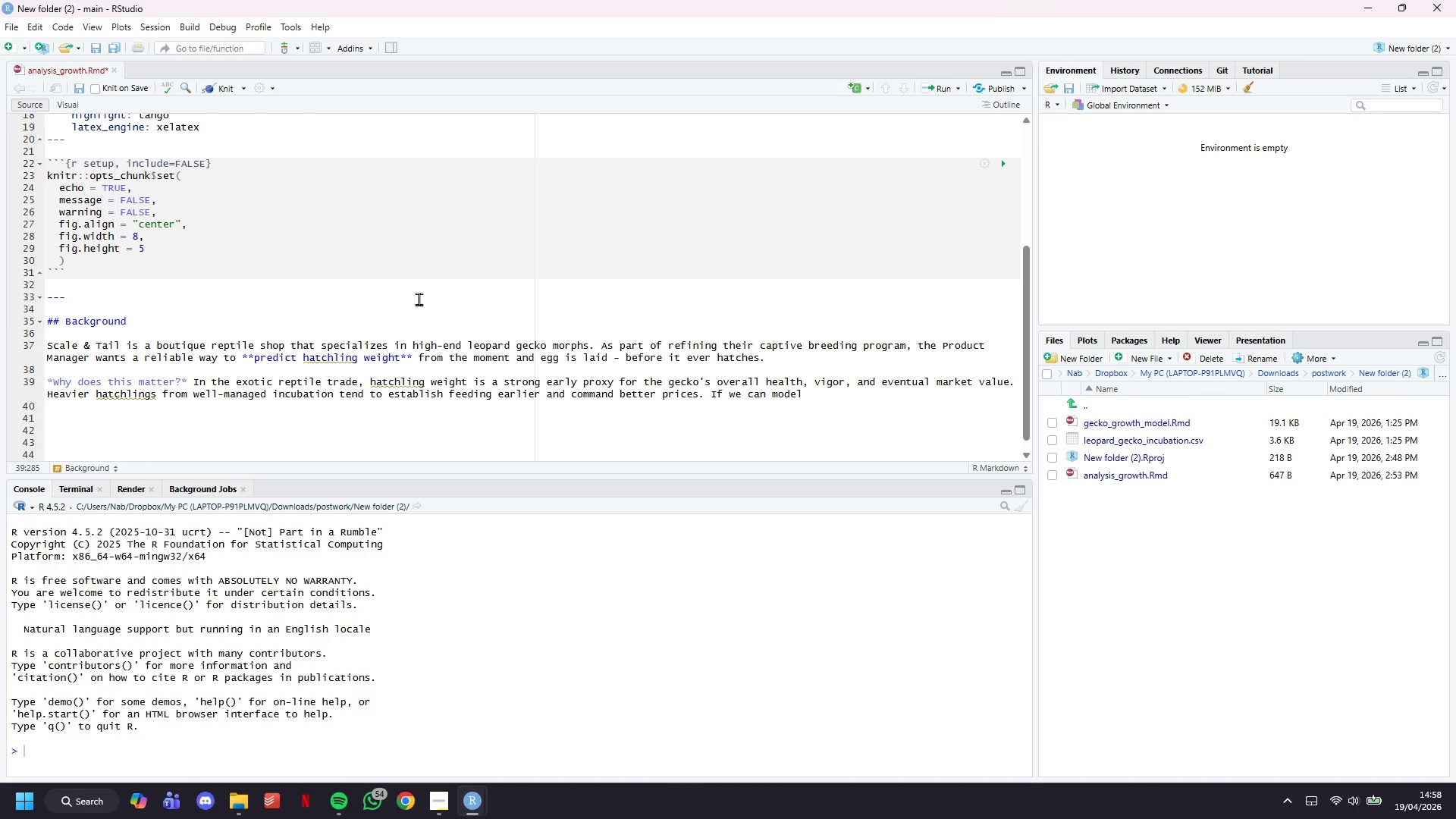 
wait(9.88)
 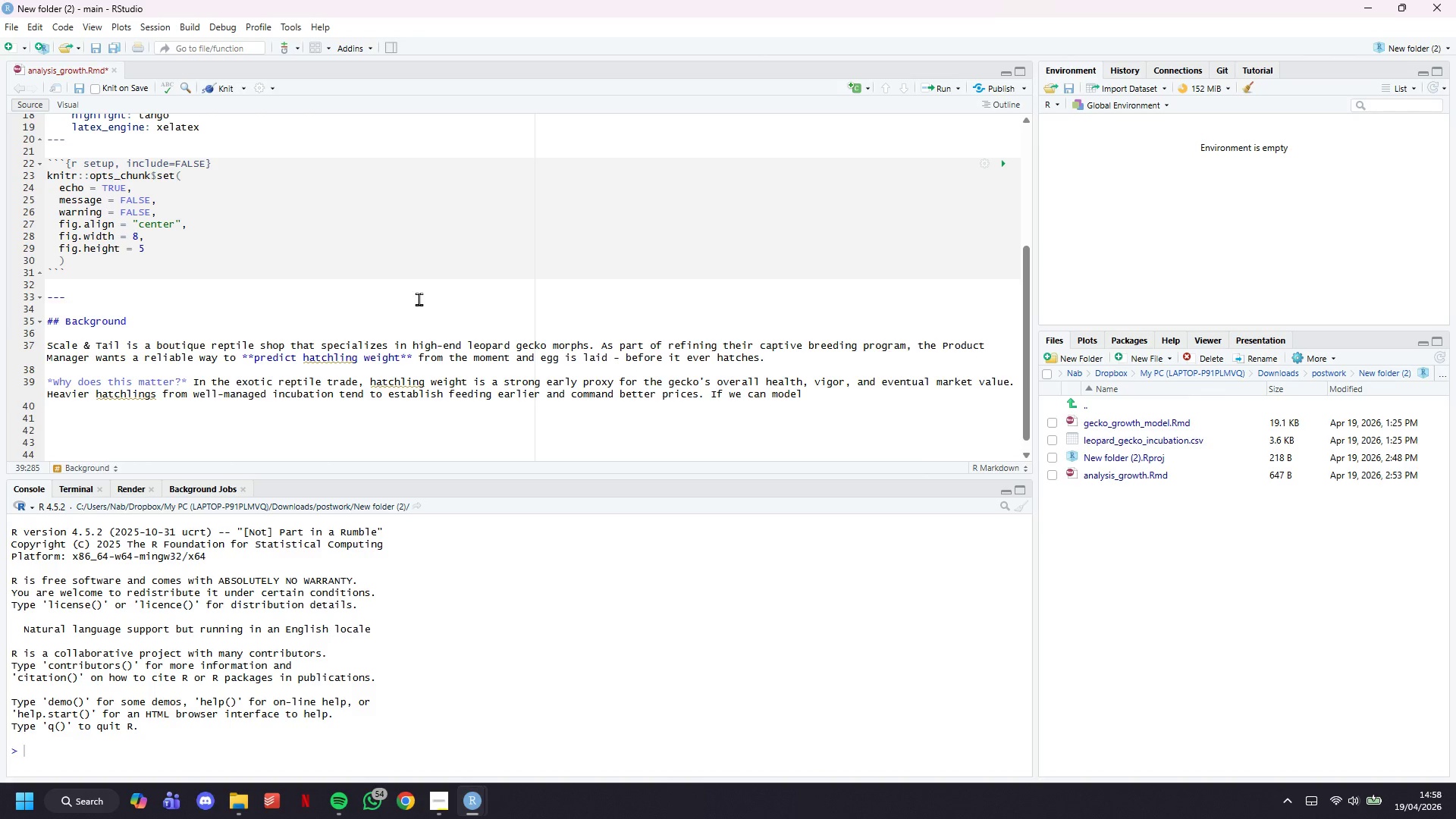 
type( this relationship from egg e)
key(Backspace)
type(metrics and incubation condisitions, )
 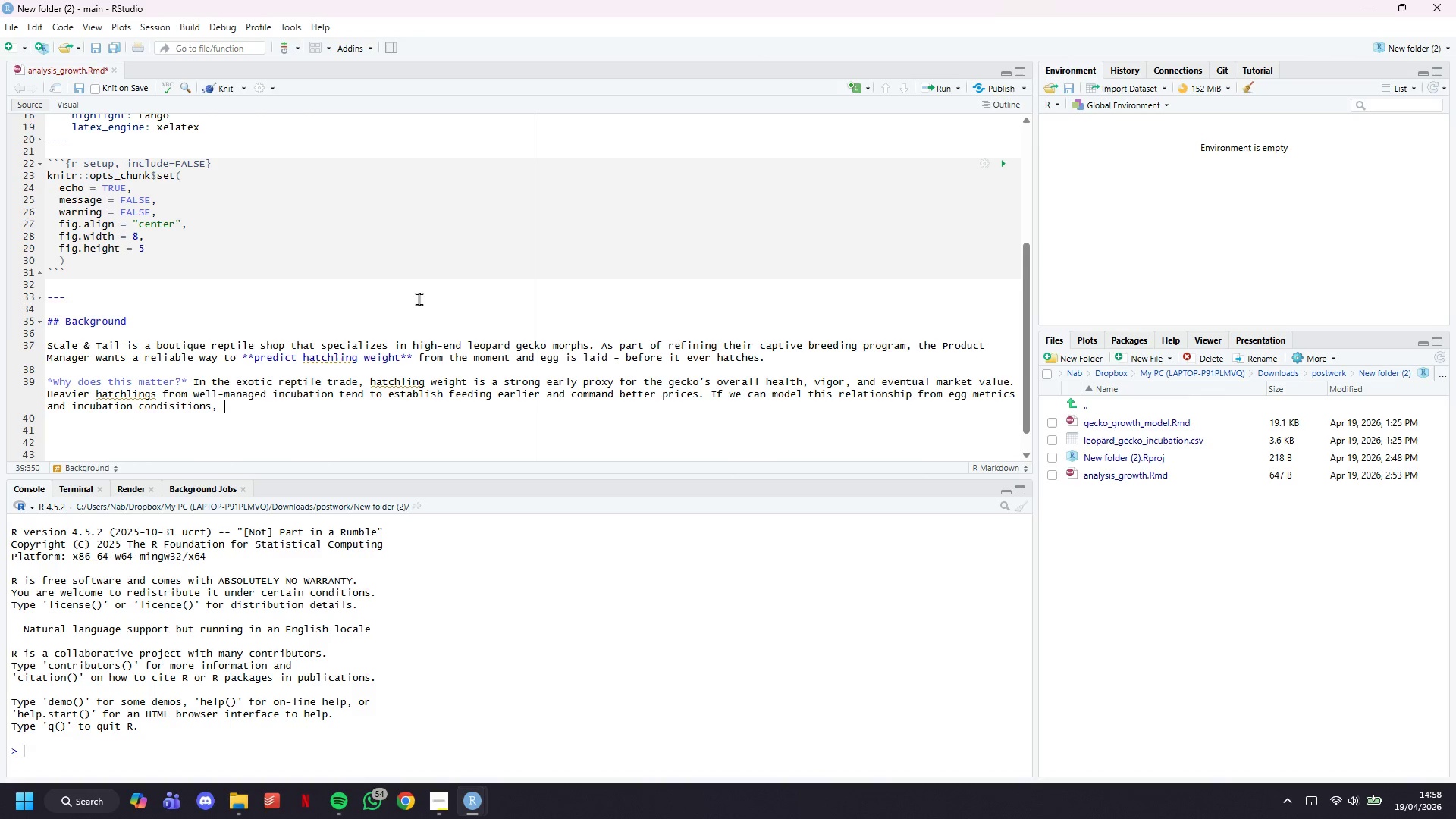 
hold_key(key=ArrowLeft, duration=0.7)
 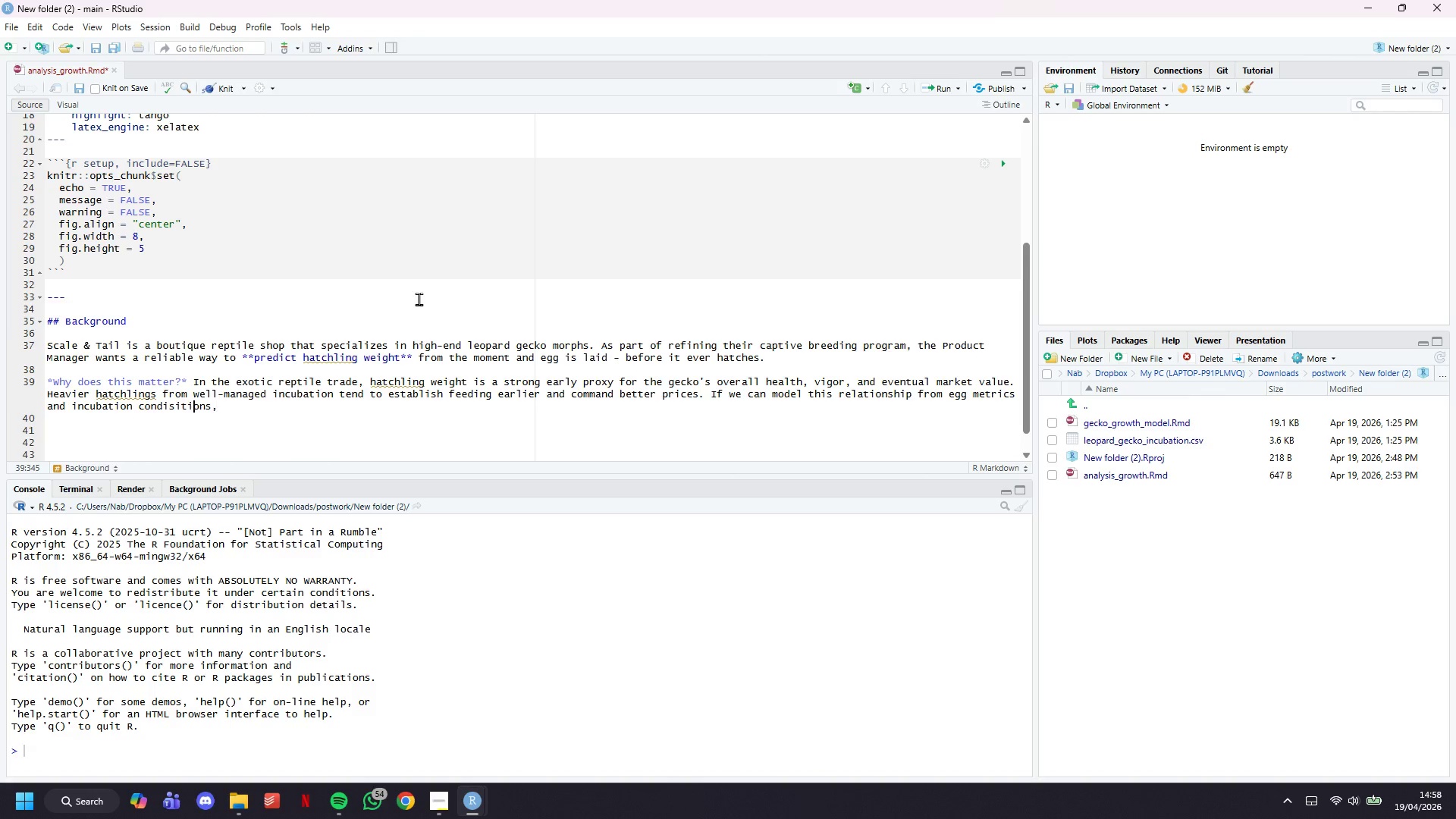 
key(ArrowLeft)
 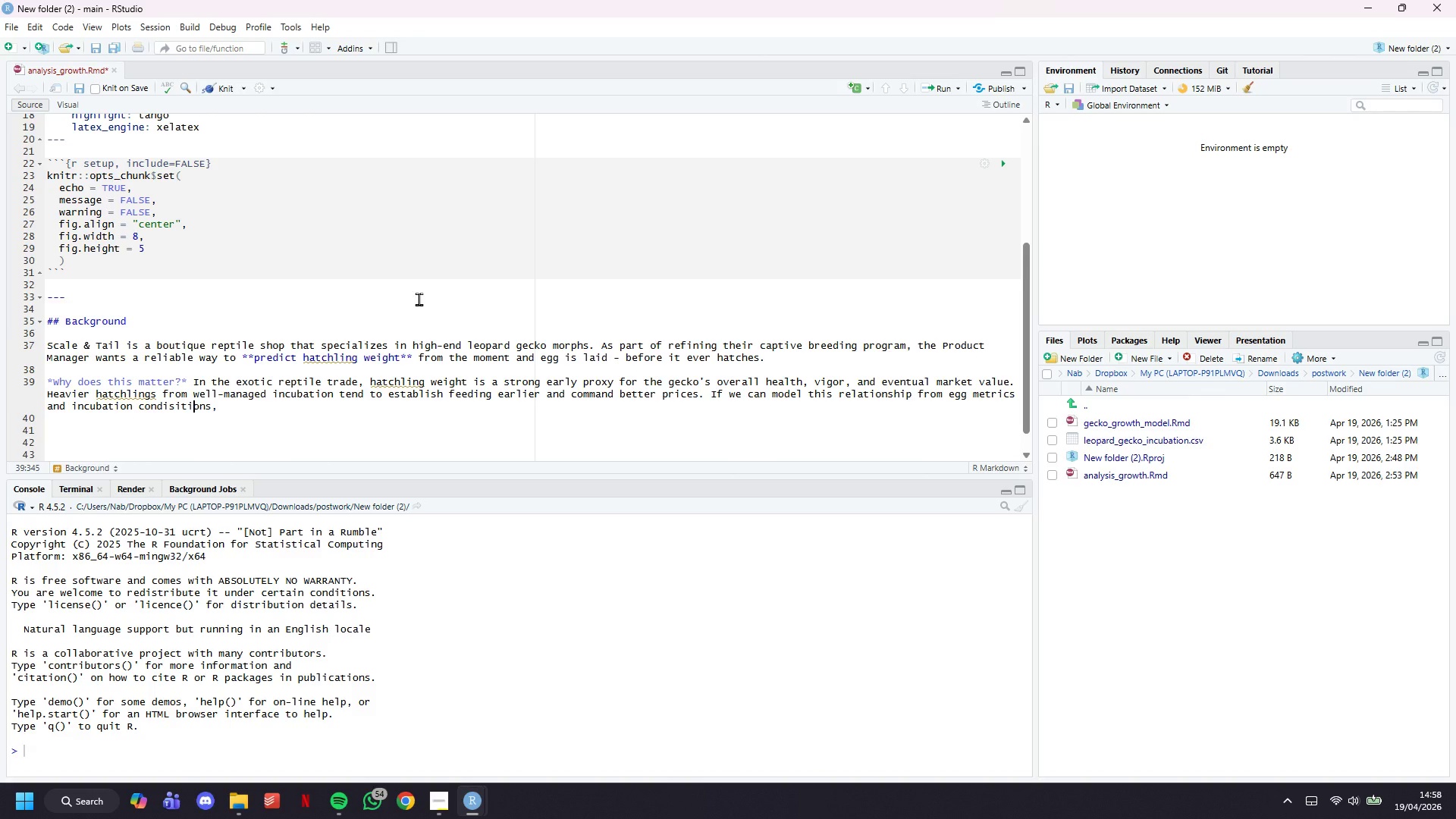 
key(ArrowRight)
 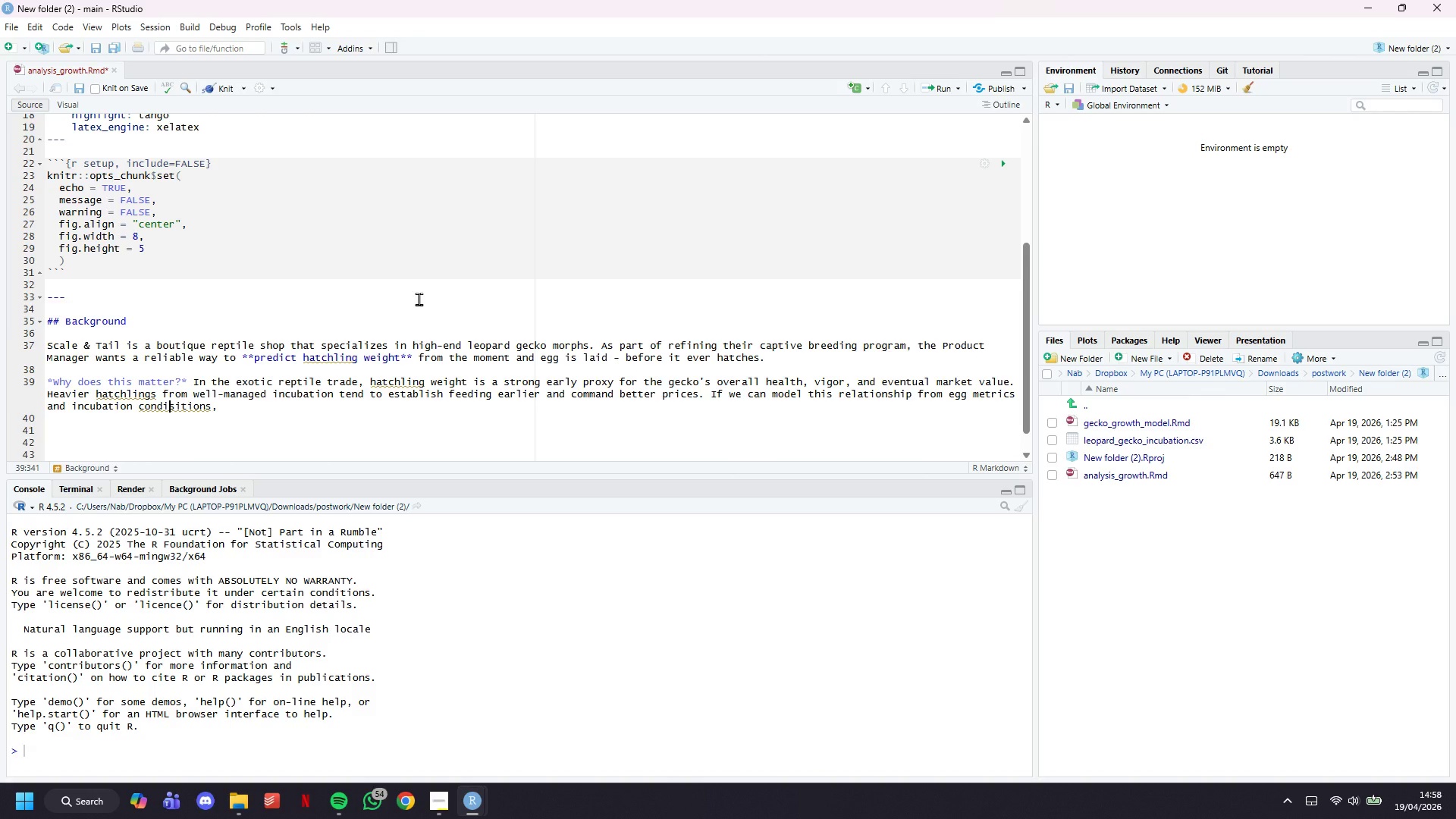 
key(Backspace)
 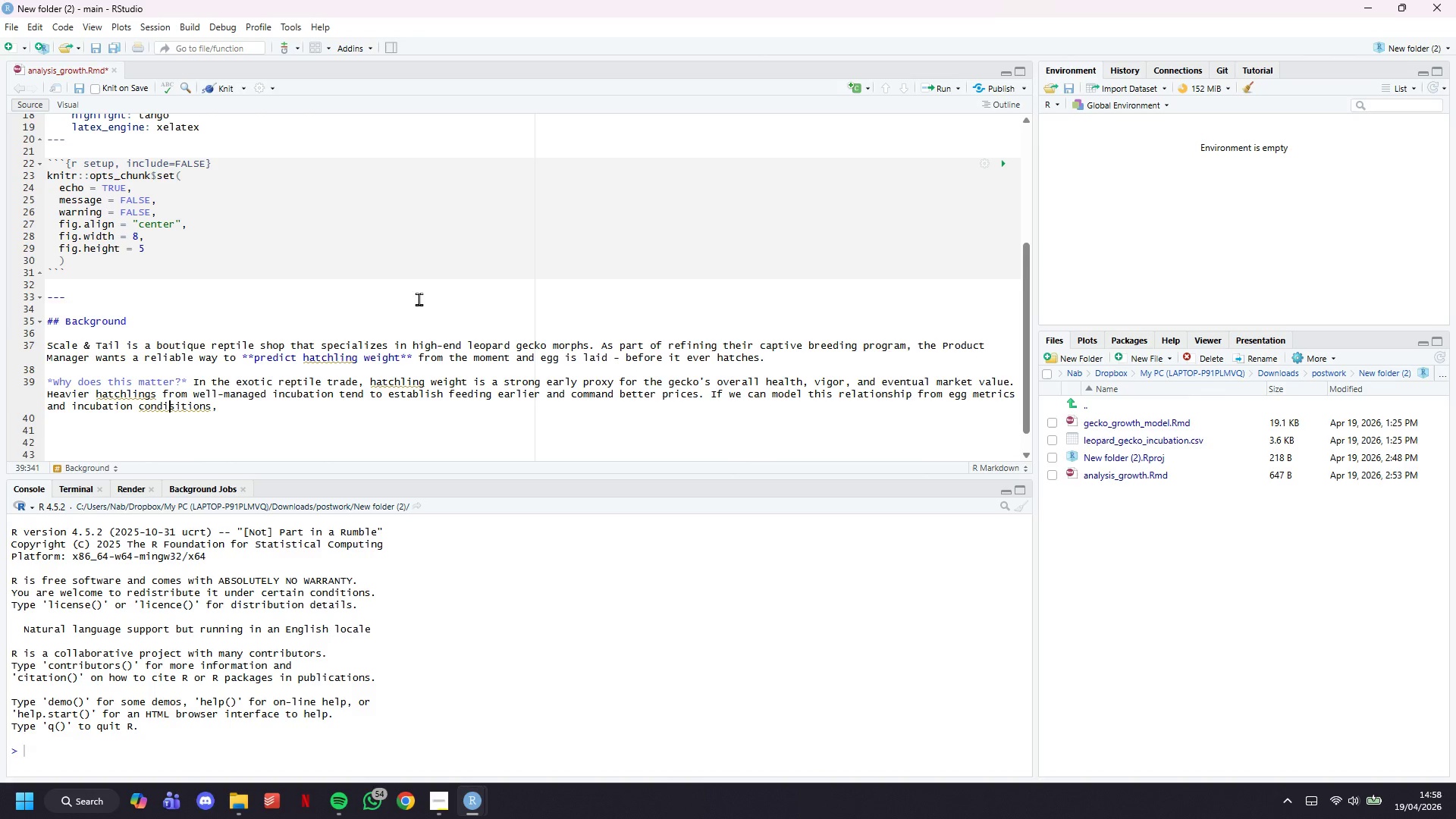 
key(ArrowDown)
 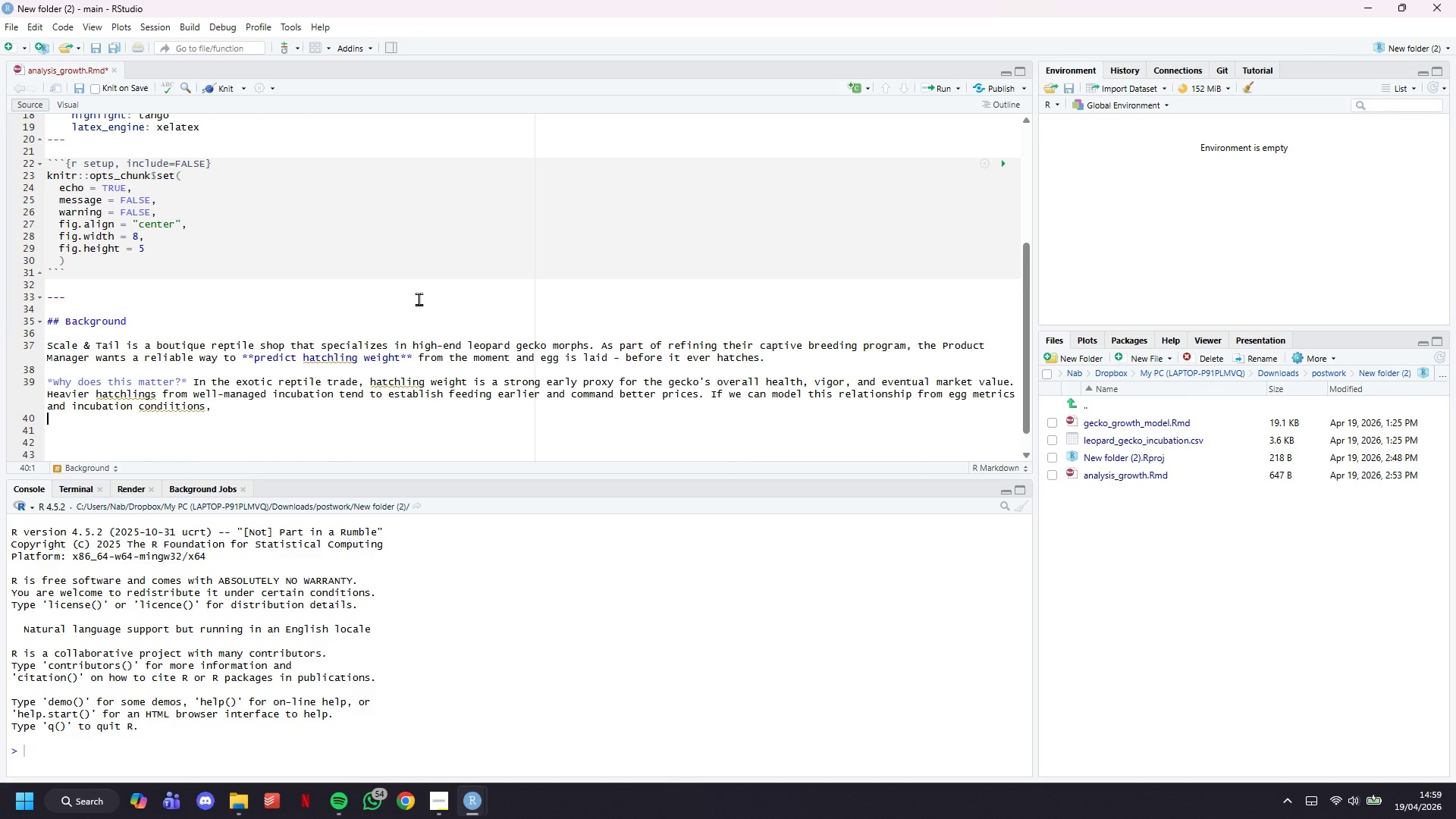 
key(ArrowLeft)
 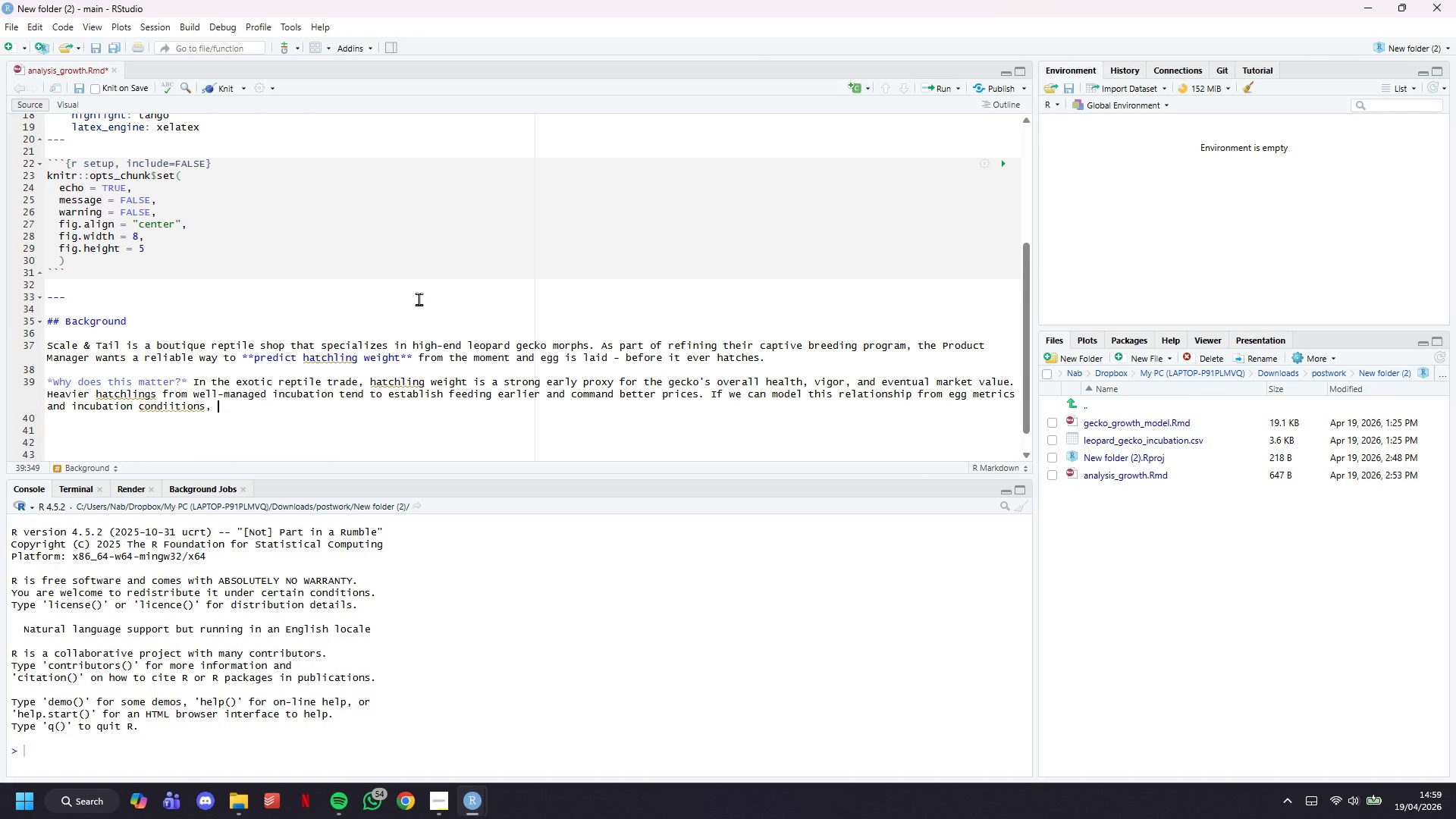 
type(we give )
 